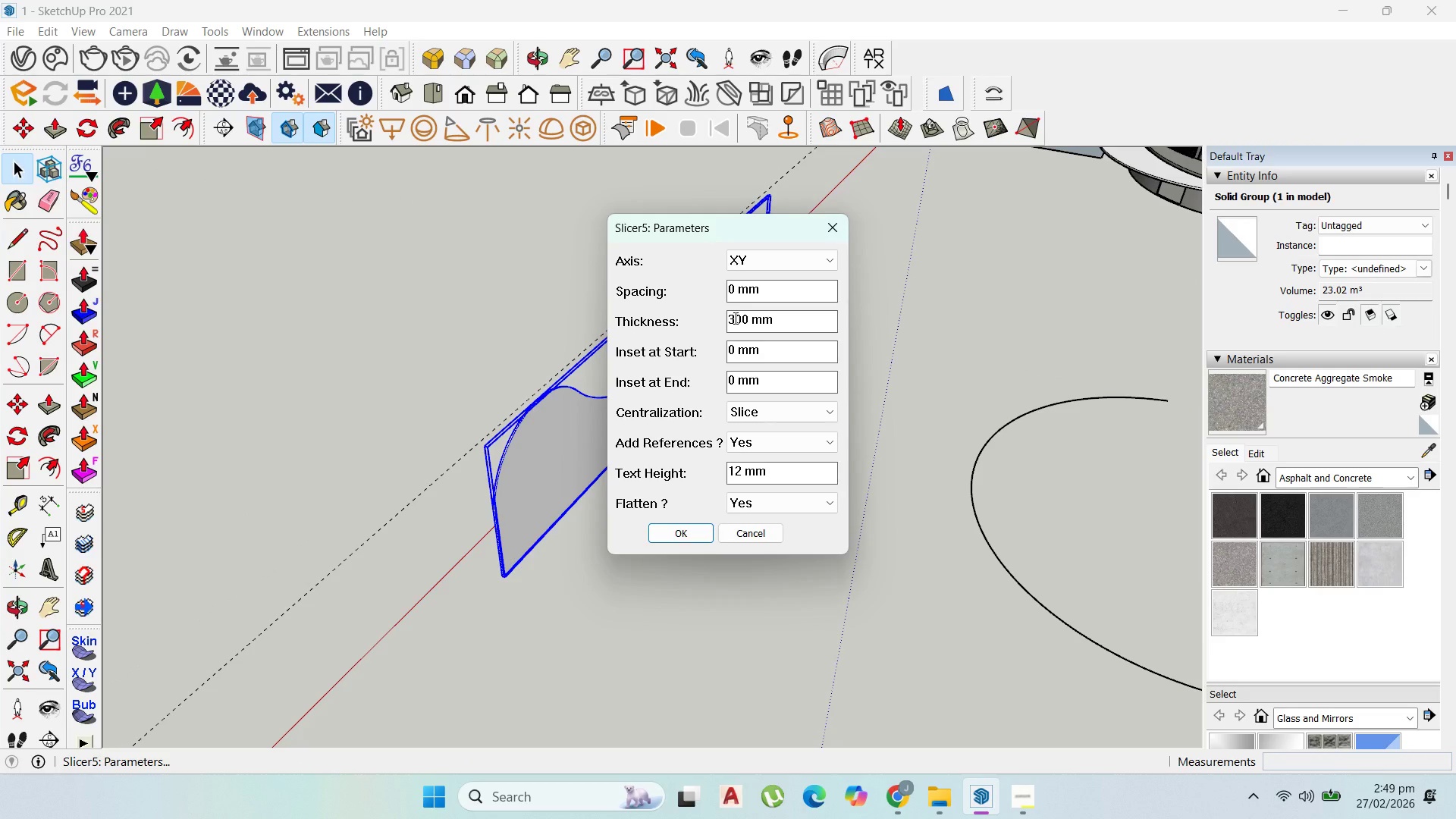 
left_click_drag(start_coordinate=[733, 318], to_coordinate=[708, 316])
 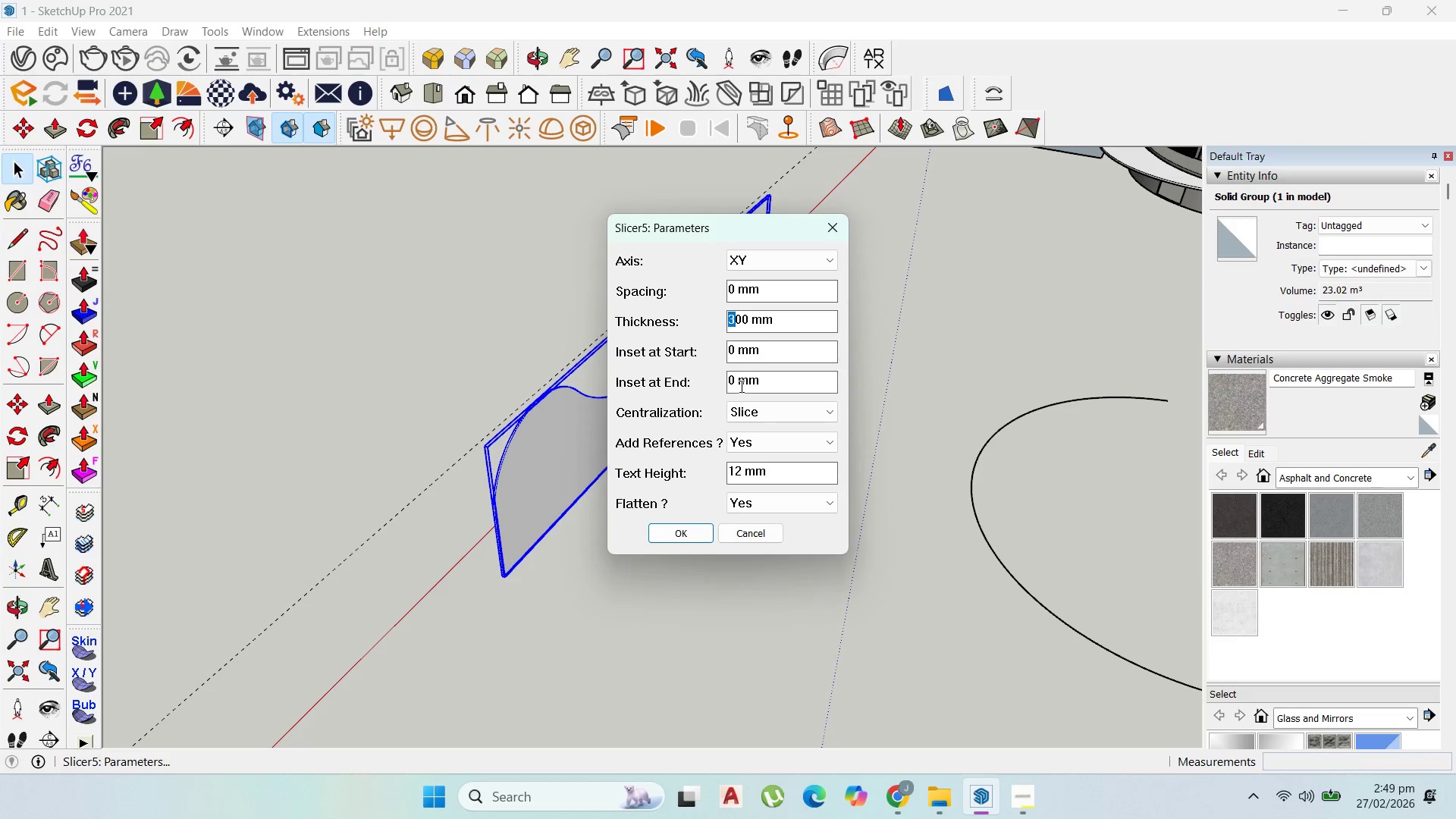 
type(22)
key(Backspace)
 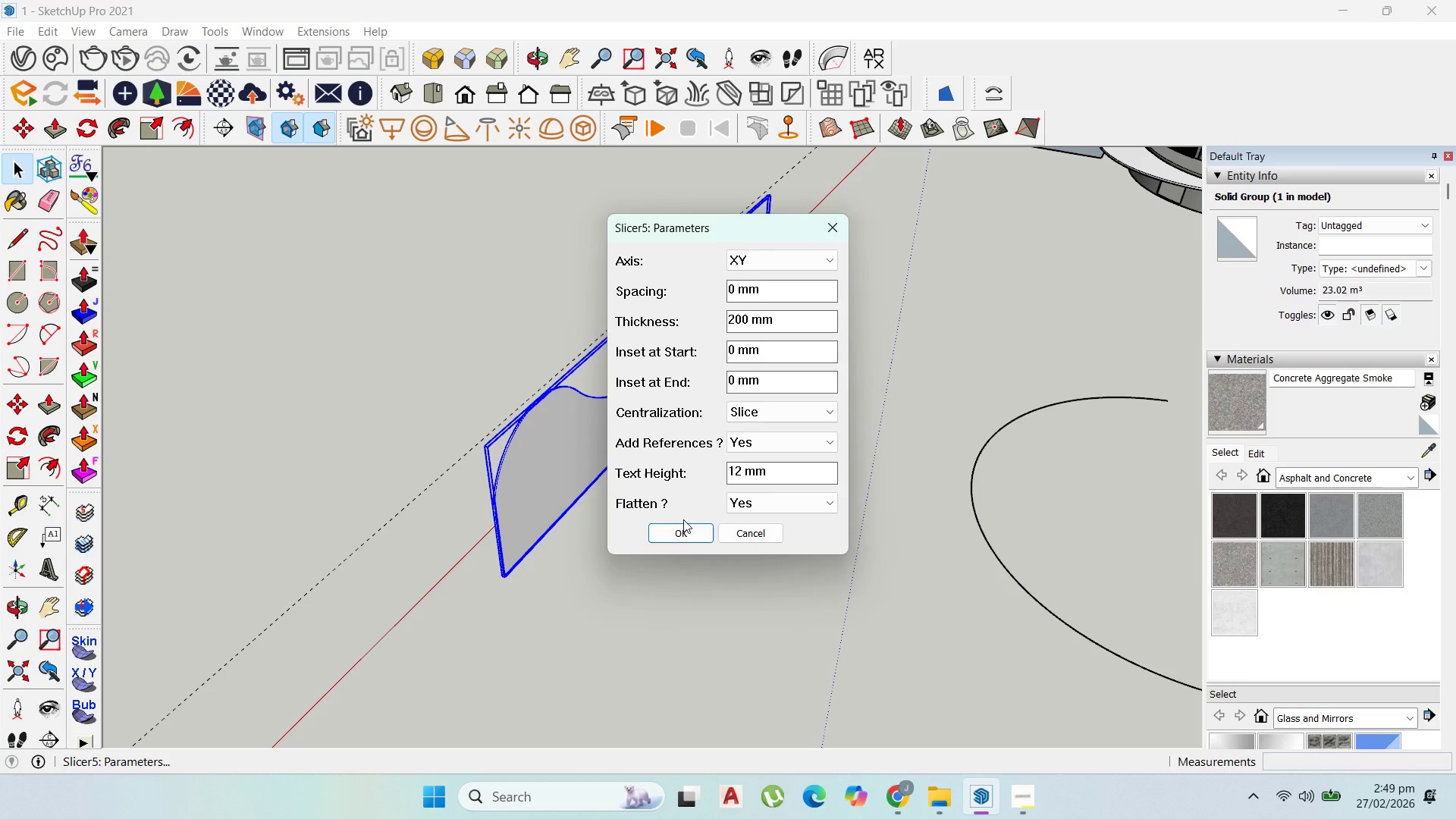 
left_click([686, 533])
 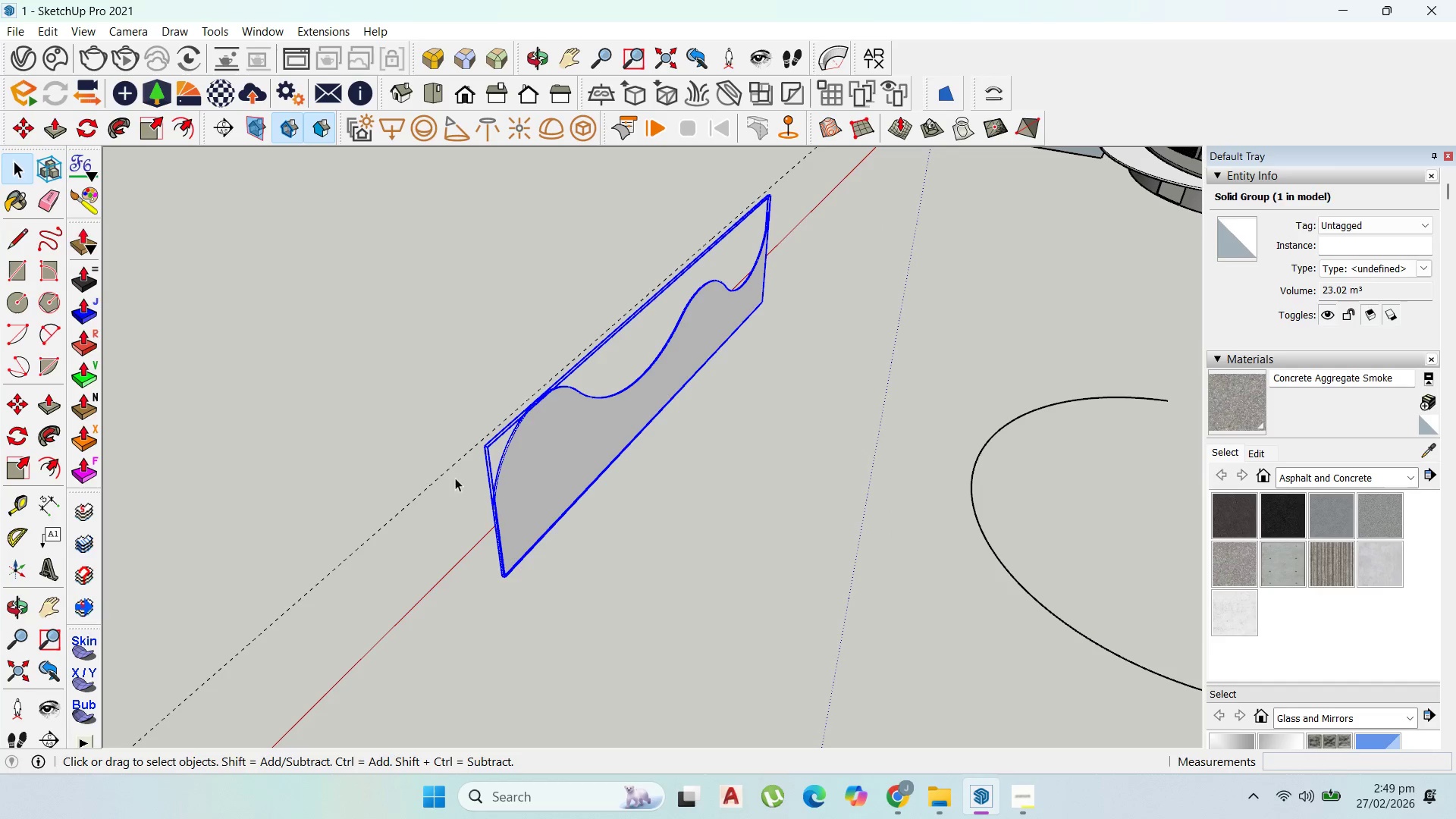 
left_click([83, 510])
 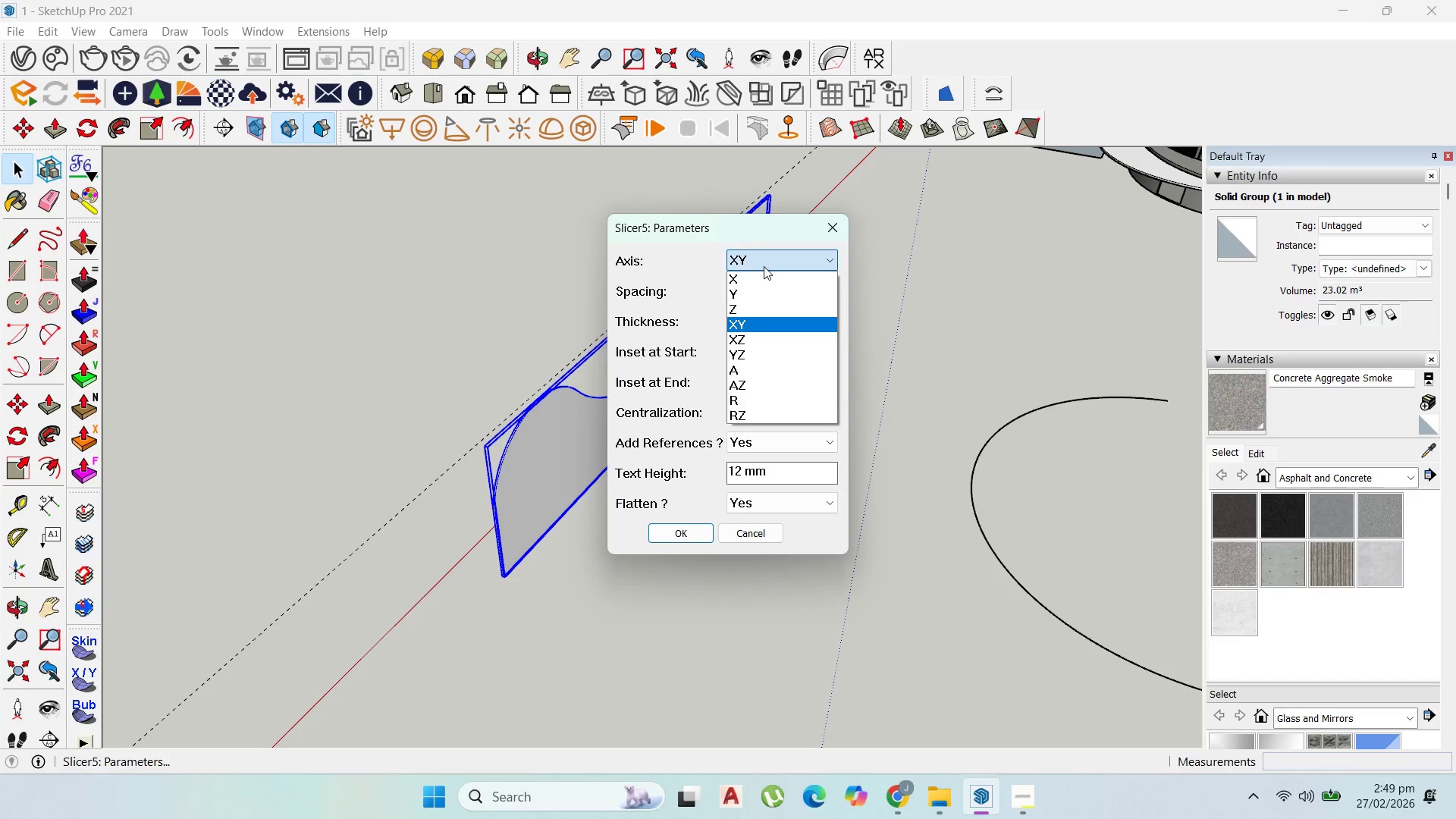 
triple_click([762, 281])
 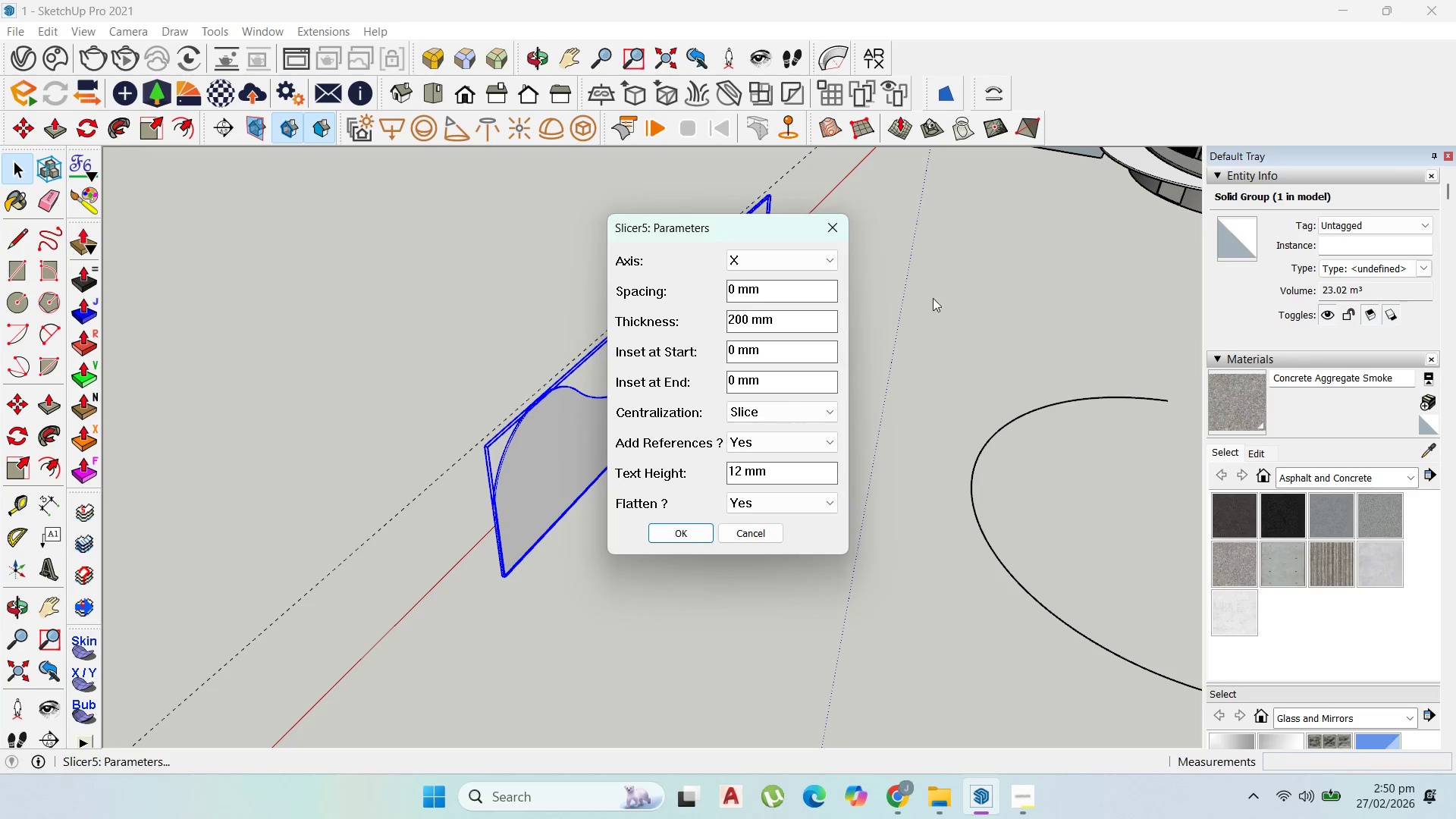 
wait(6.39)
 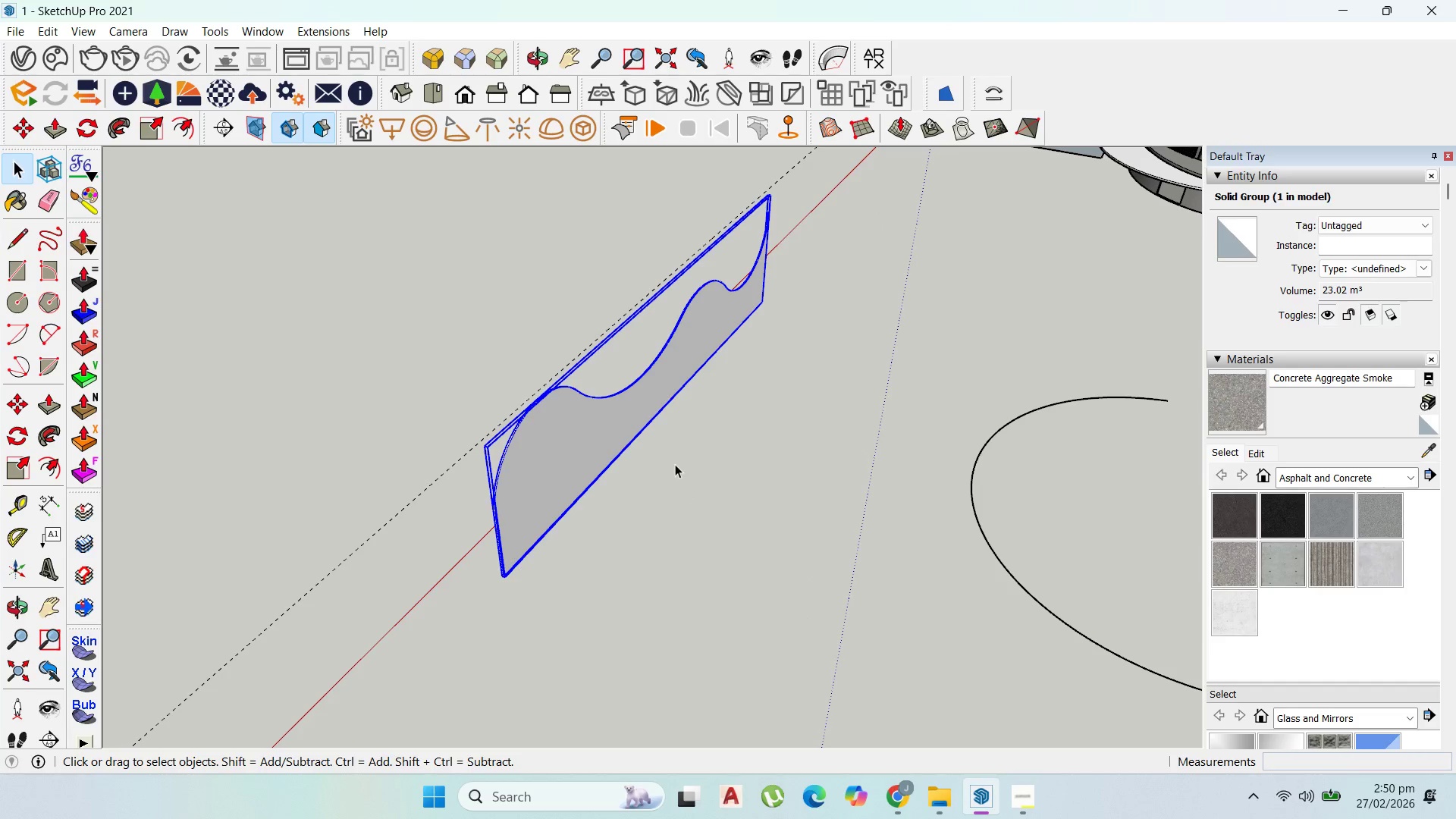 
key(Escape)
 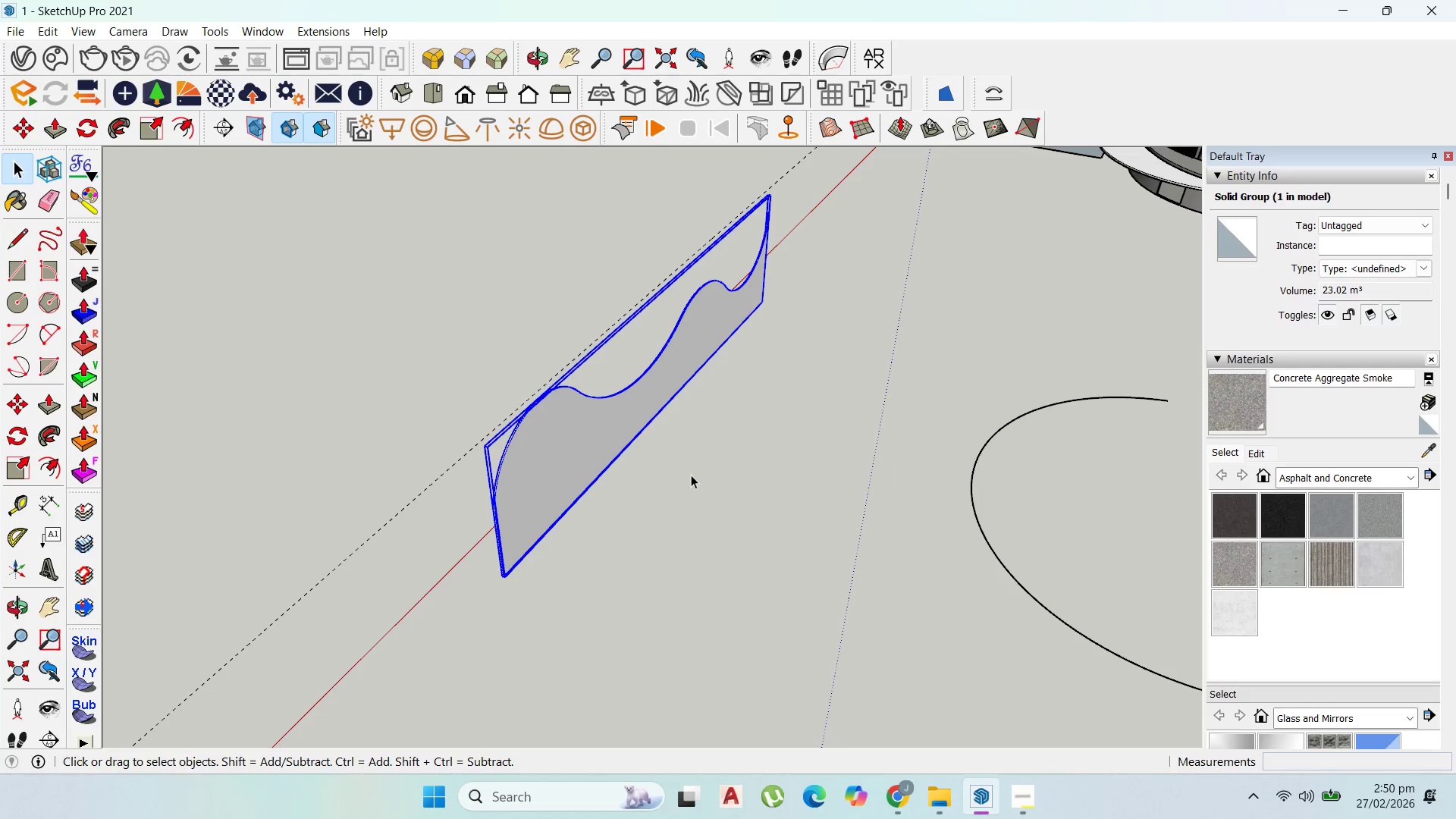 
key(Escape)
 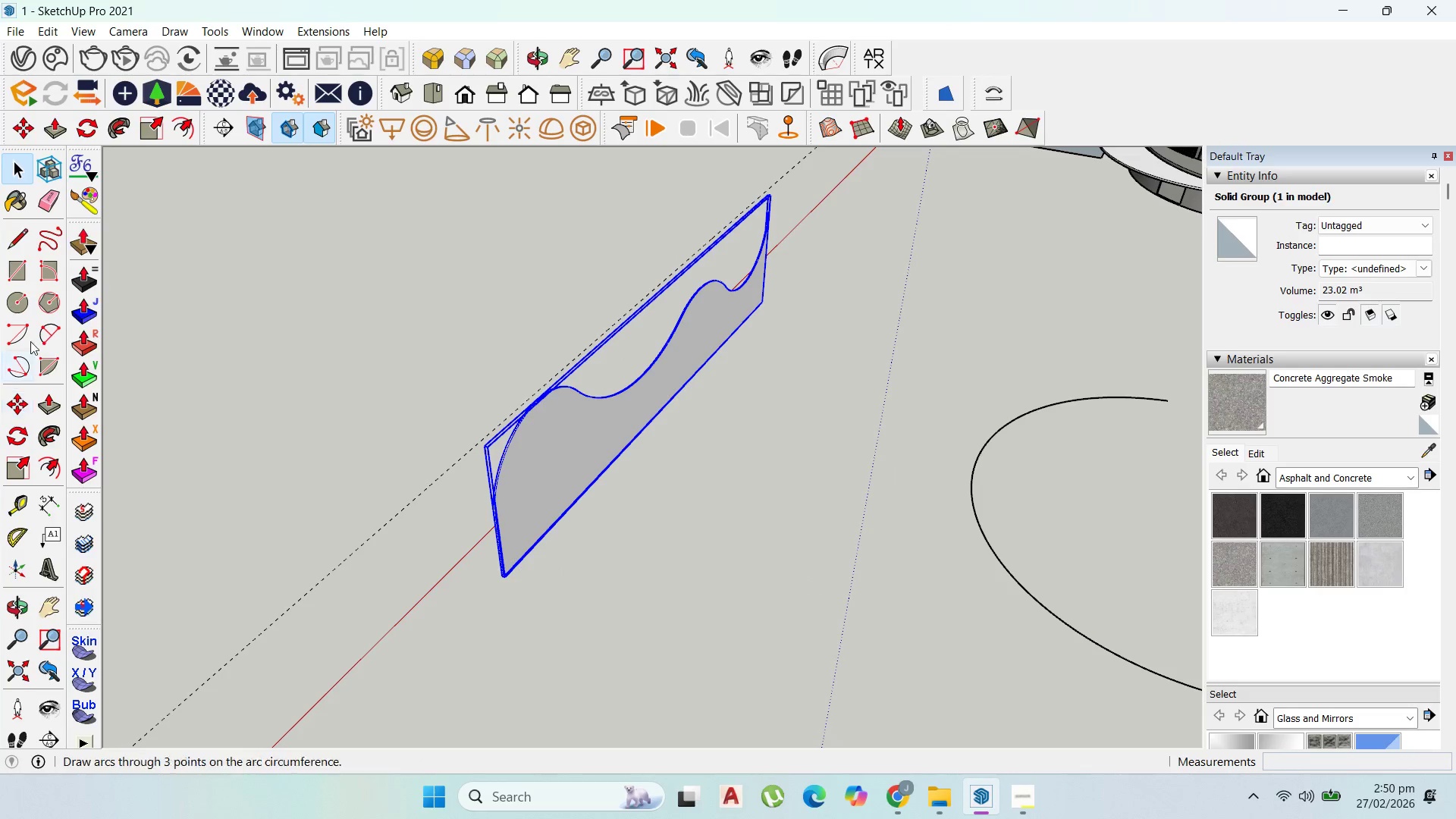 
left_click([23, 272])
 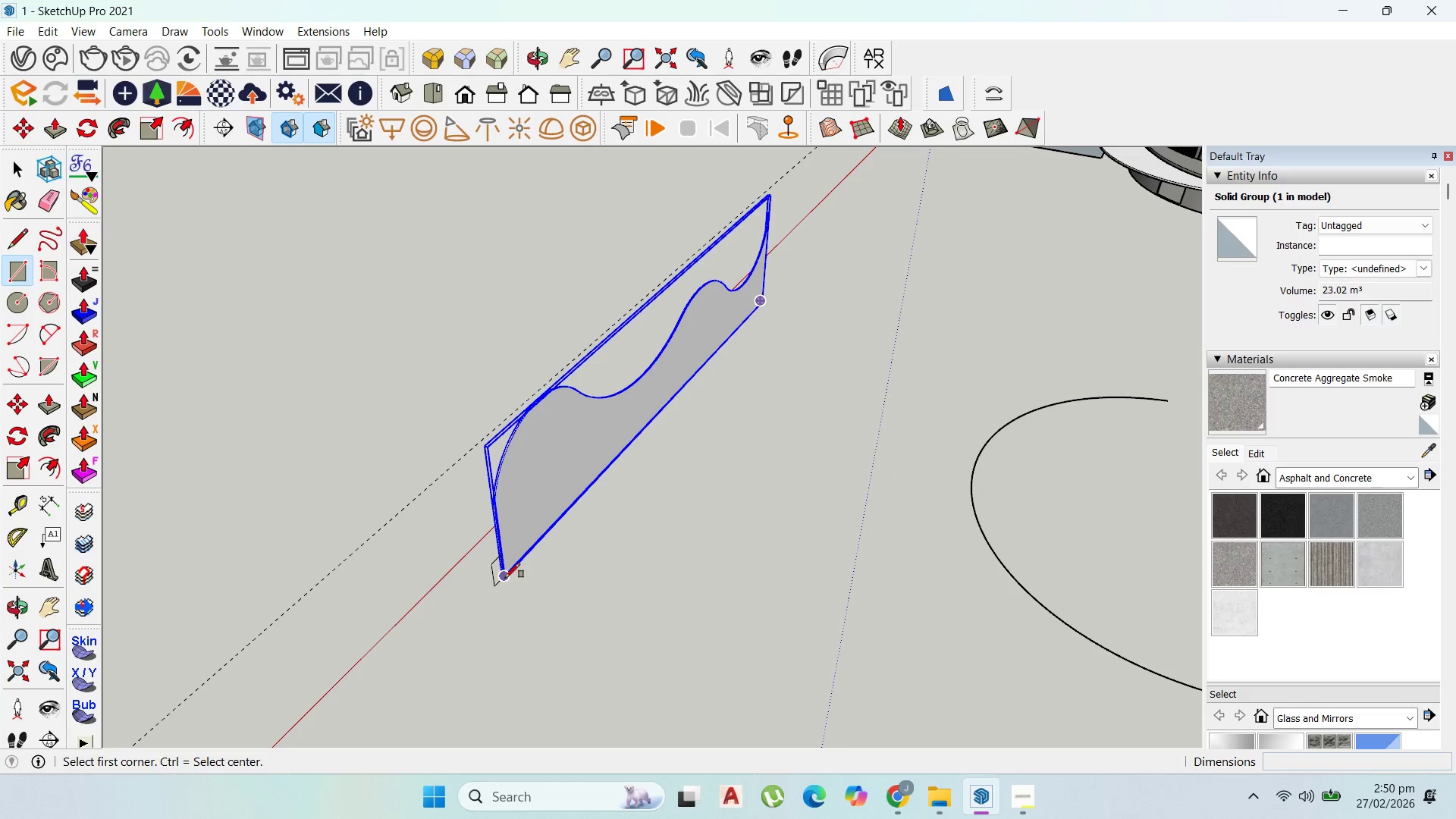 
left_click_drag(start_coordinate=[507, 582], to_coordinate=[513, 582])
 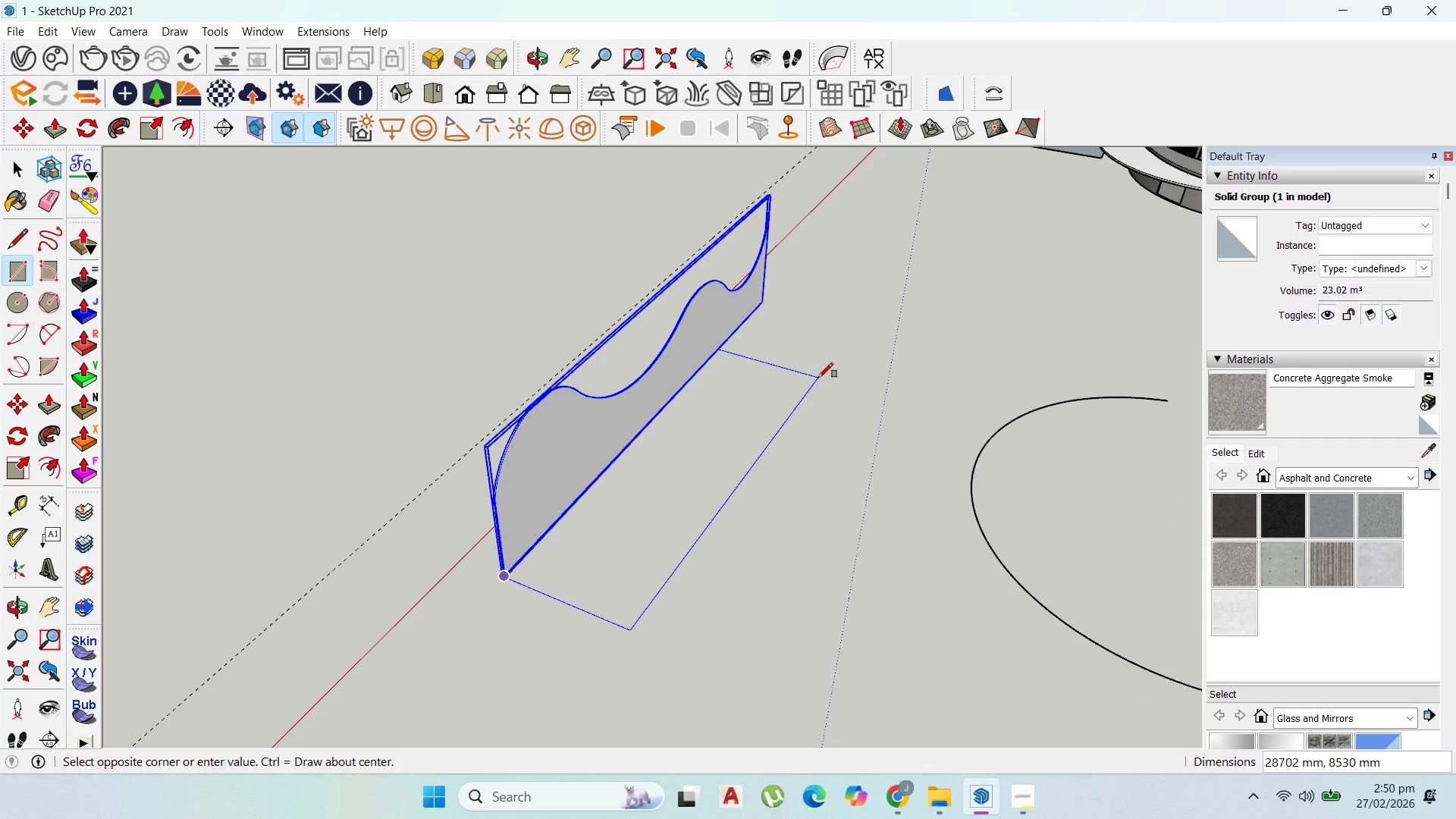 
wait(22.44)
 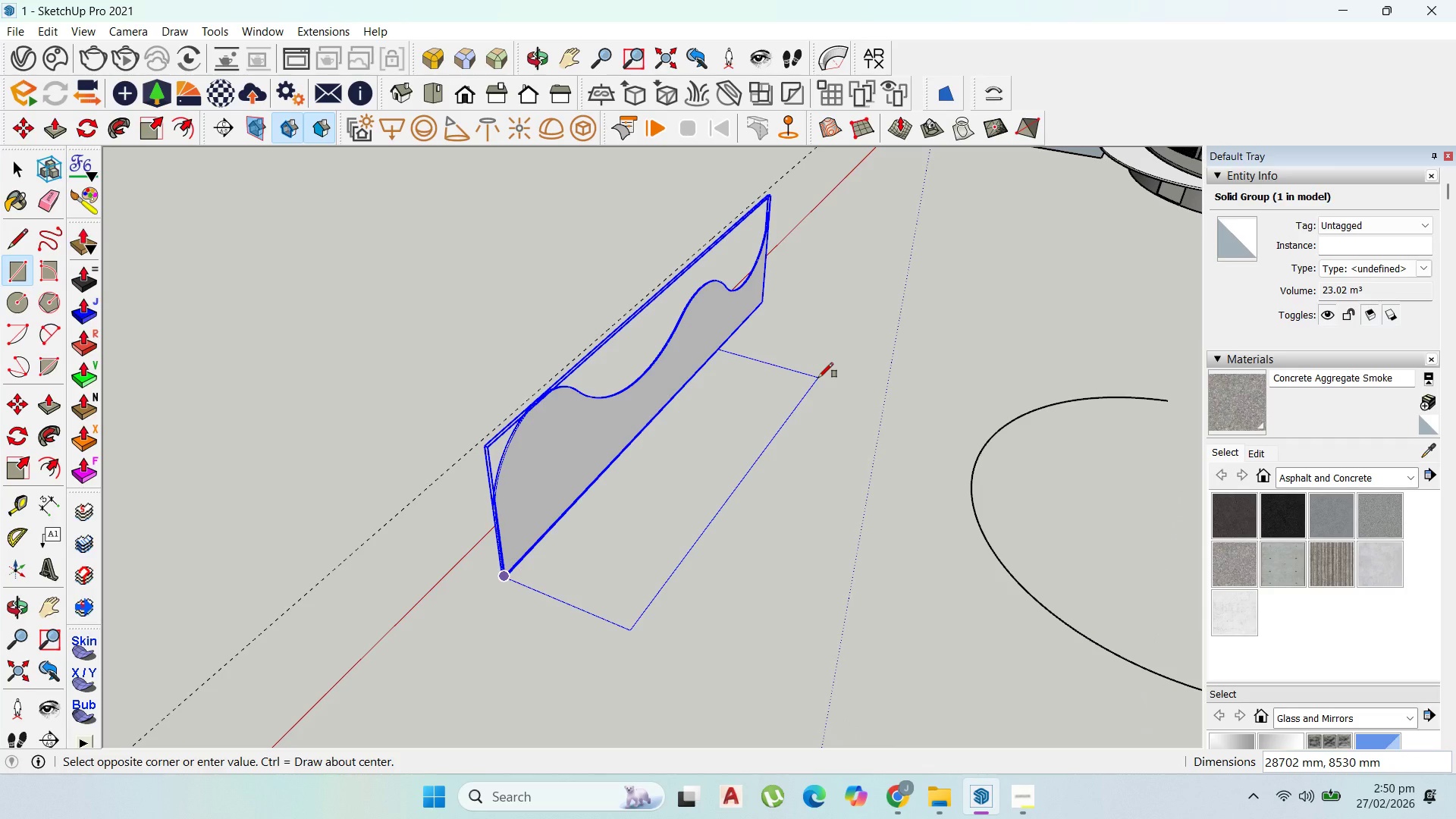 
scroll: coordinate [777, 202], scroll_direction: up, amount: 4.0
 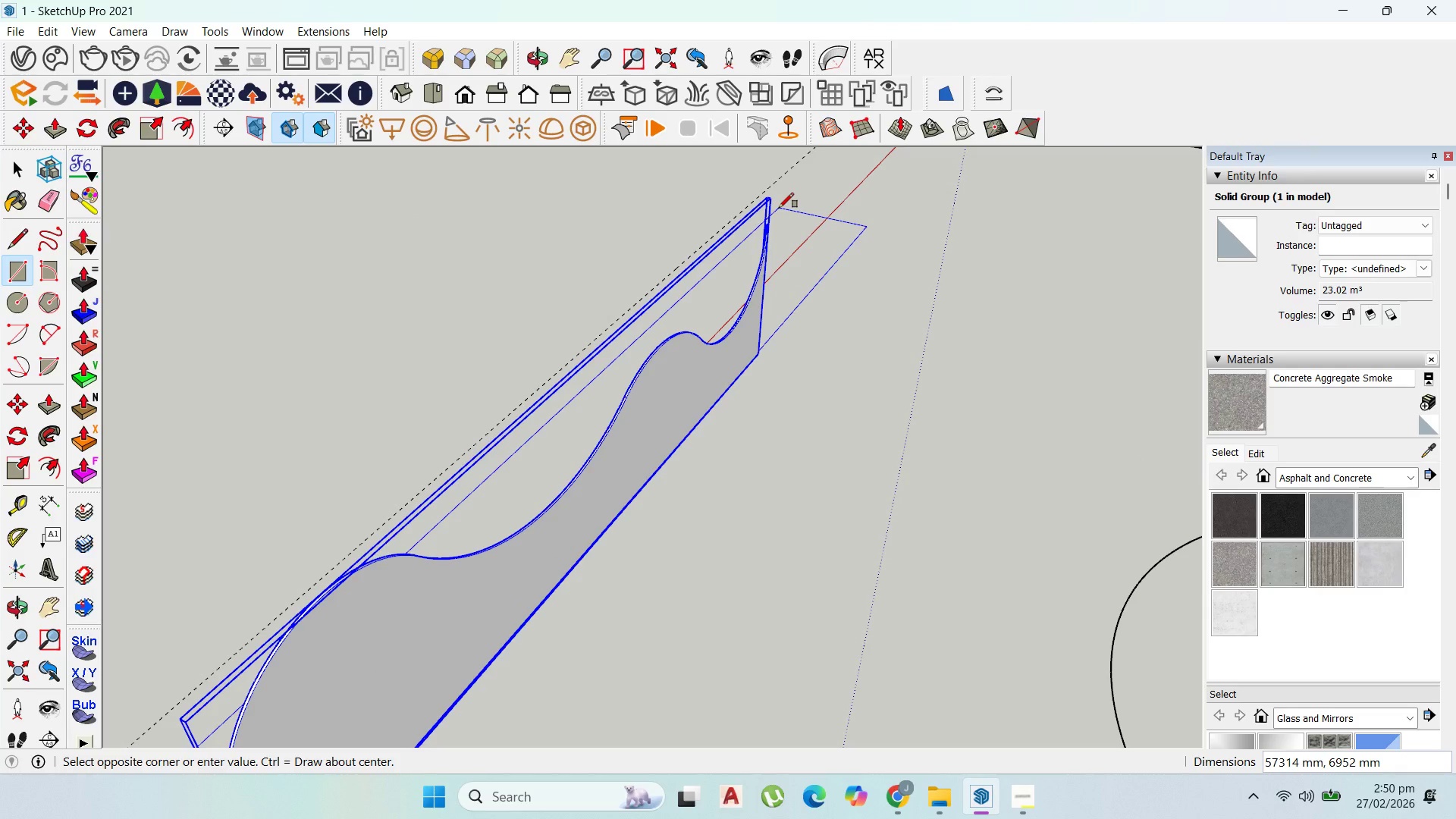 
key(Escape)
 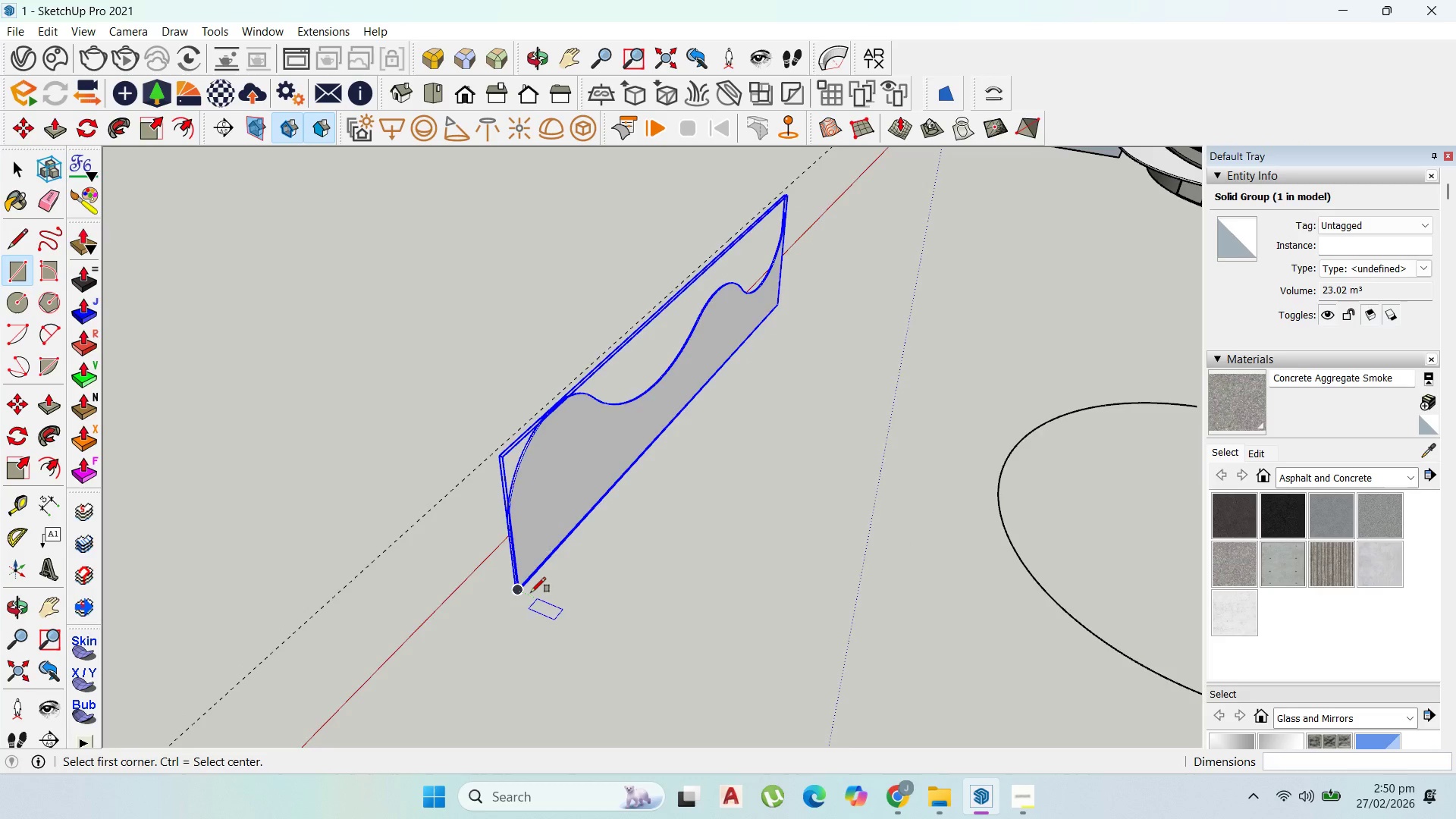 
scroll: coordinate [823, 187], scroll_direction: down, amount: 4.0
 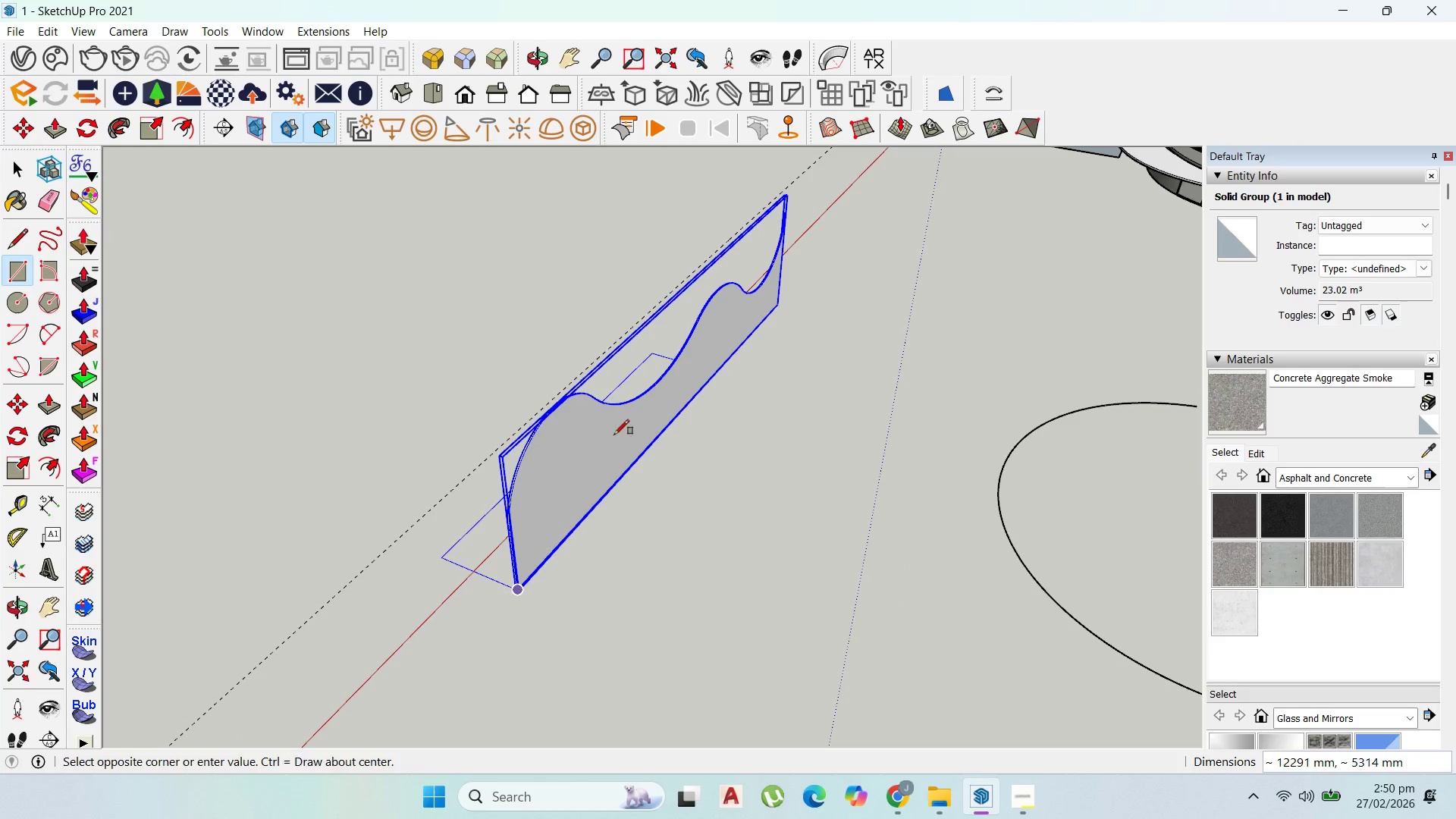 
scroll: coordinate [500, 588], scroll_direction: up, amount: 17.0
 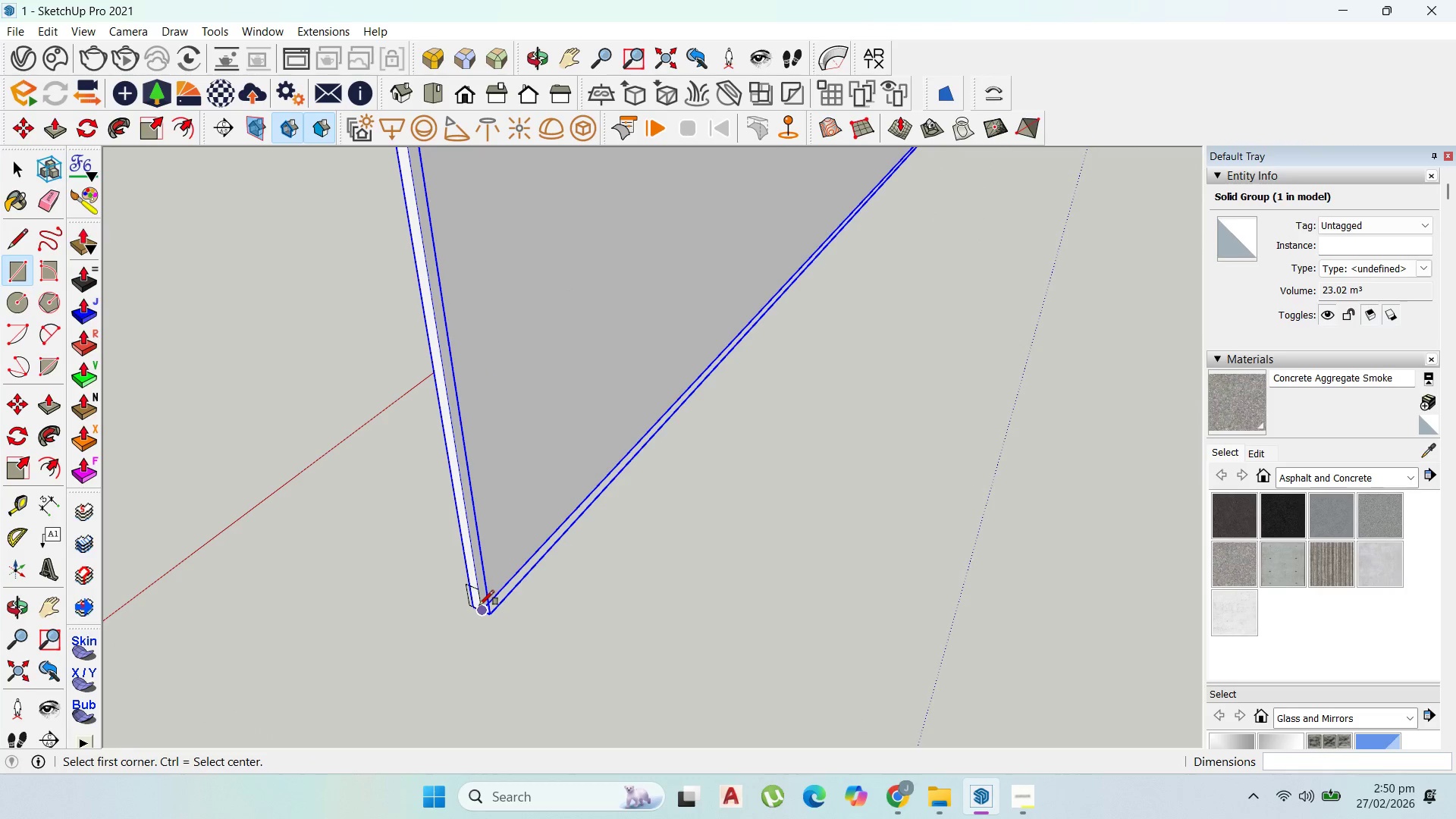 
left_click([479, 605])
 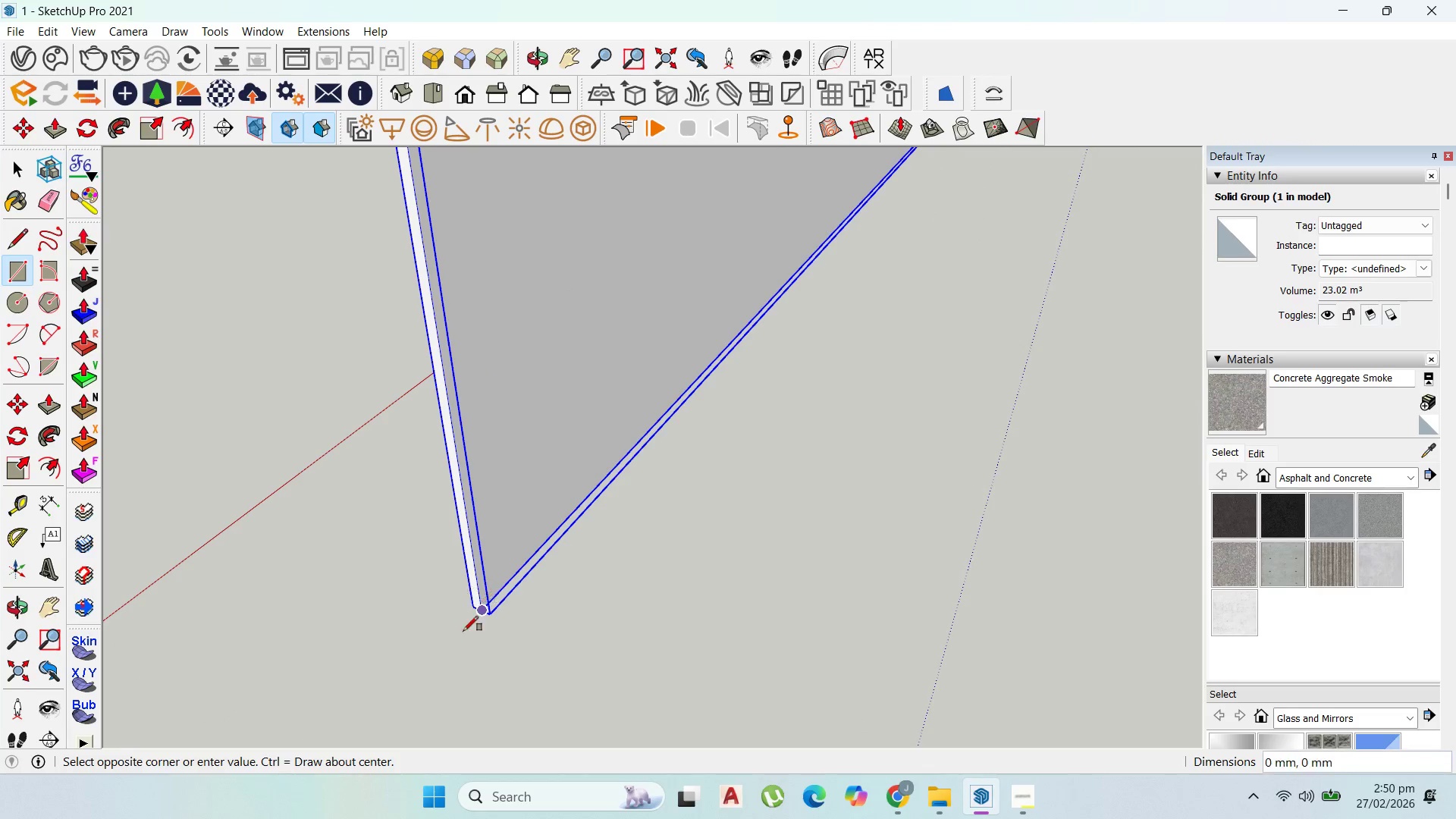 
key(Escape)
 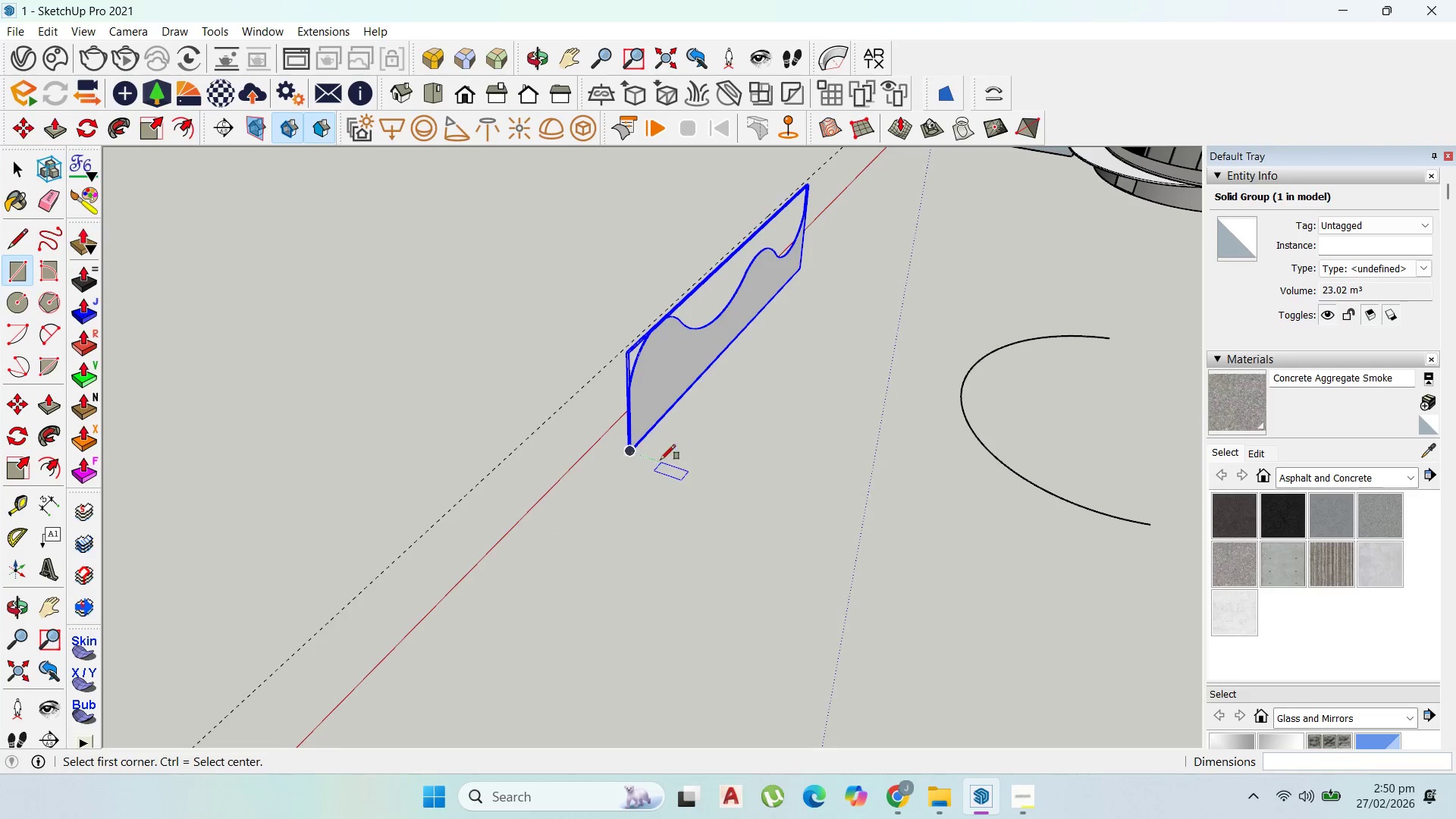 
key(Escape)
 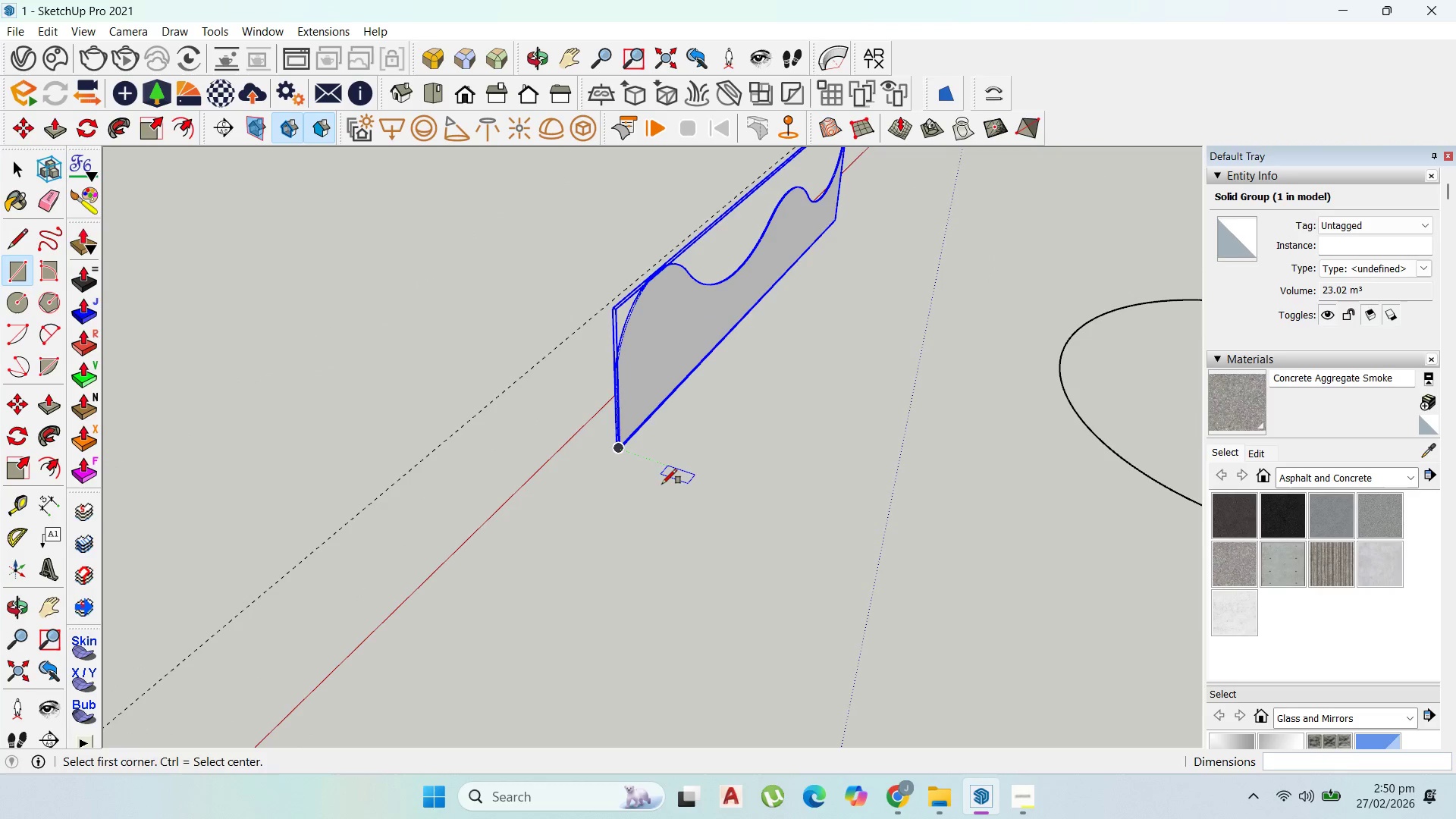 
scroll: coordinate [661, 460], scroll_direction: down, amount: 21.0
 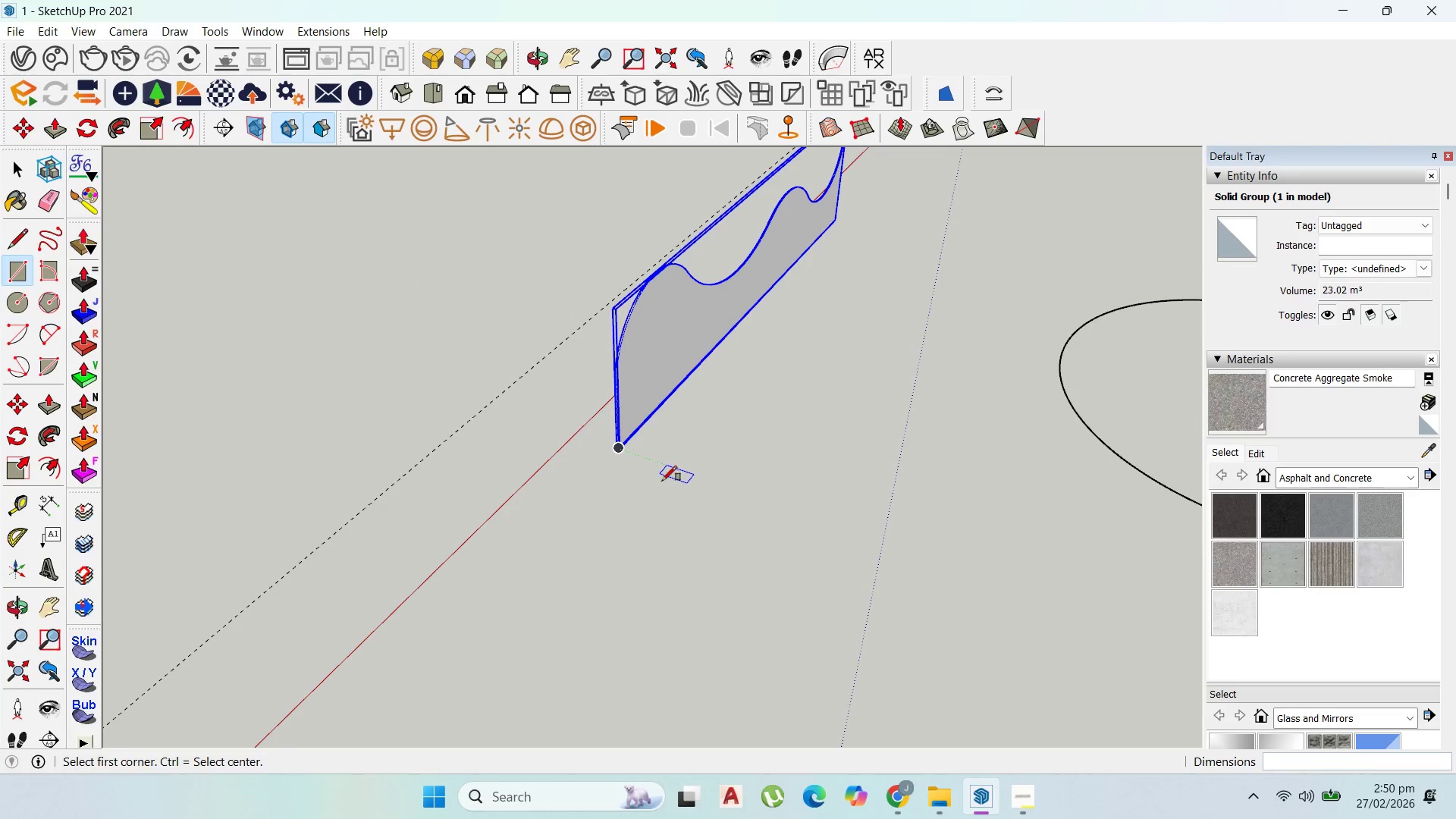 
left_click([660, 485])
 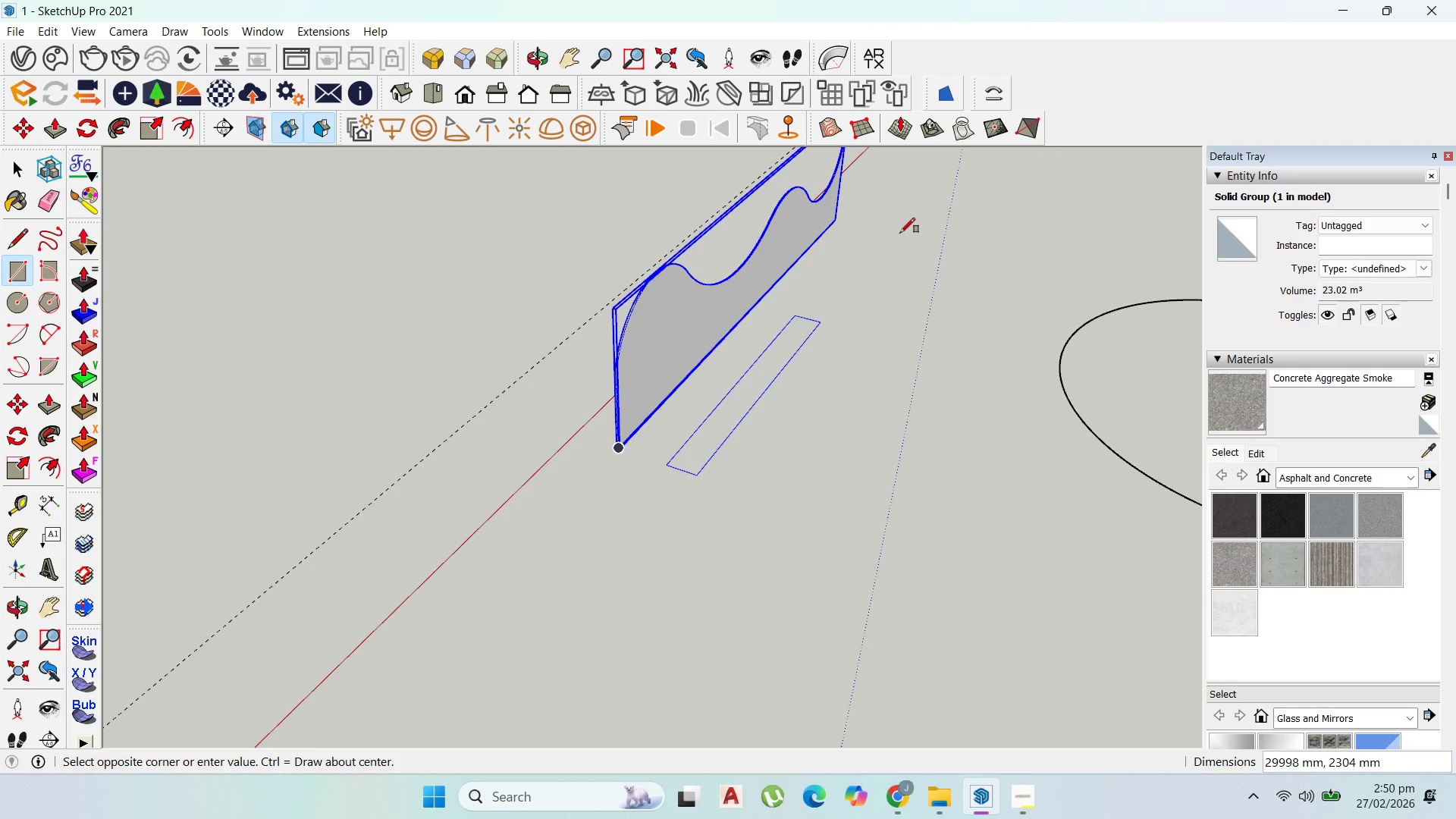 
scroll: coordinate [881, 331], scroll_direction: down, amount: 7.0
 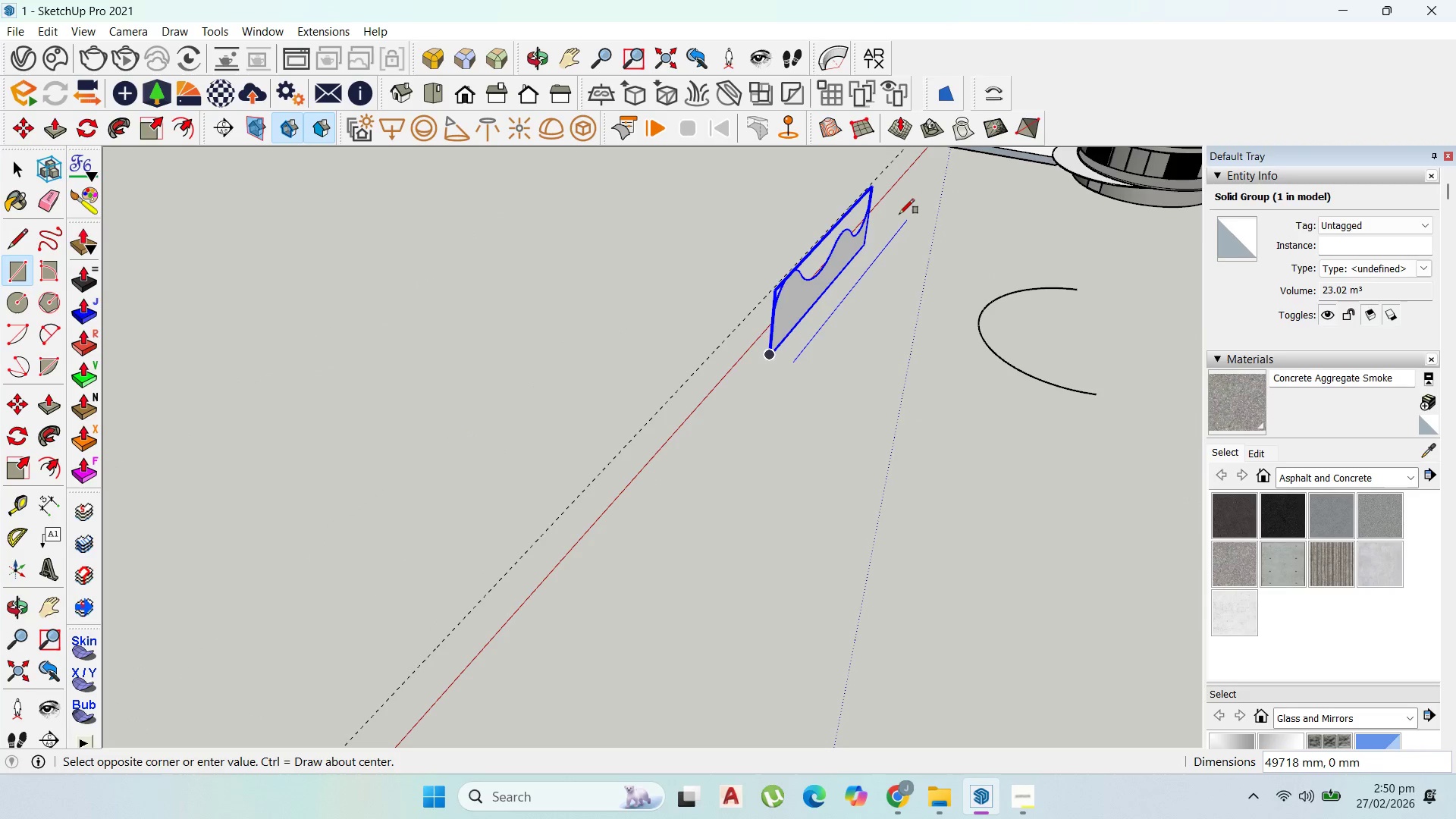 
key(ArrowLeft)
 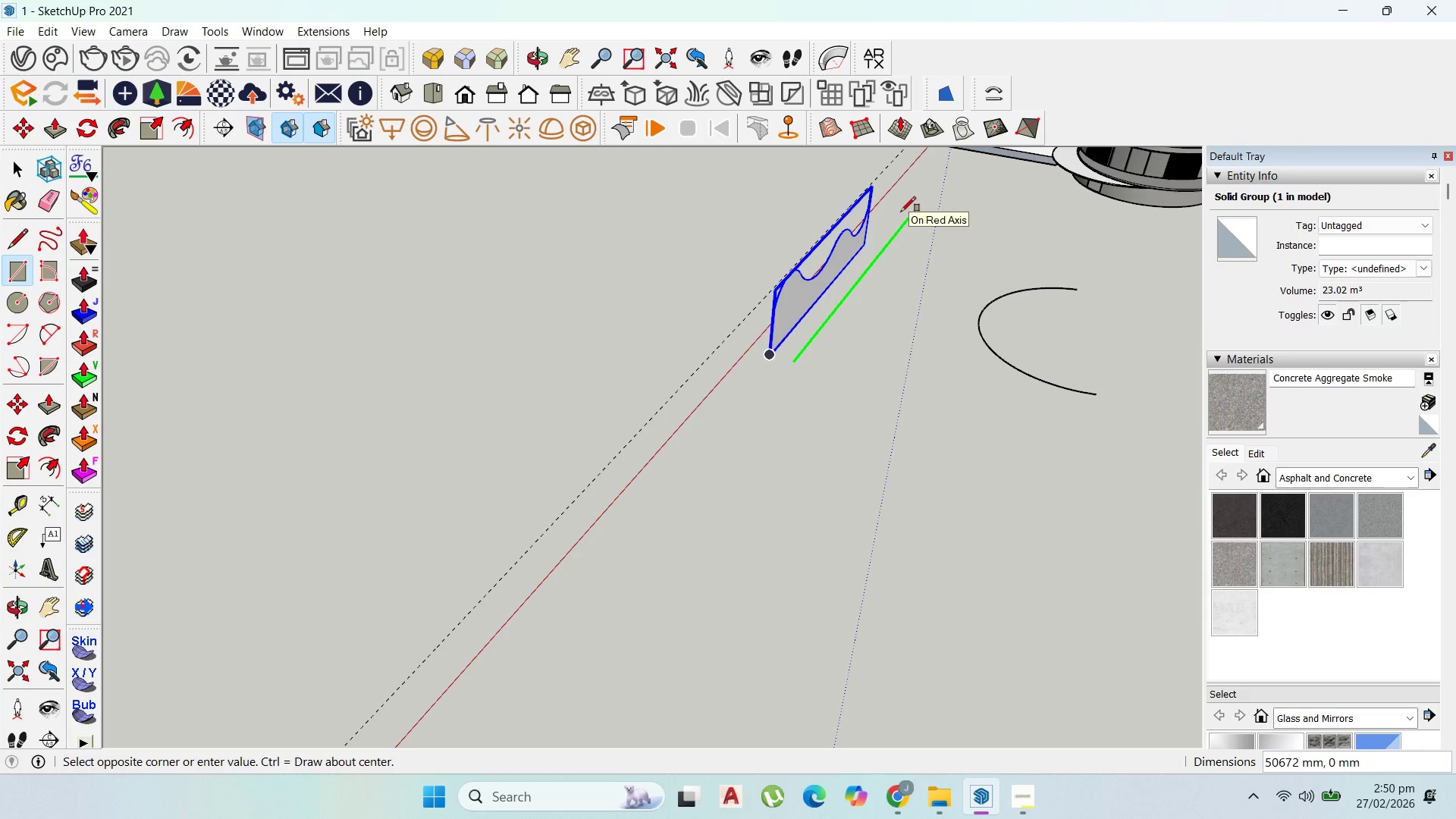 
key(ArrowUp)
 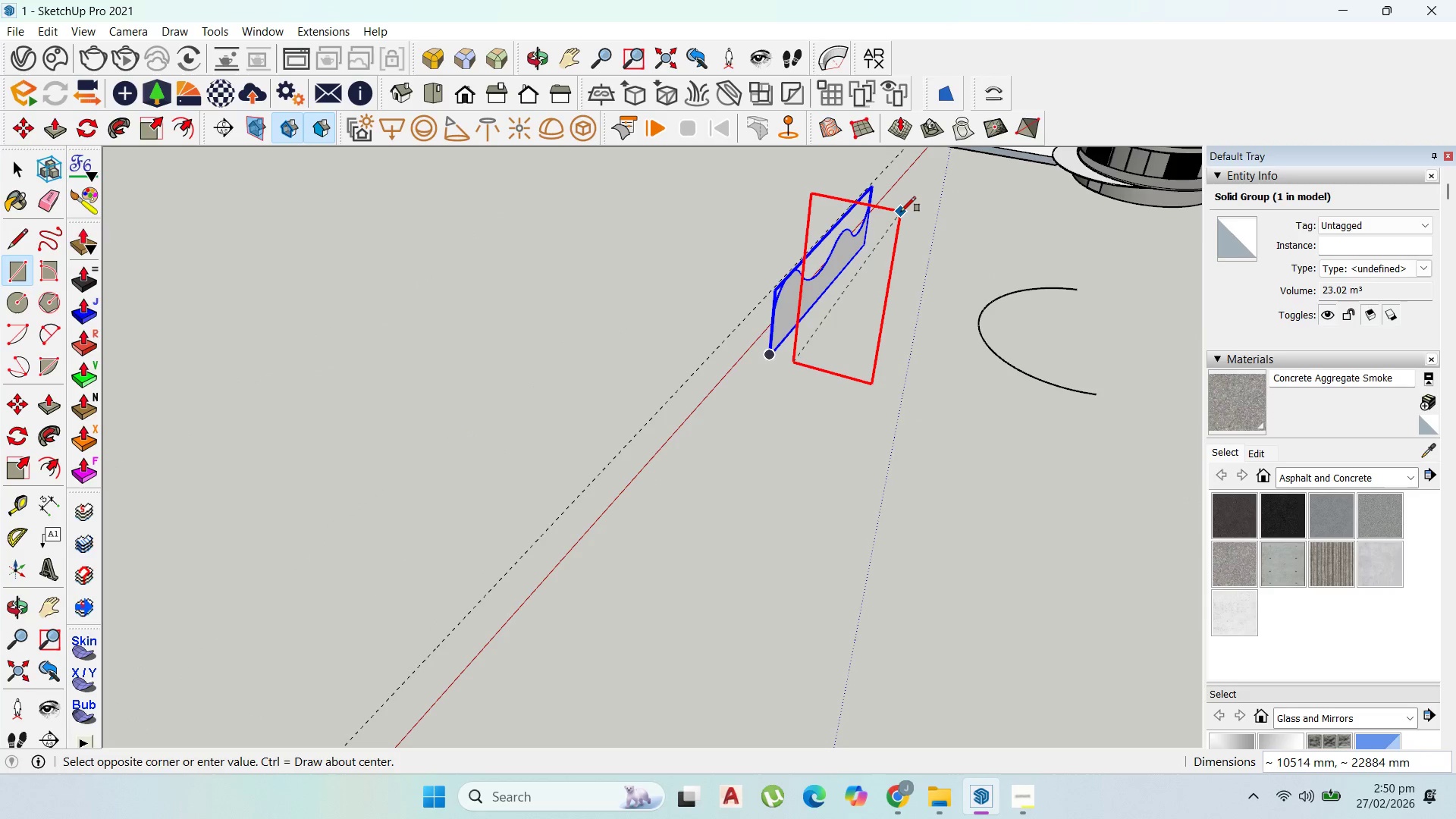 
key(ArrowRight)
 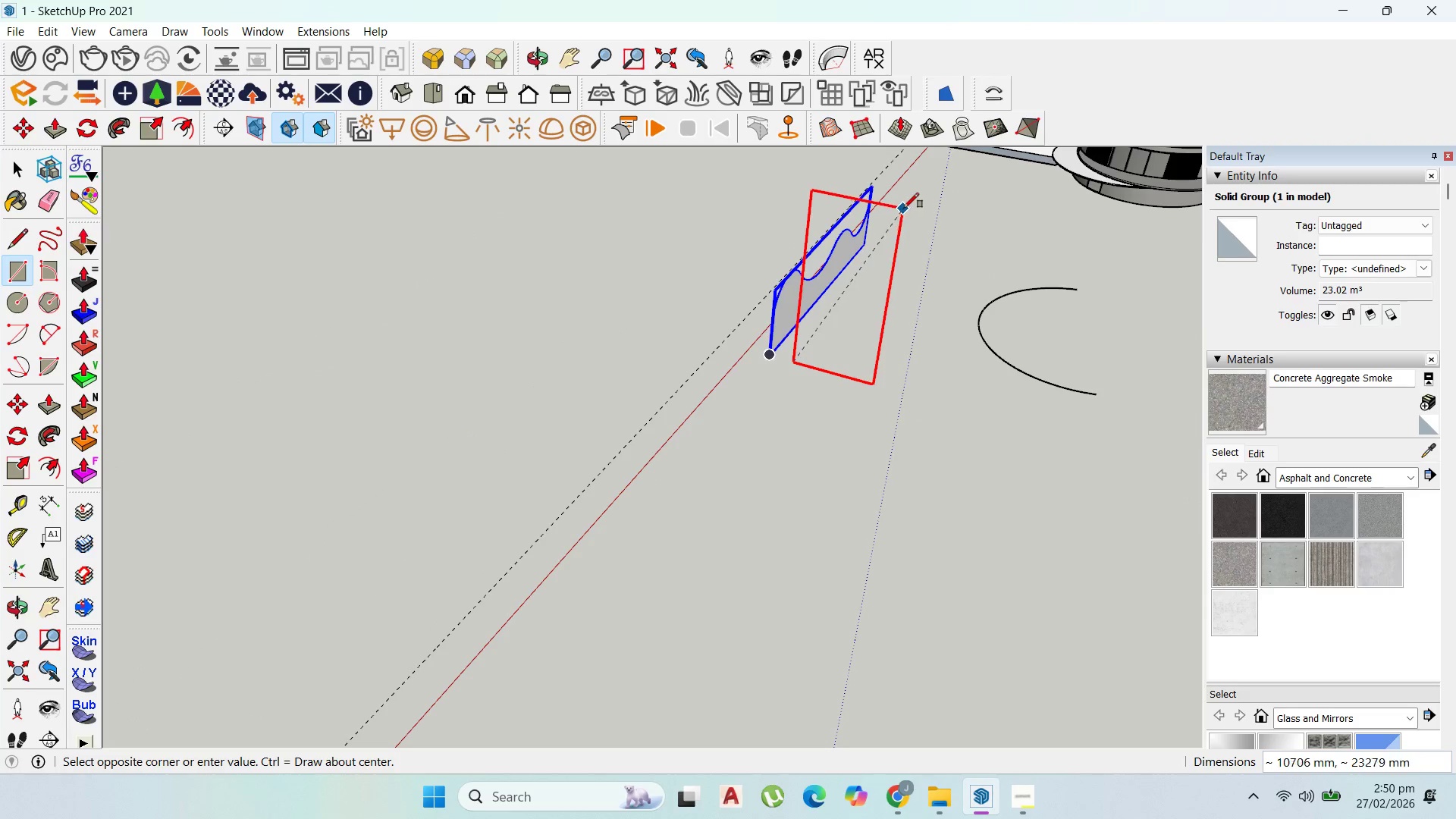 
key(ArrowUp)
 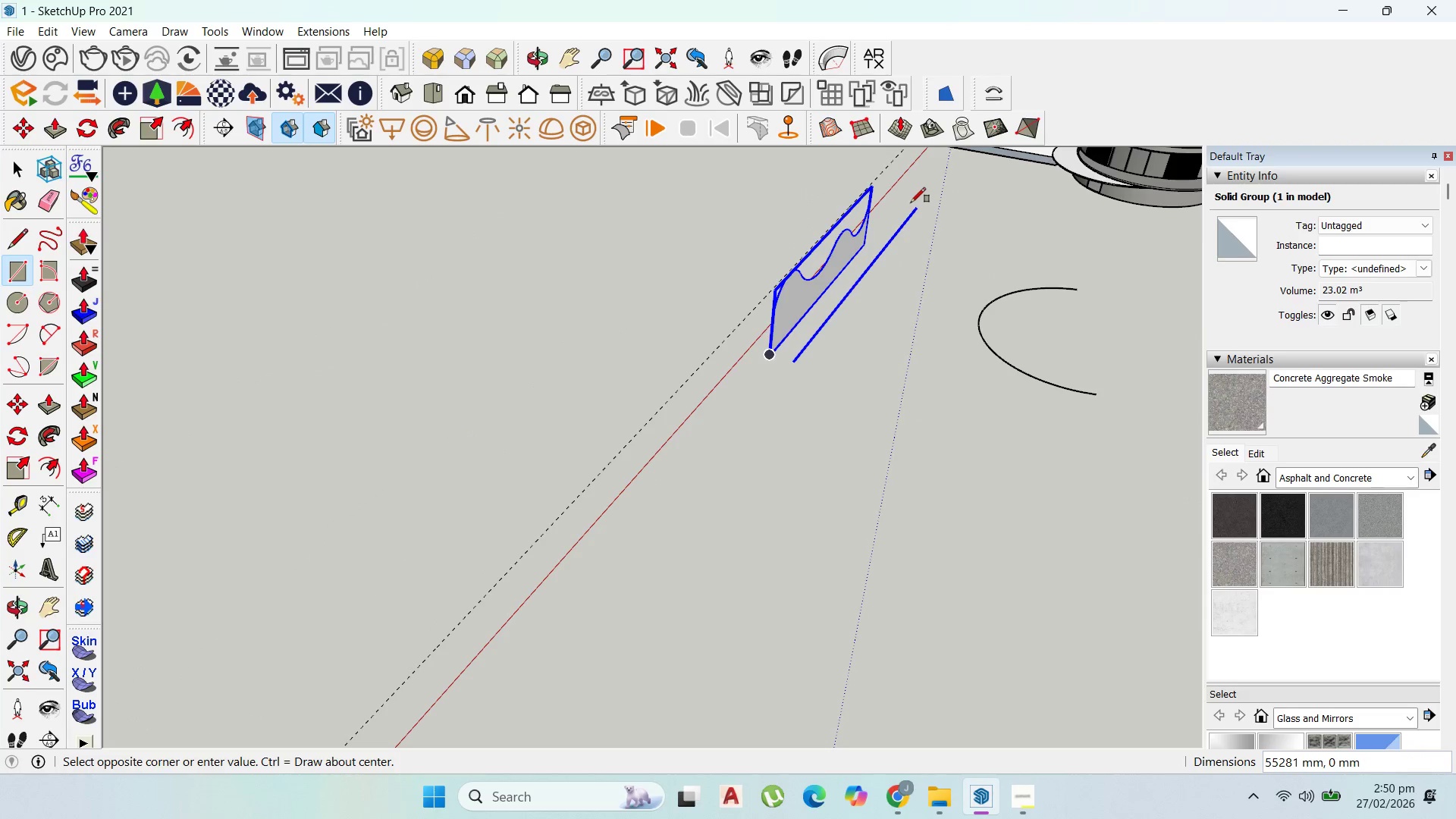 
key(ArrowRight)
 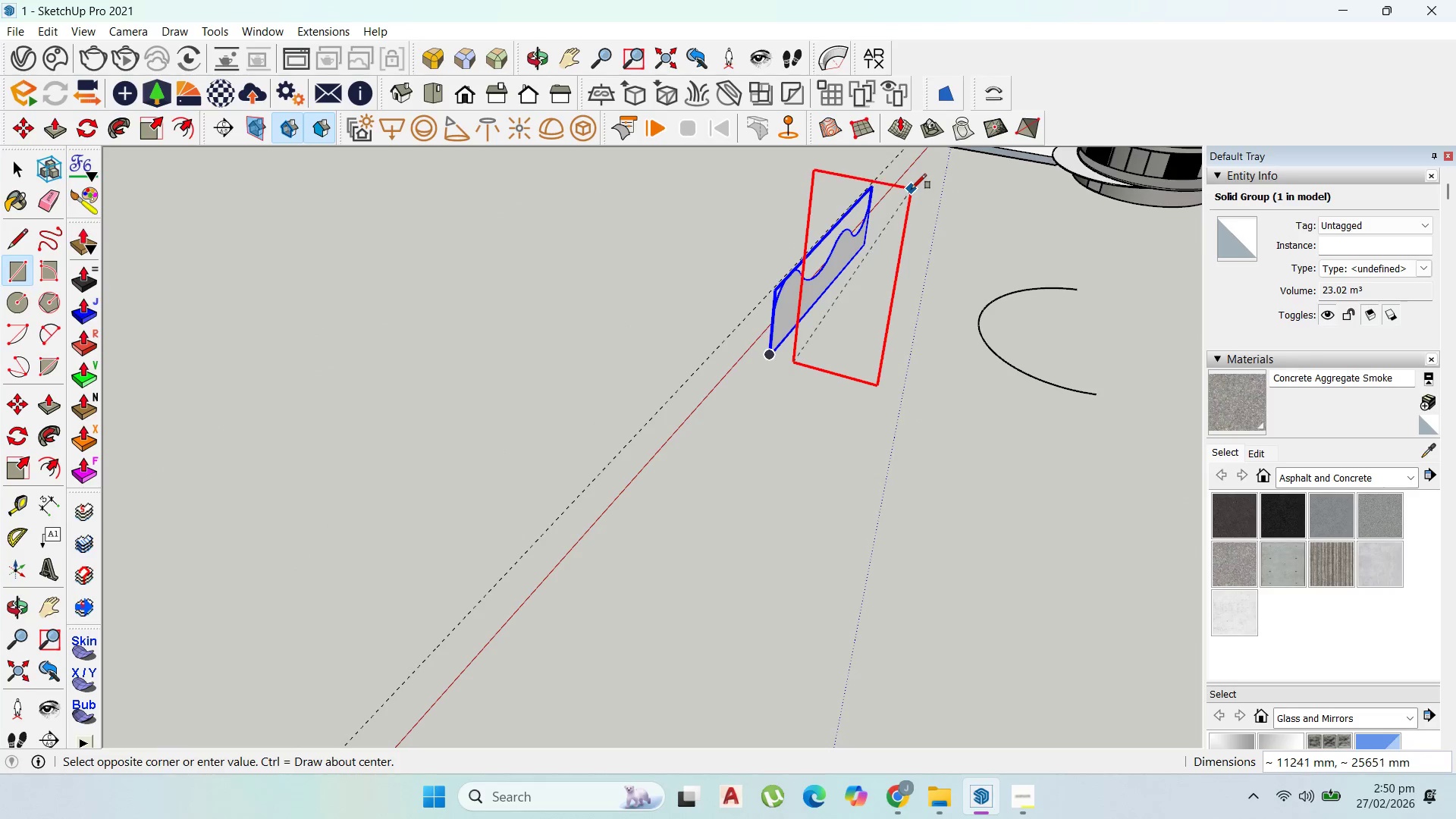 
key(ArrowUp)
 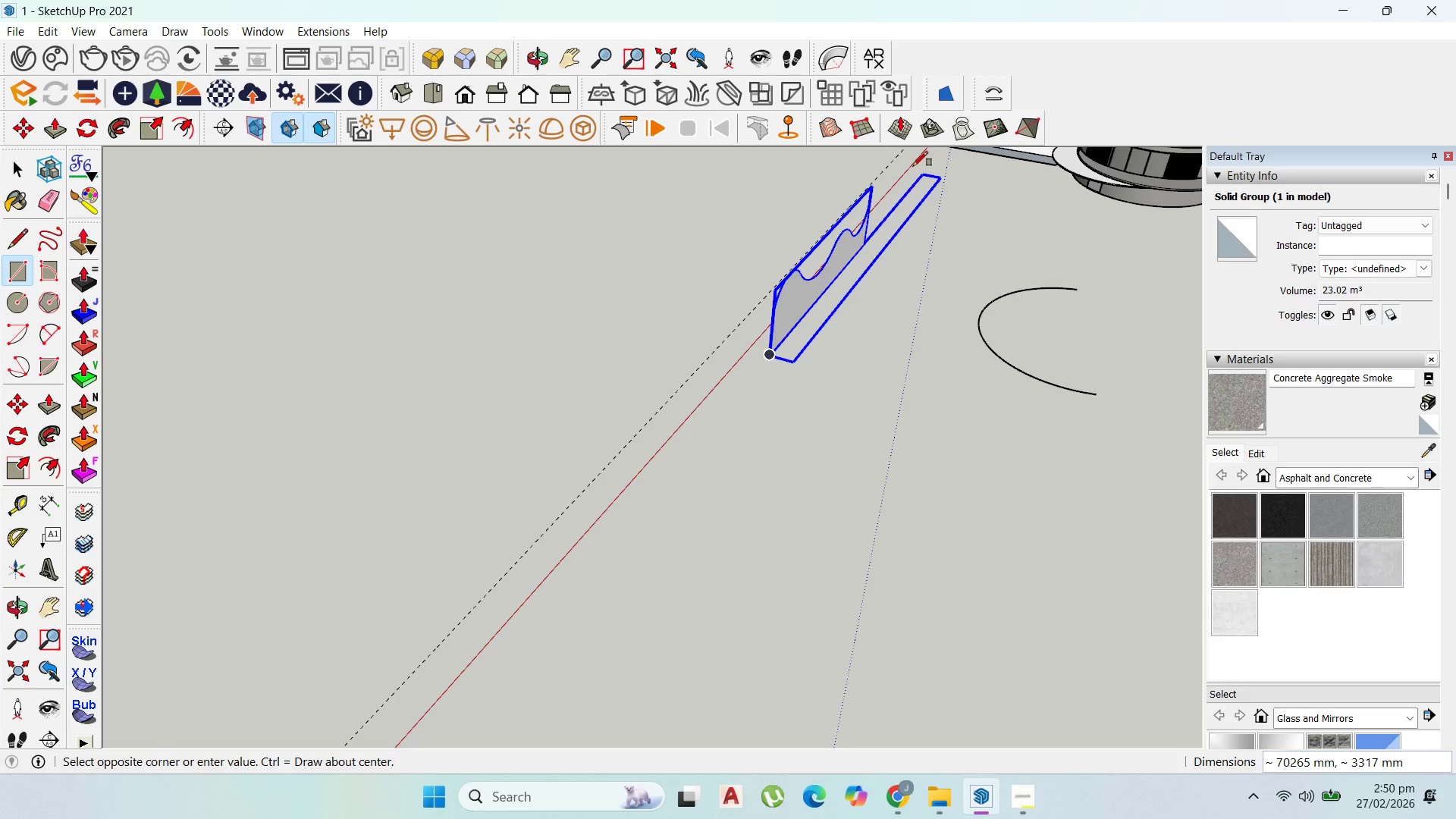 
key(ArrowRight)
 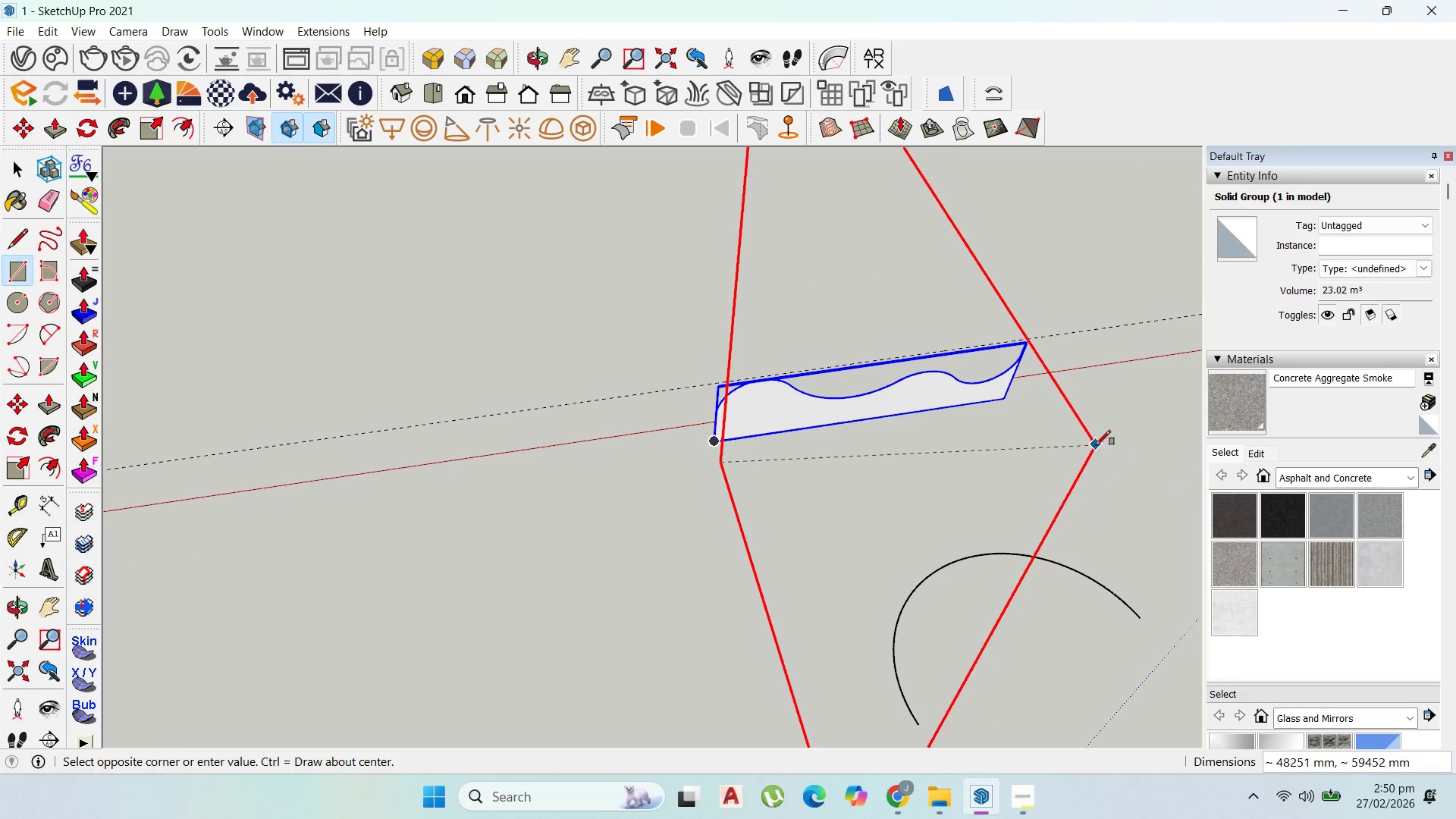 
key(ArrowLeft)
 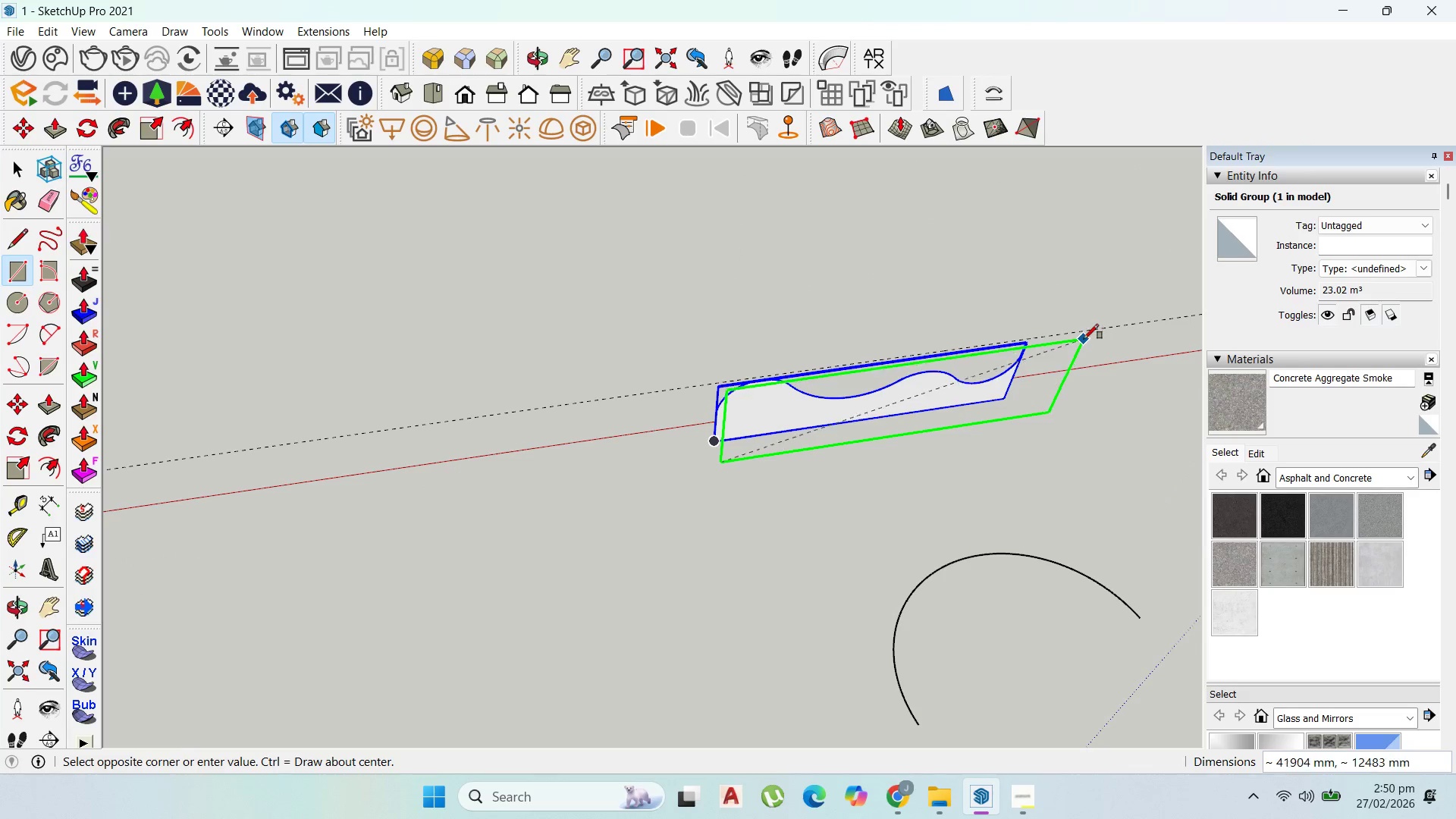 
left_click([1092, 329])
 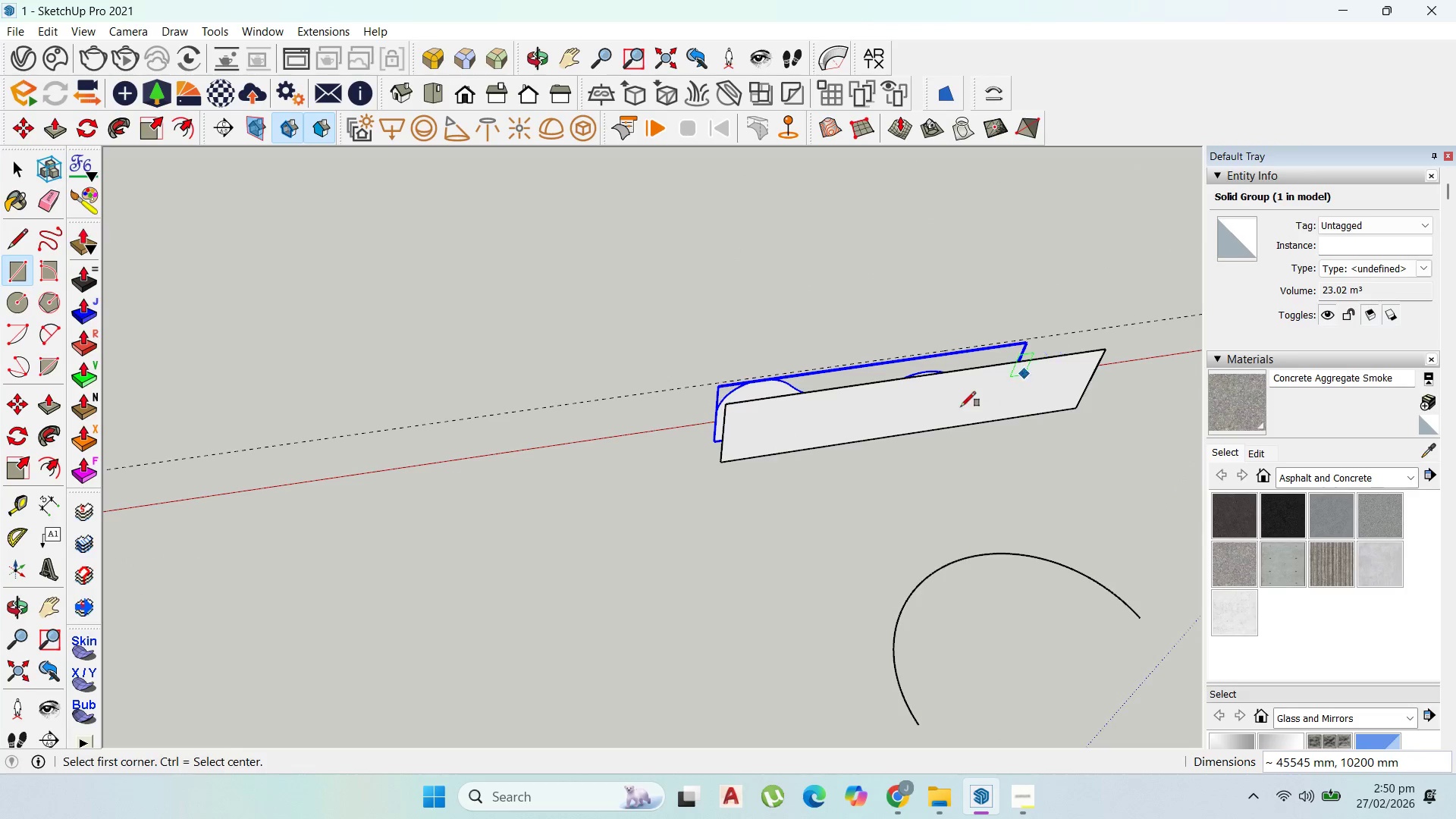 
scroll: coordinate [962, 407], scroll_direction: up, amount: 1.0
 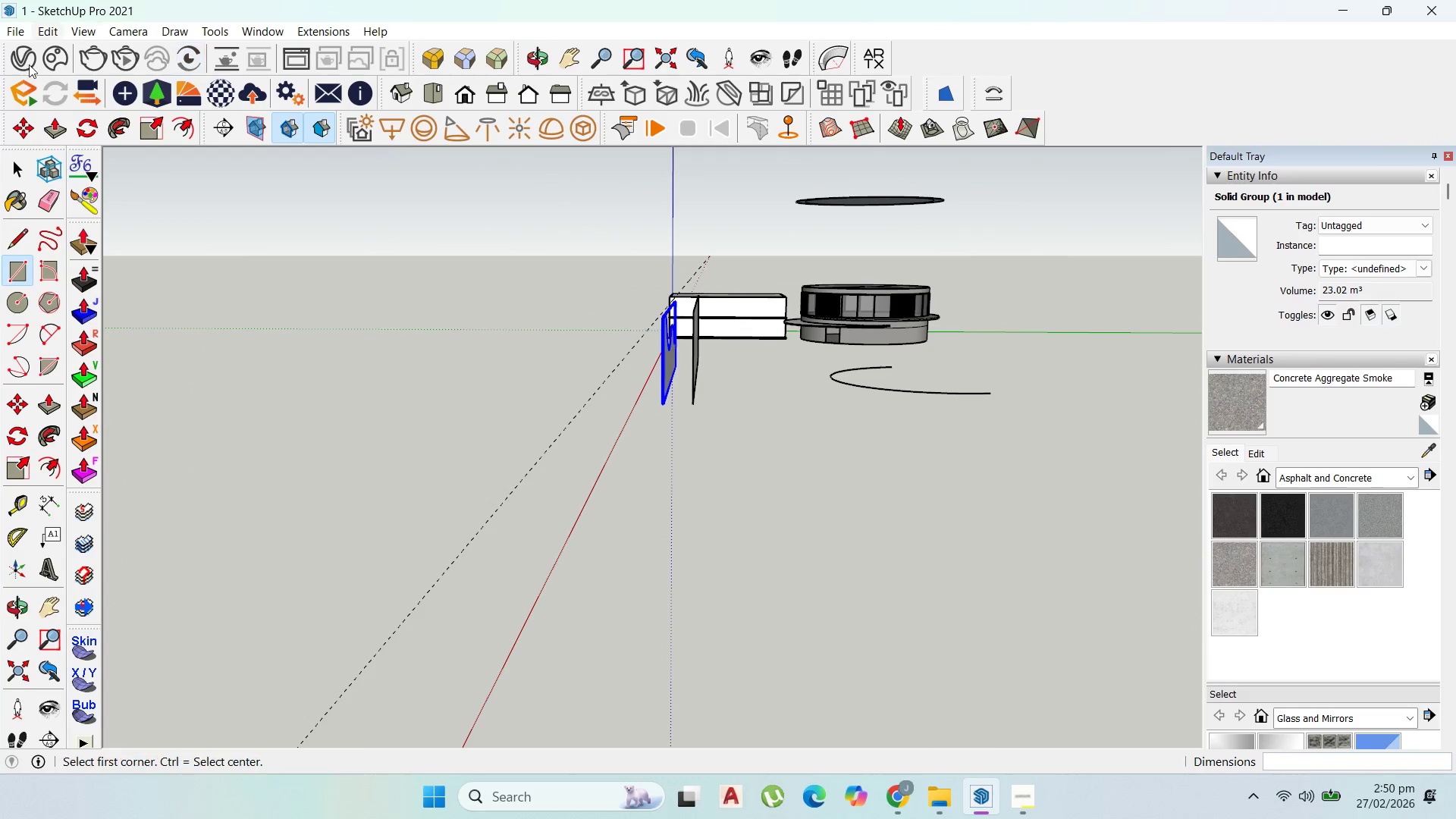 
left_click([17, 153])
 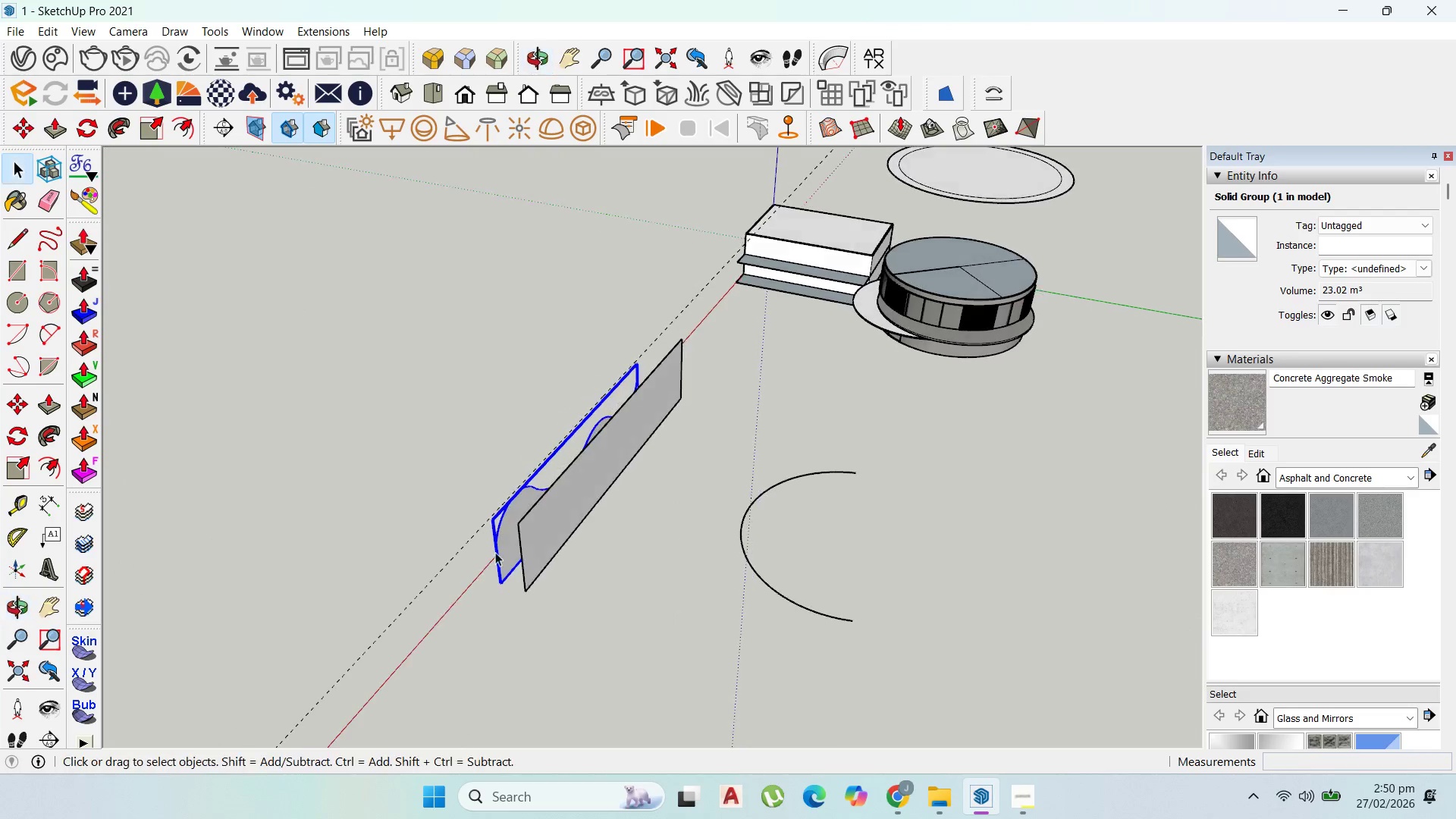 
left_click([675, 380])
 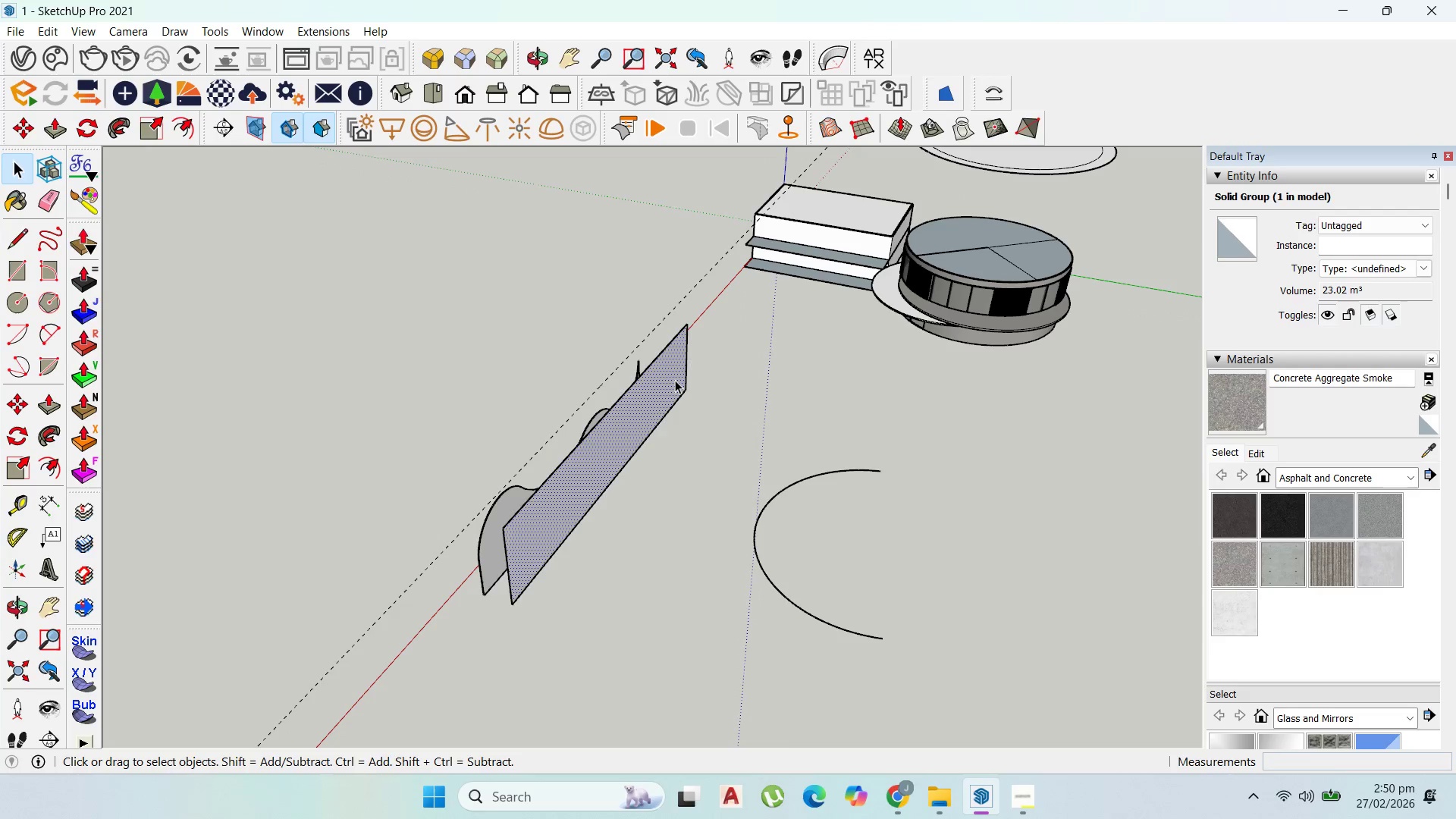 
scroll: coordinate [629, 489], scroll_direction: up, amount: 1.0
 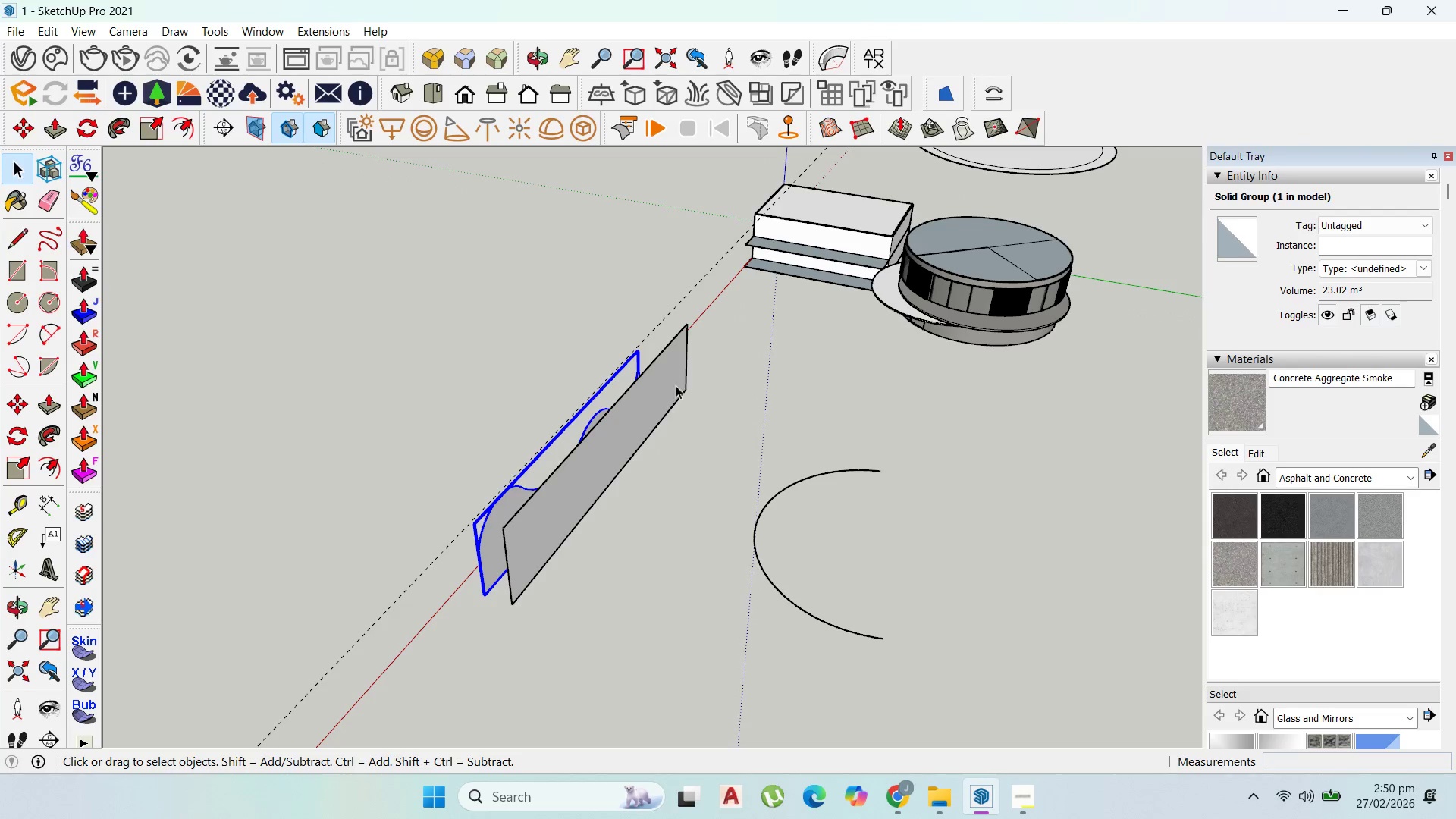 
double_click([675, 380])
 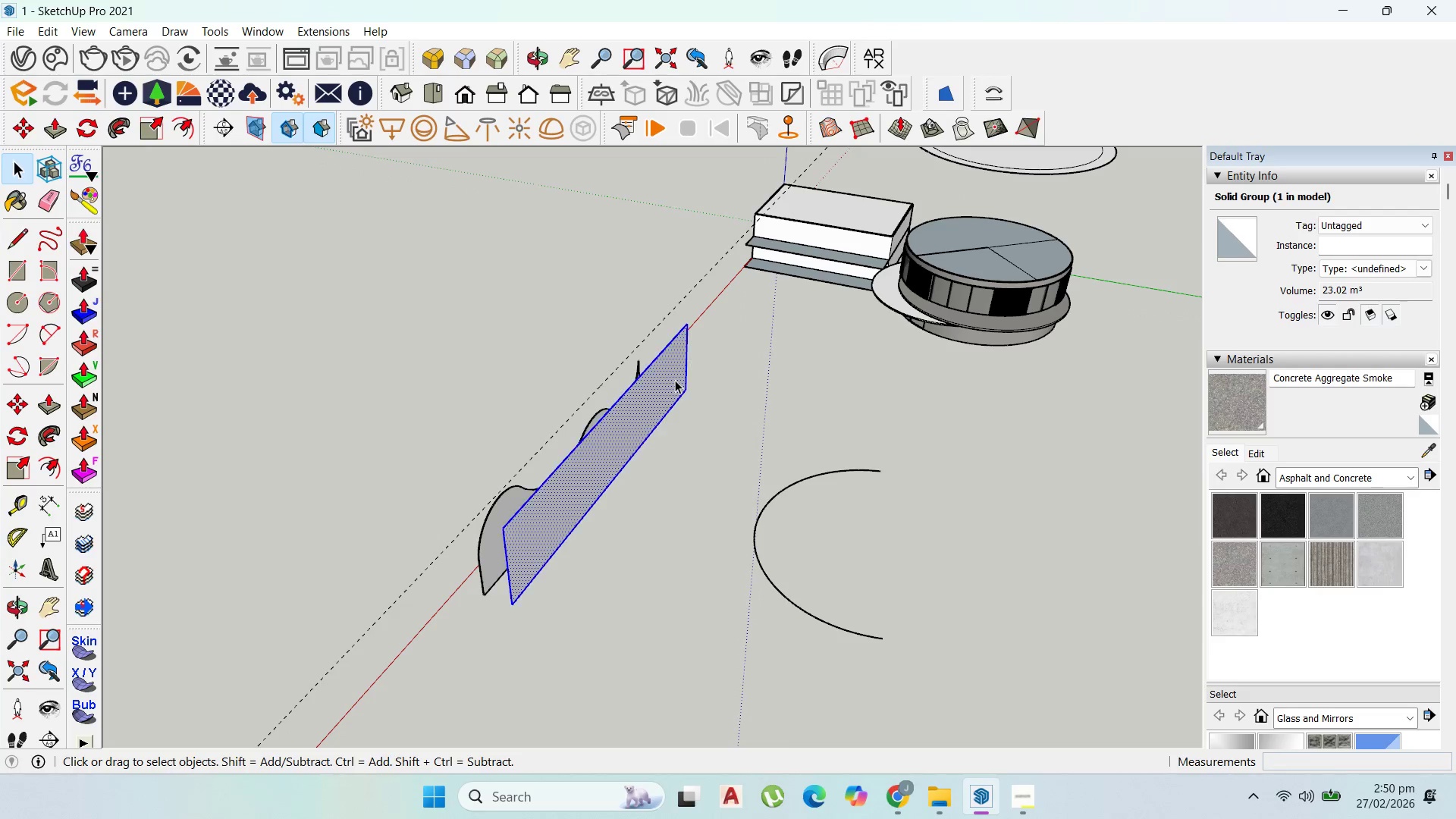 
triple_click([675, 380])
 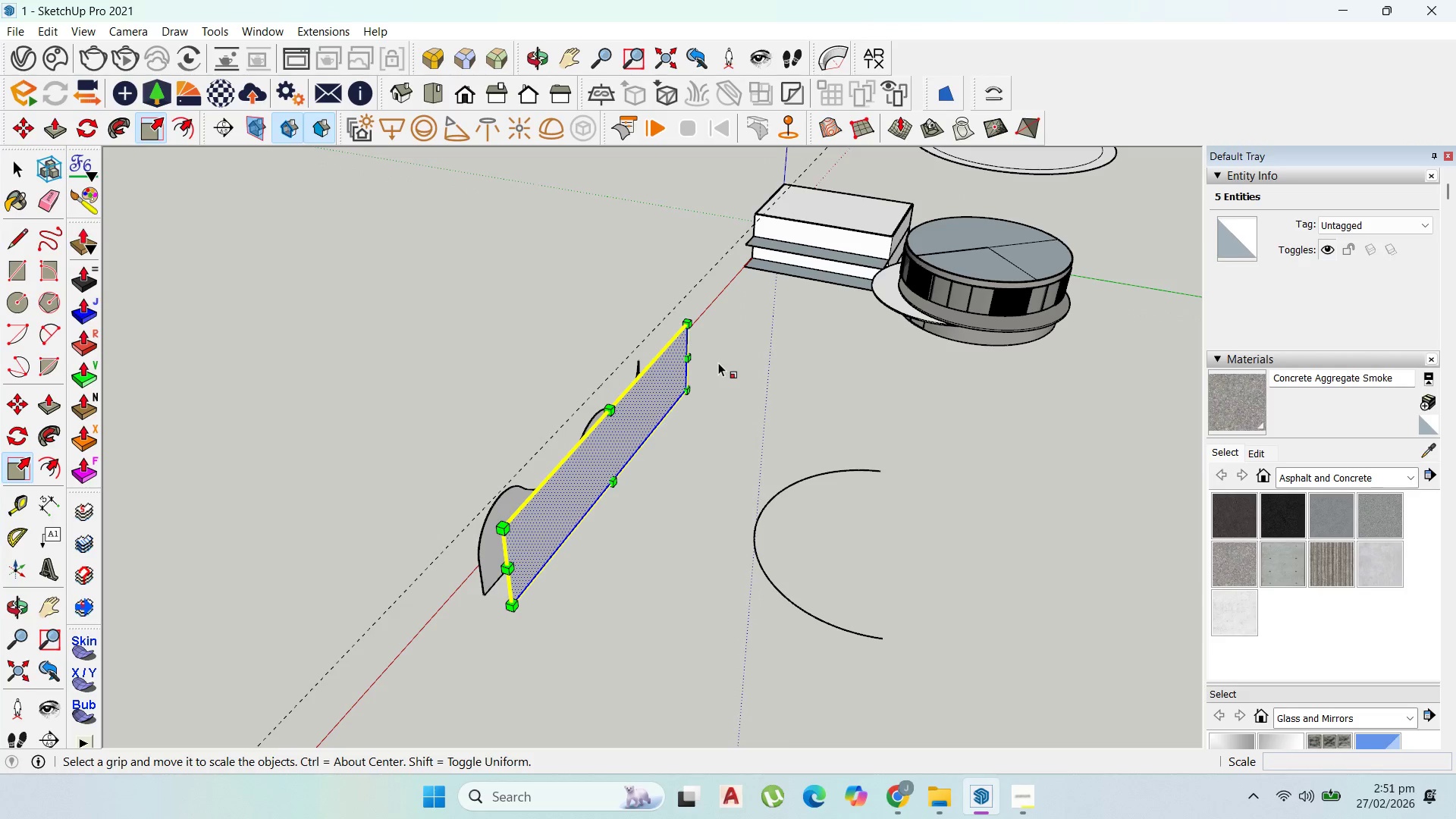 
left_click_drag(start_coordinate=[692, 354], to_coordinate=[672, 375])
 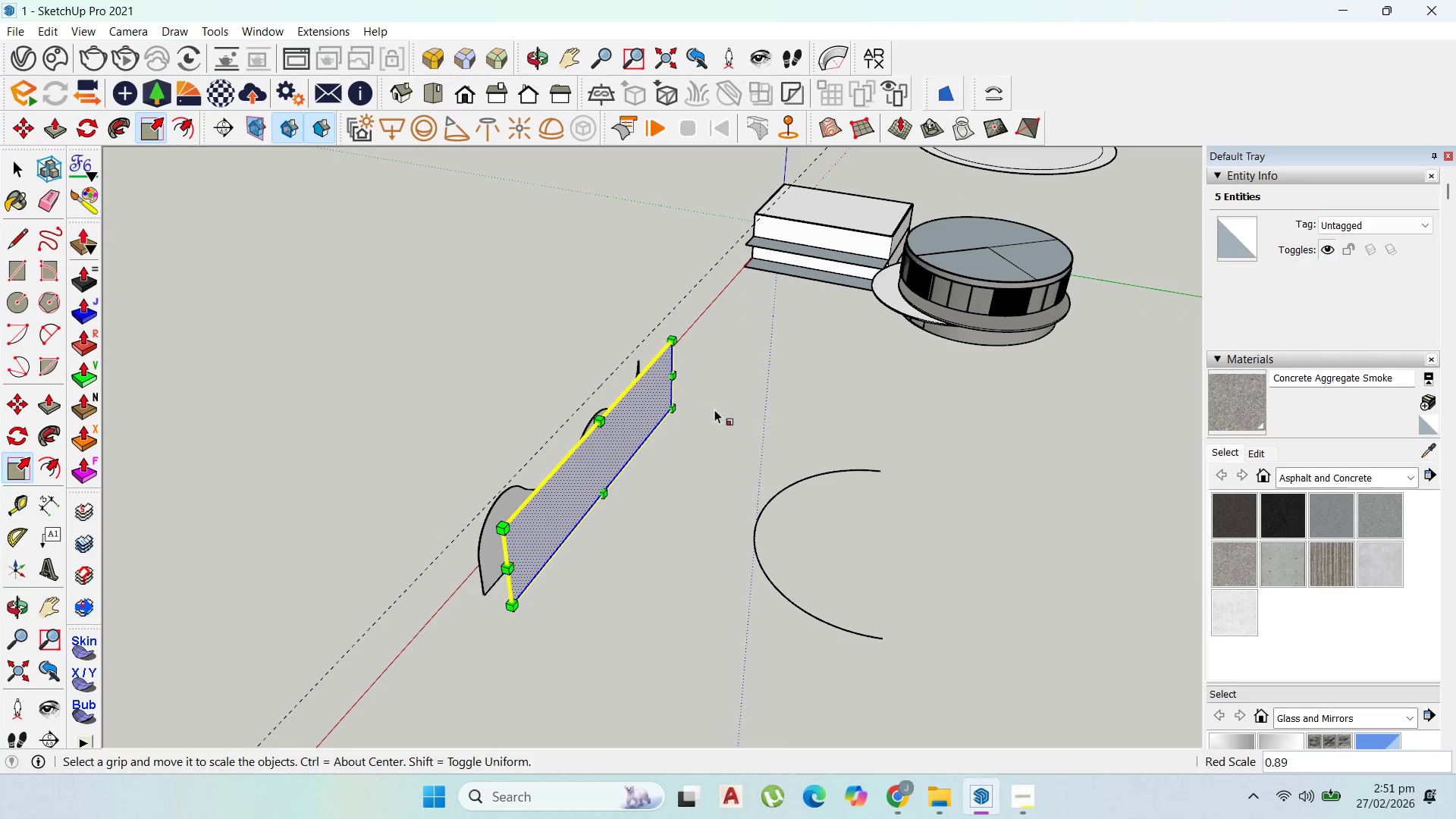 
left_click([721, 416])
 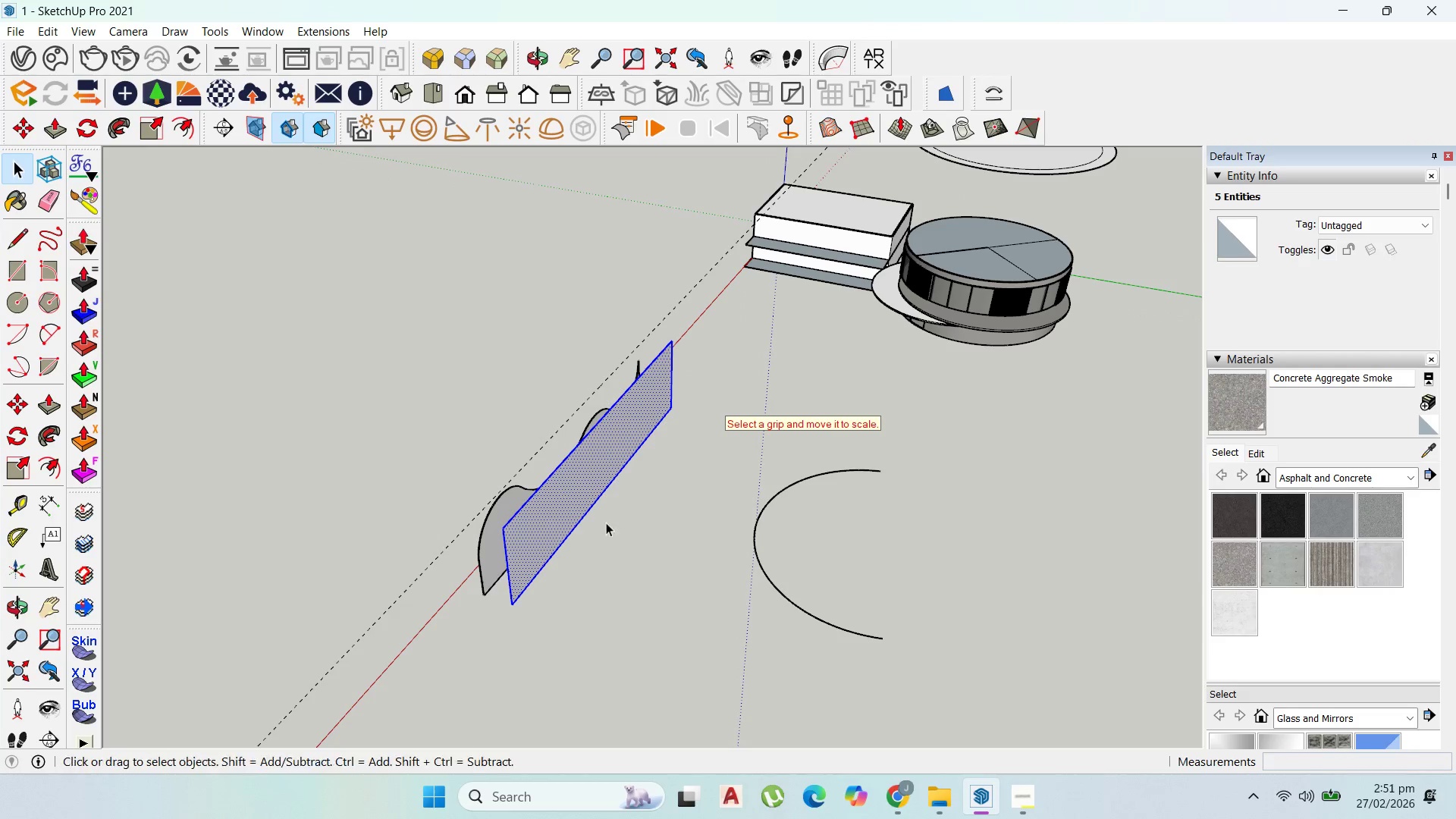 
double_click([595, 489])
 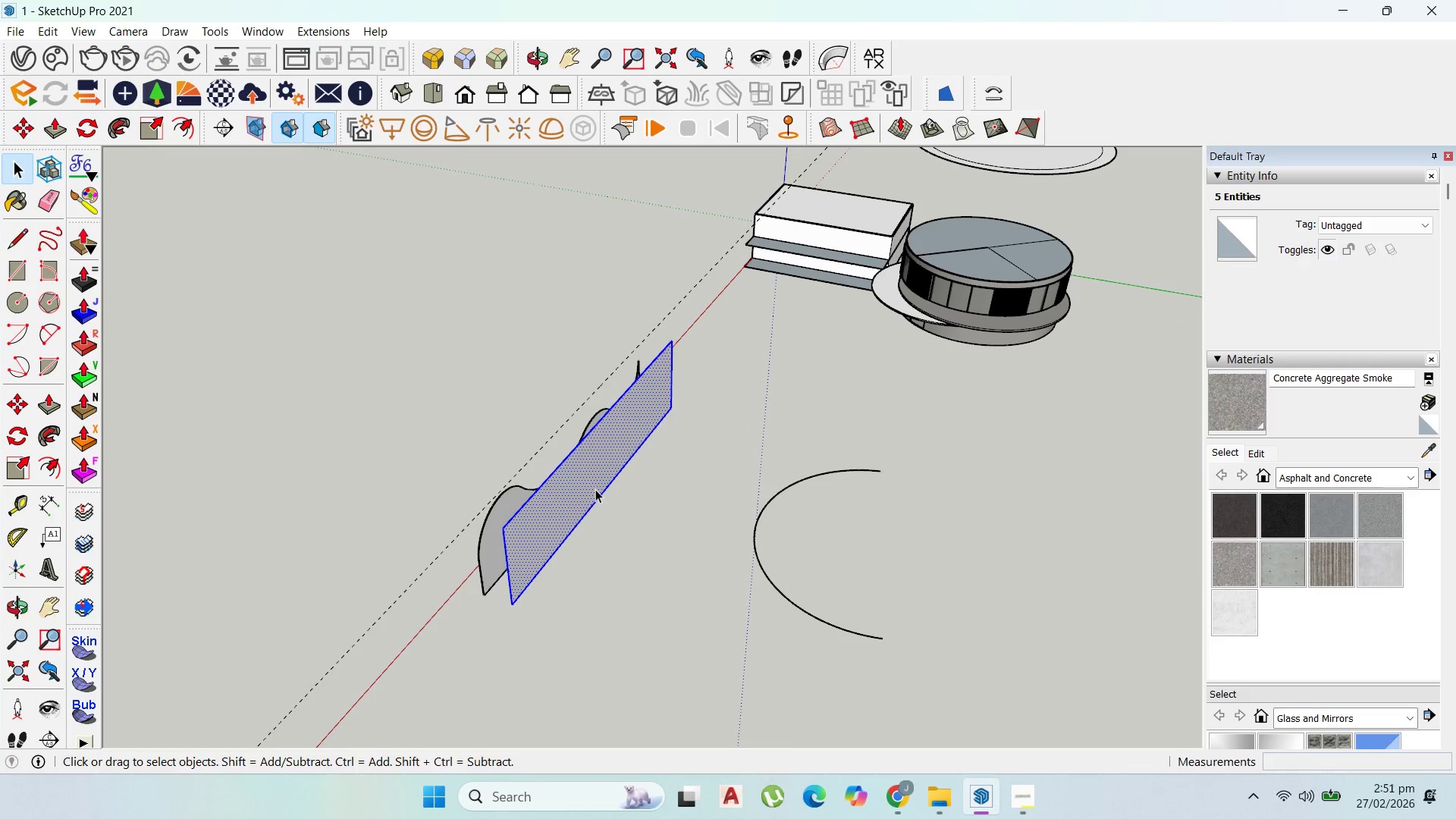 
triple_click([595, 489])
 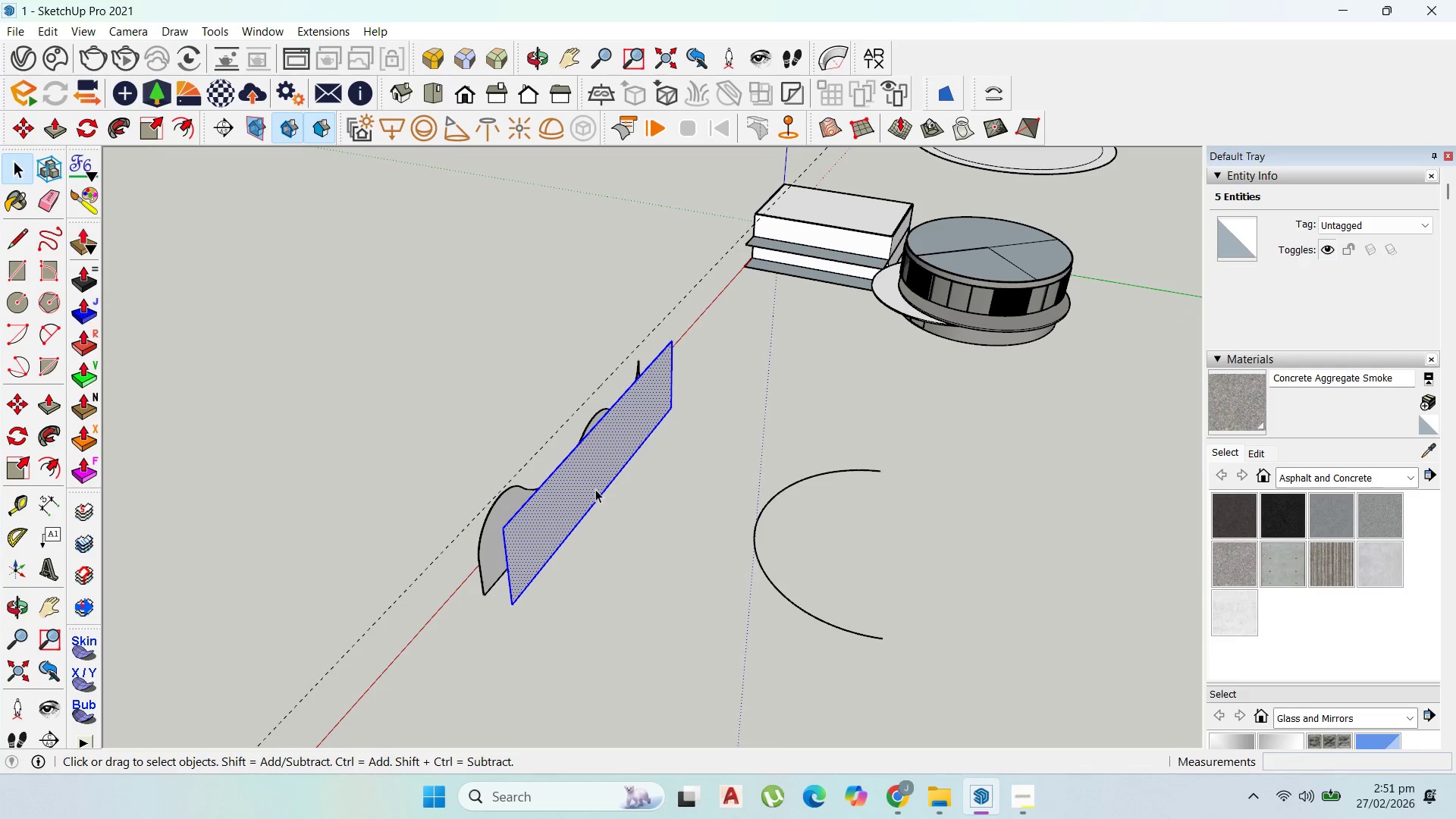 
right_click([595, 488])
 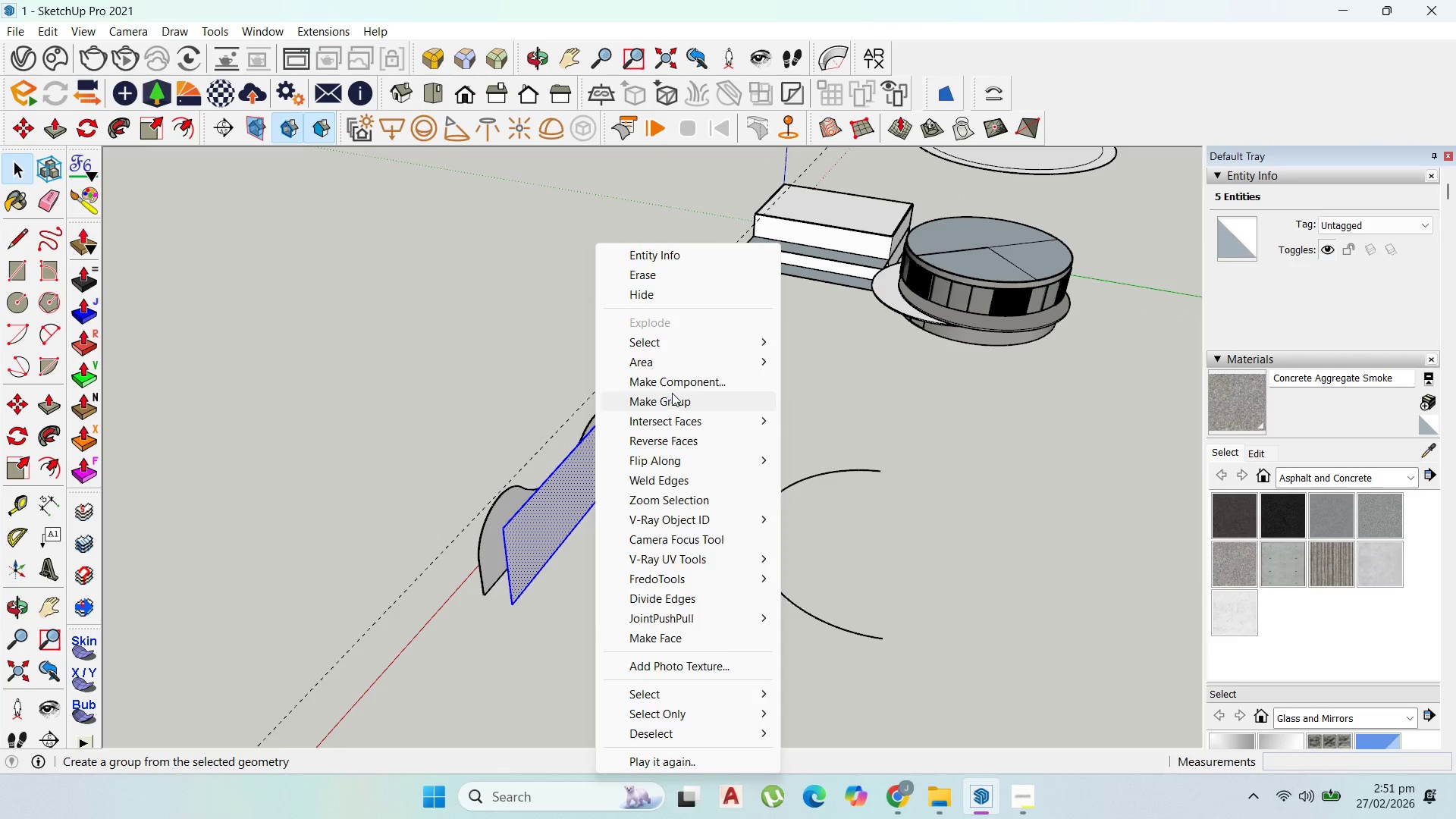 
left_click([672, 393])
 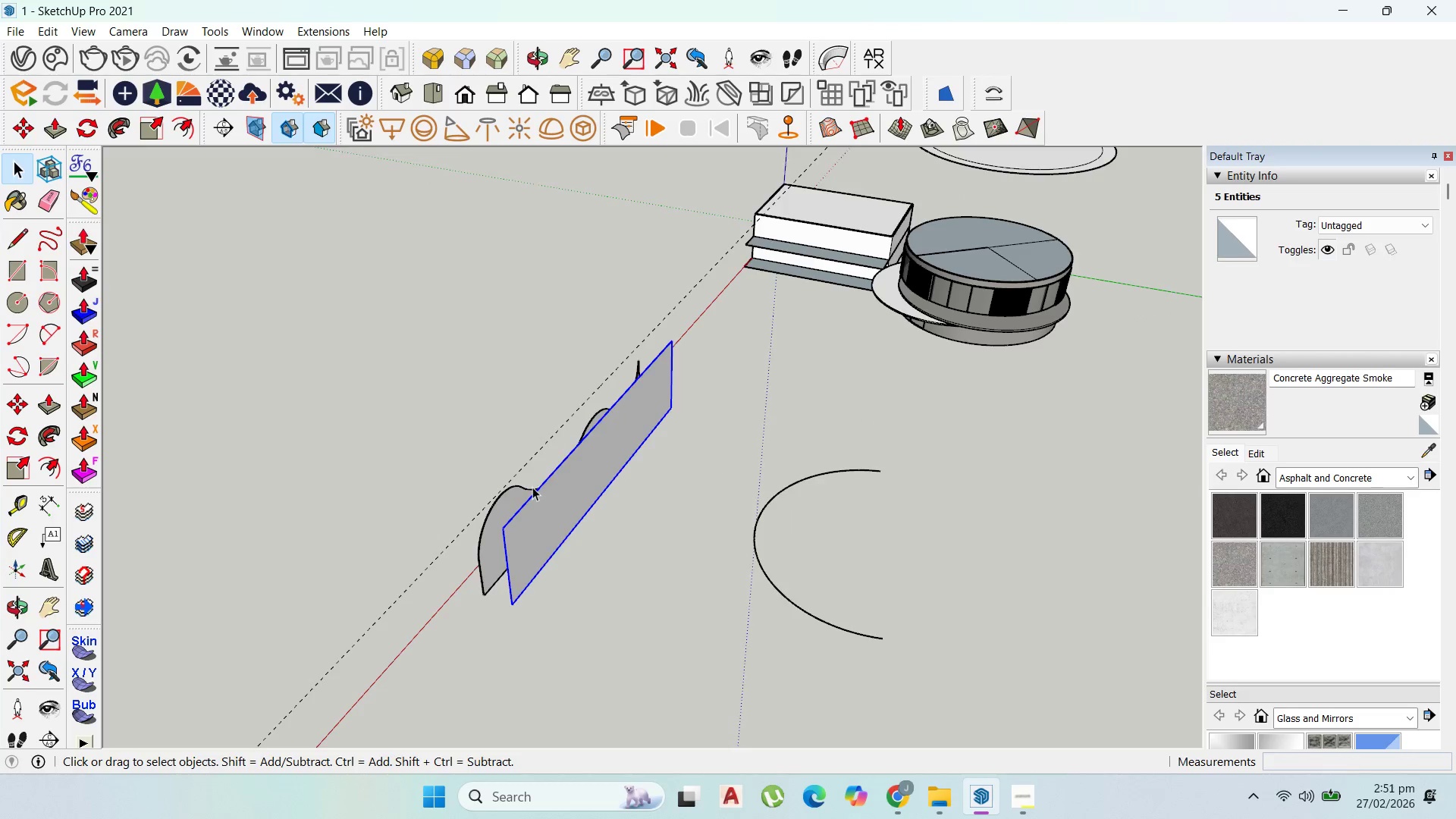 
double_click([554, 516])
 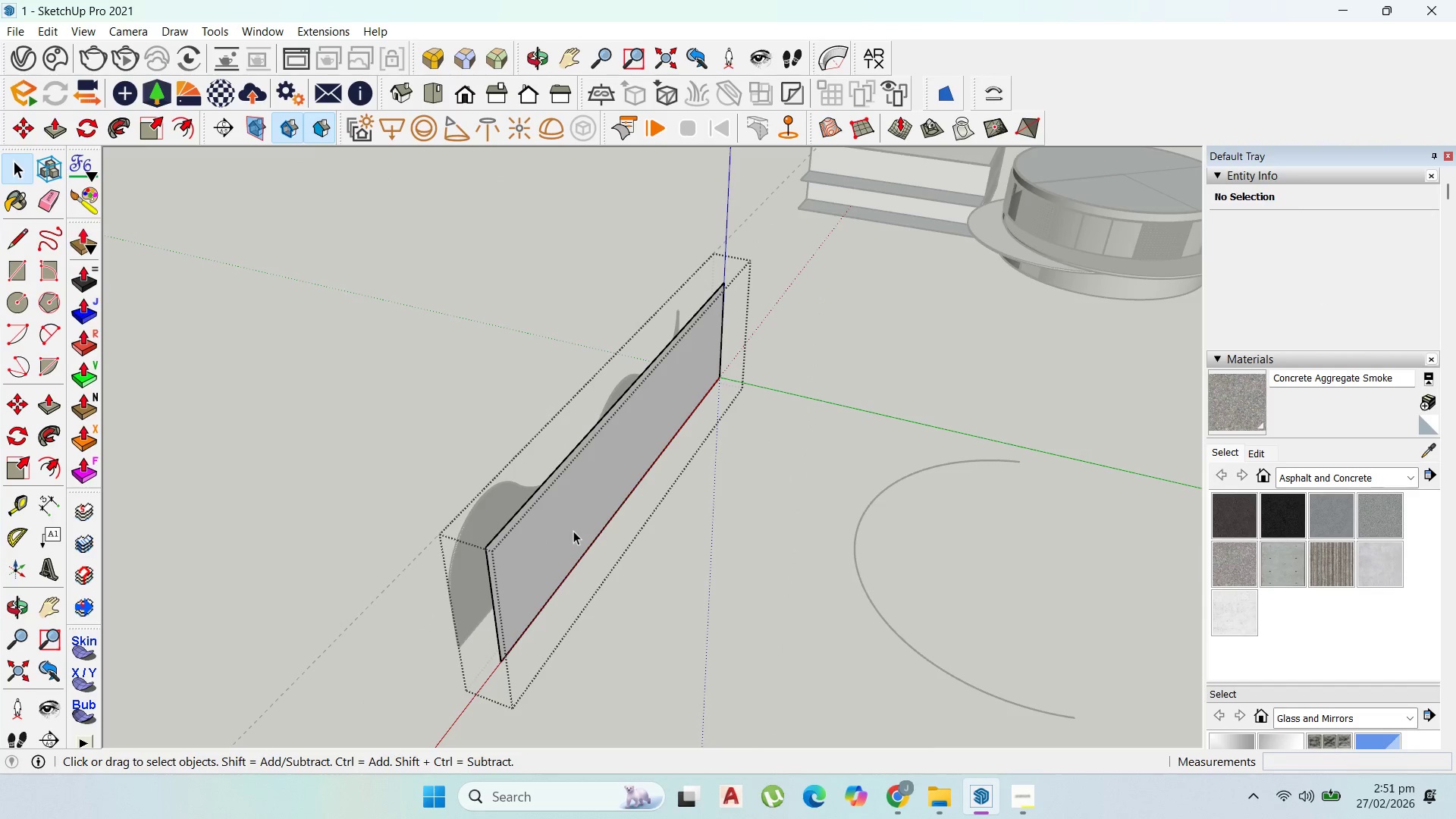 
scroll: coordinate [538, 504], scroll_direction: up, amount: 4.0
 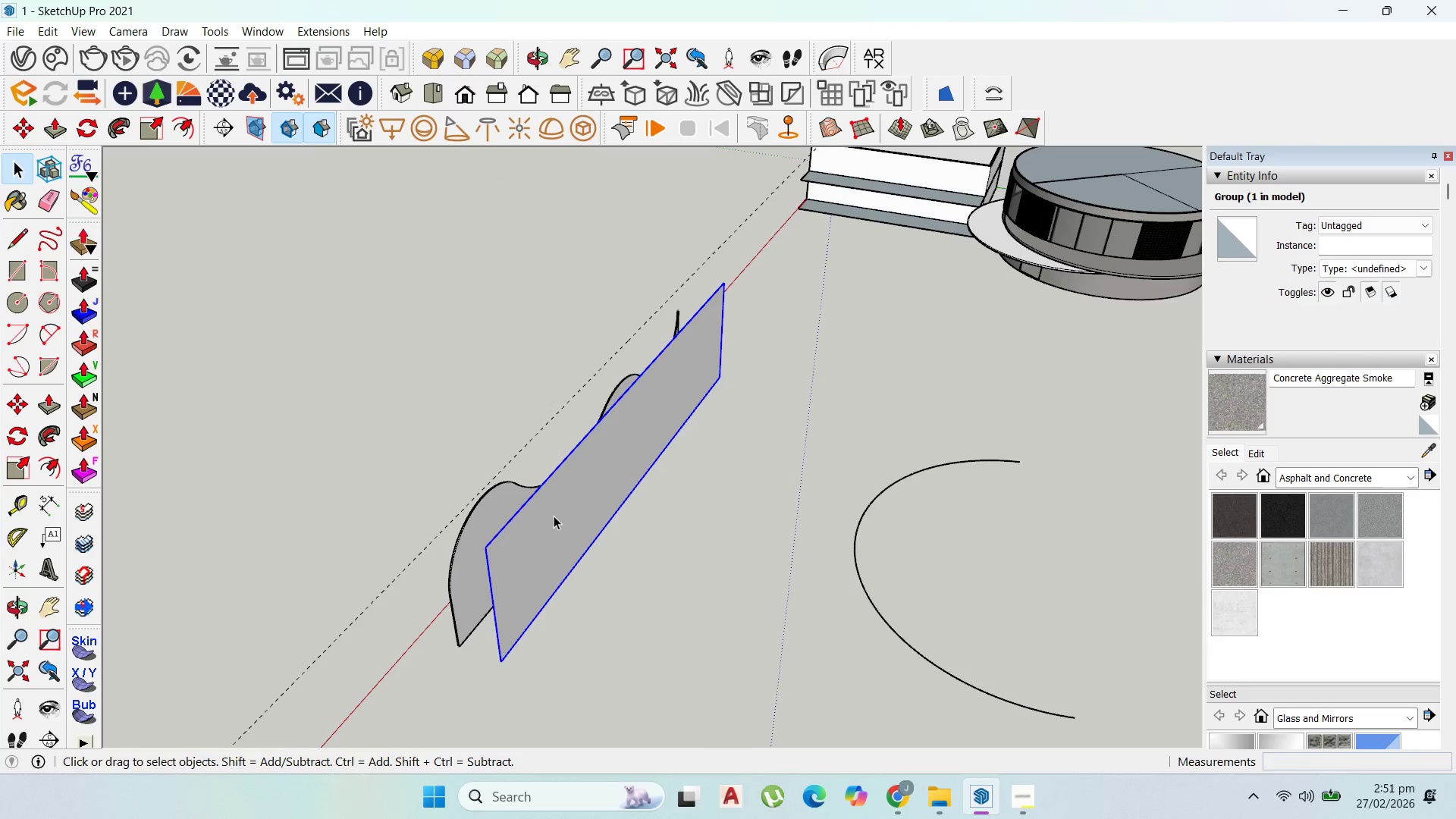 
type(p200)
 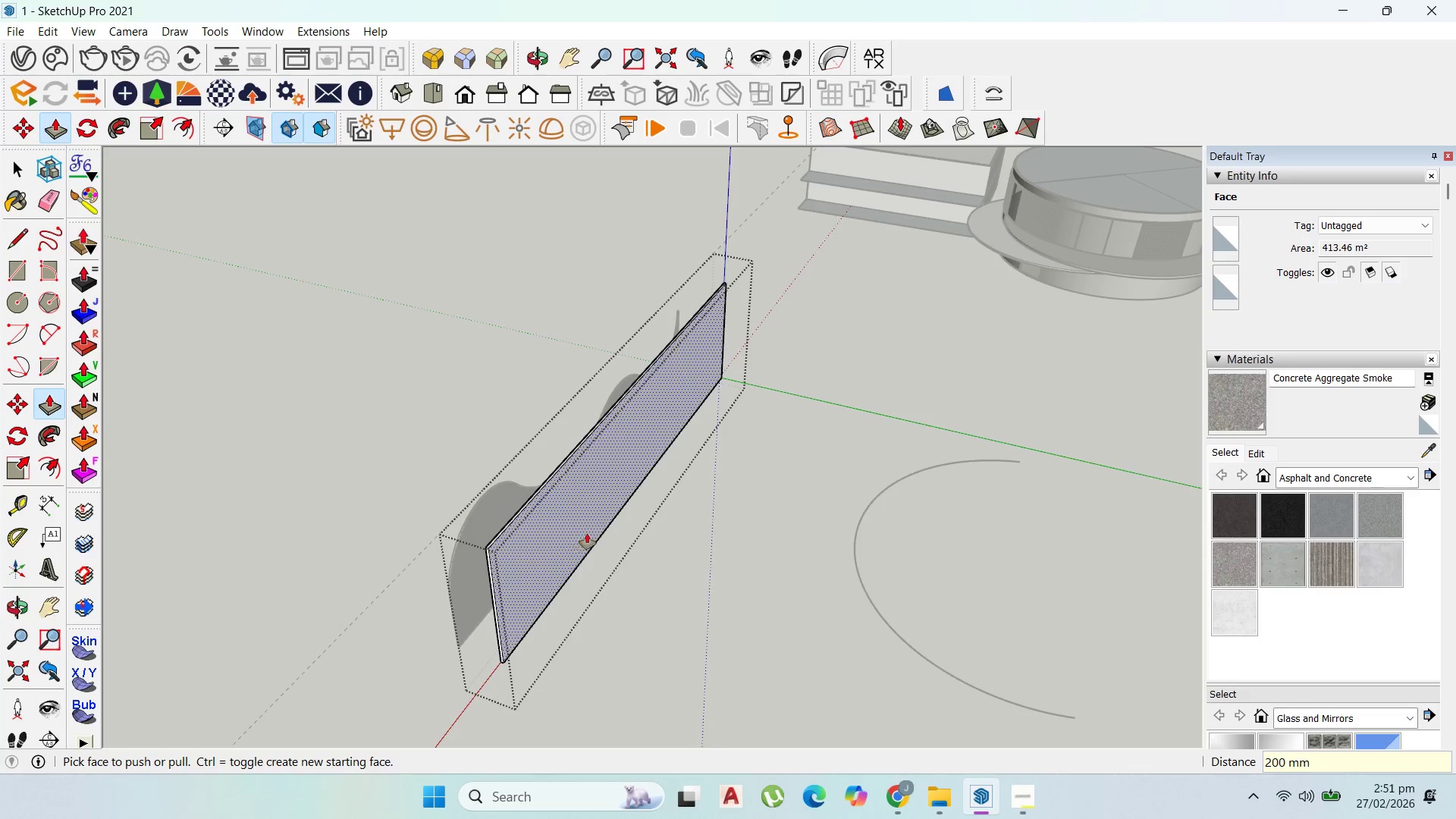 
left_click_drag(start_coordinate=[570, 531], to_coordinate=[581, 537])
 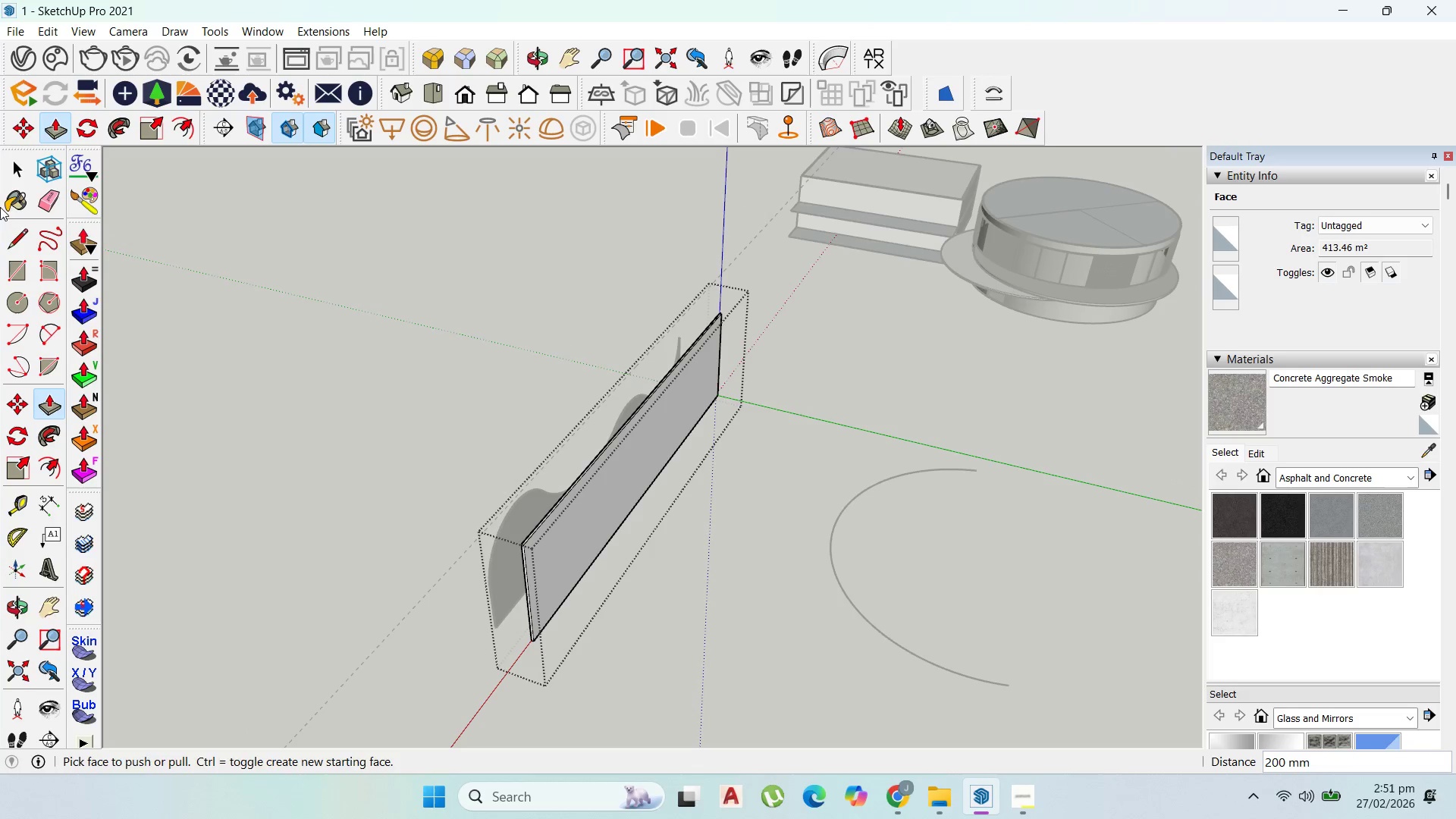 
key(Enter)
 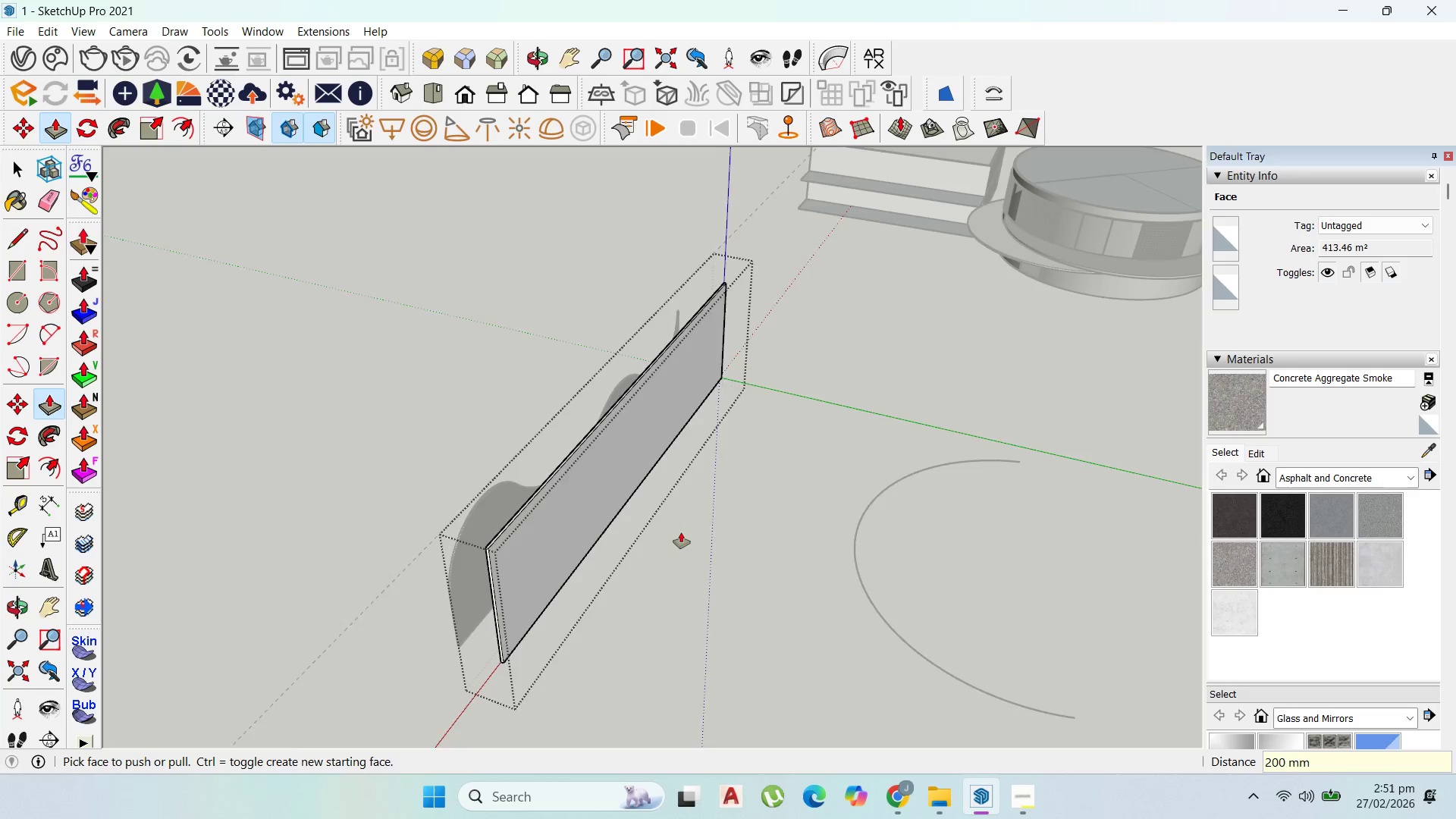 
scroll: coordinate [694, 527], scroll_direction: down, amount: 3.0
 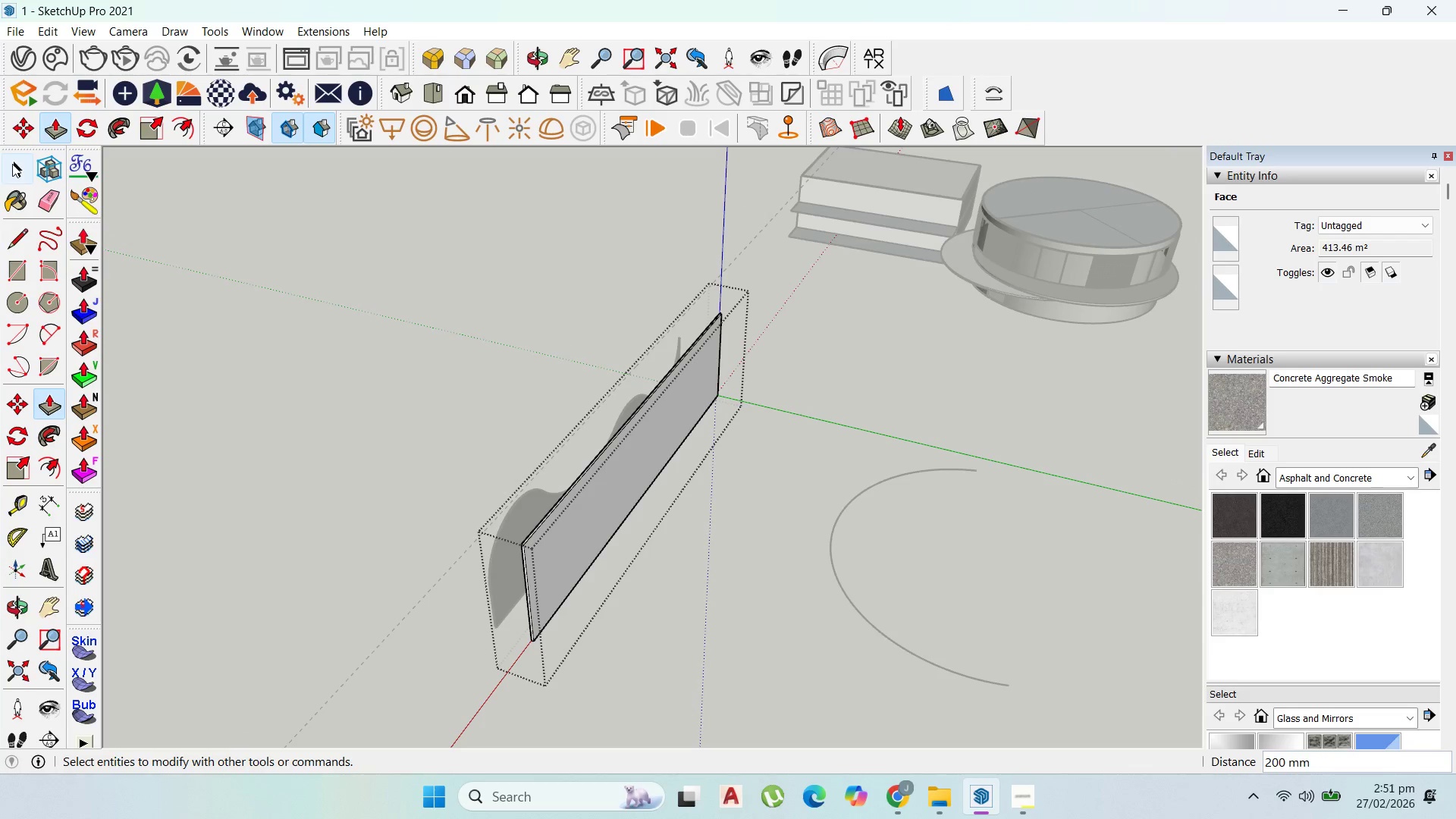 
left_click_drag(start_coordinate=[12, 164], to_coordinate=[16, 164])
 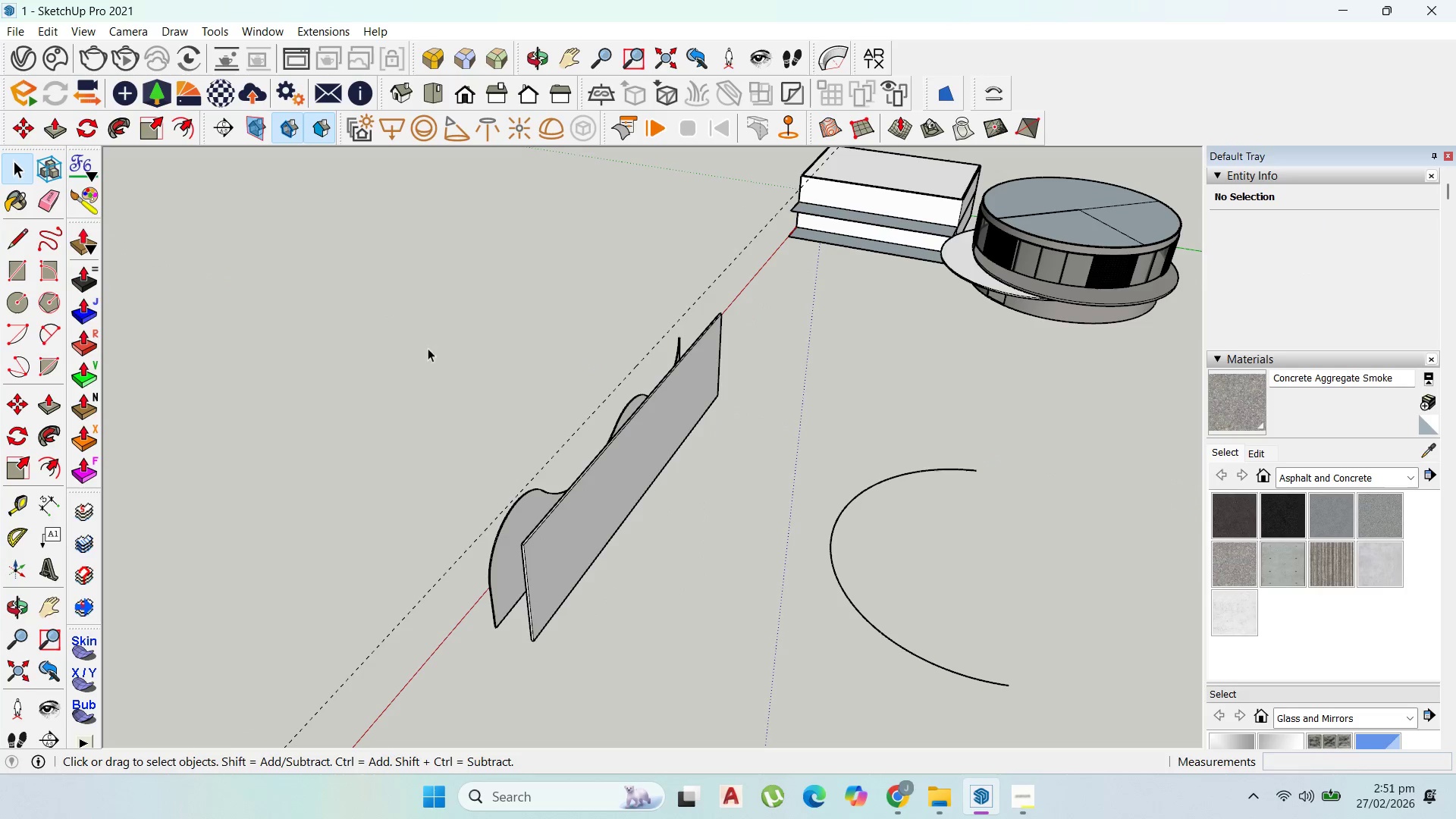 
key(Escape)
 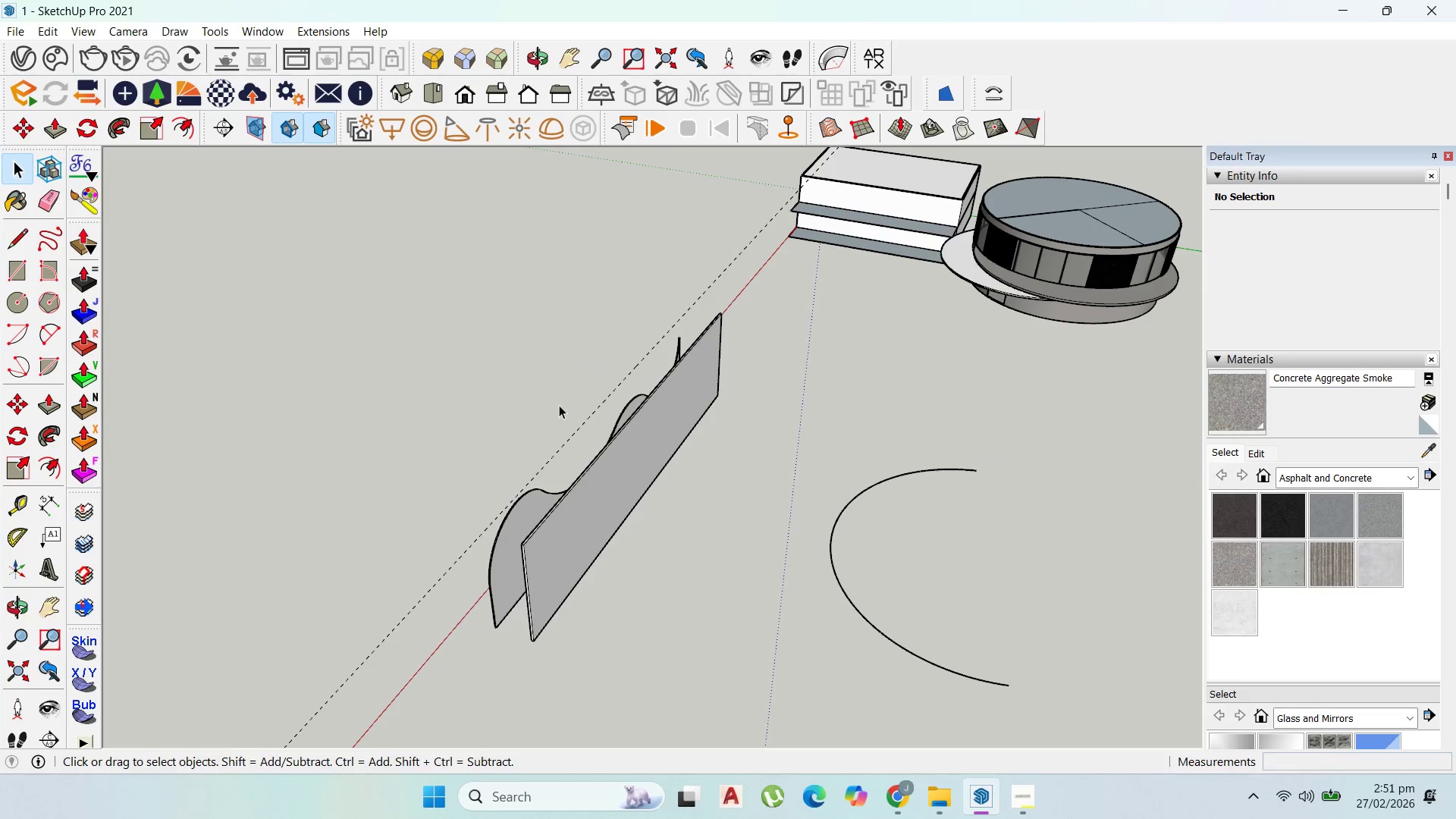 
key(Escape)
 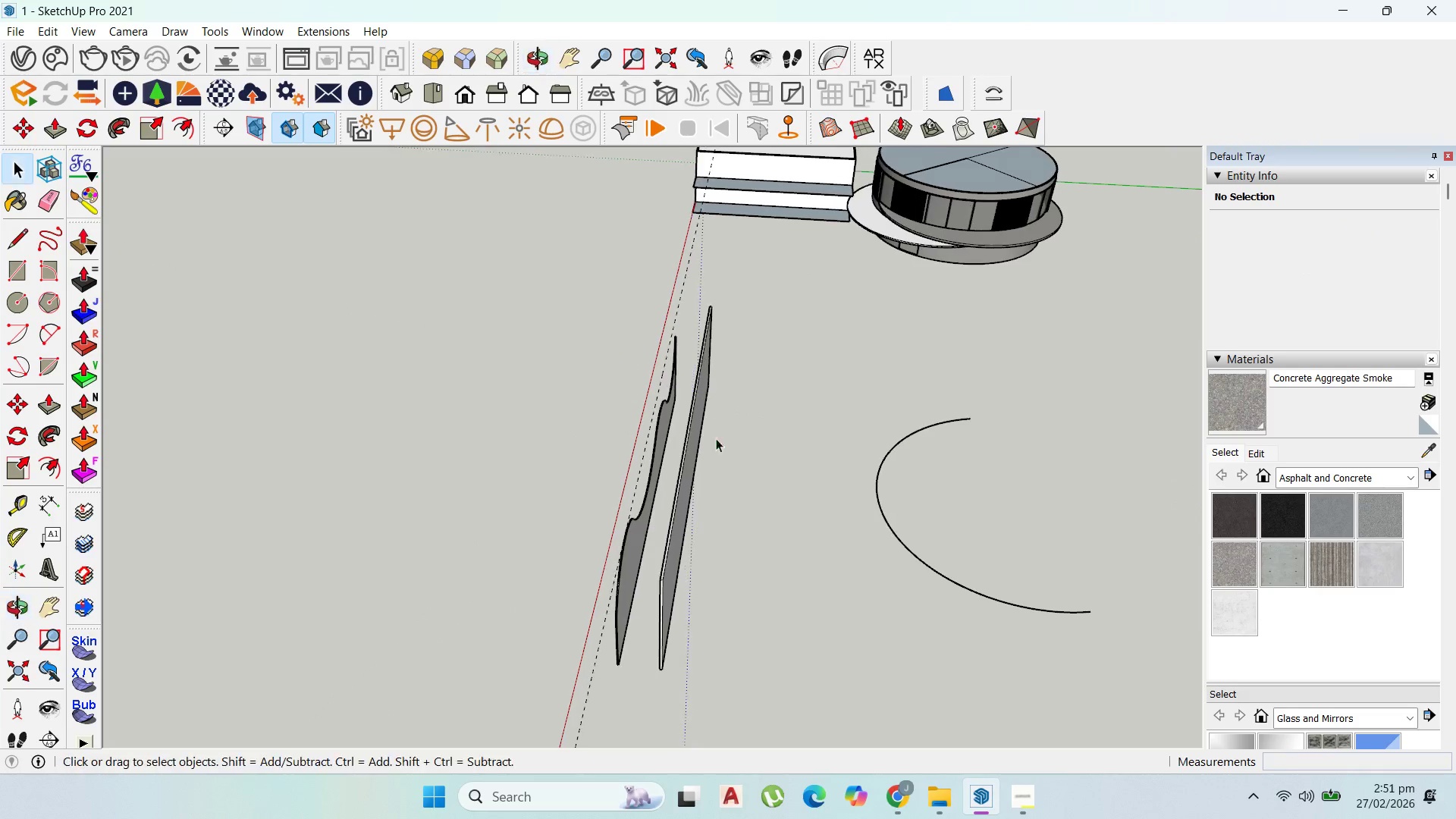 
scroll: coordinate [673, 494], scroll_direction: up, amount: 3.0
 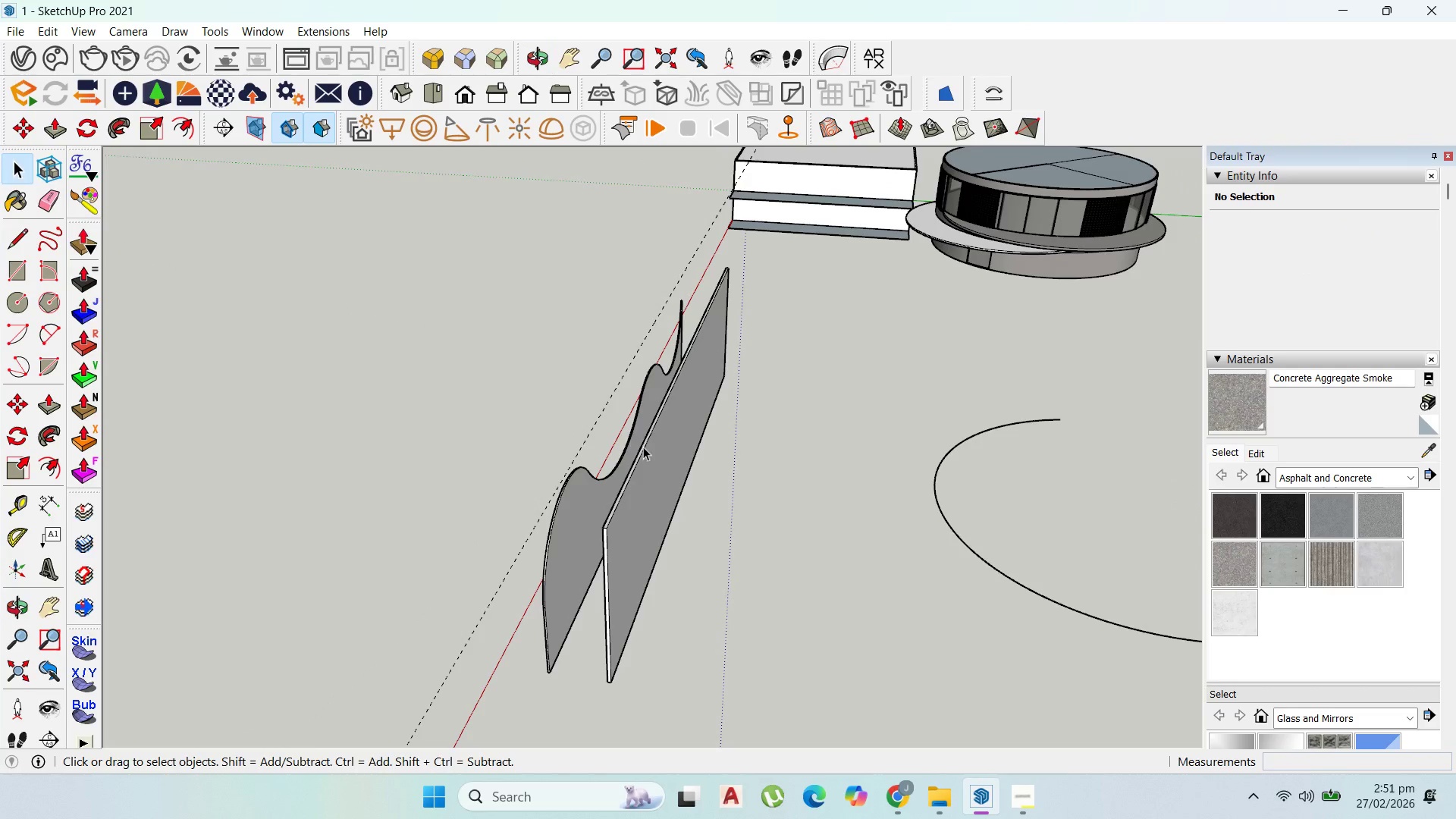 
left_click([658, 460])
 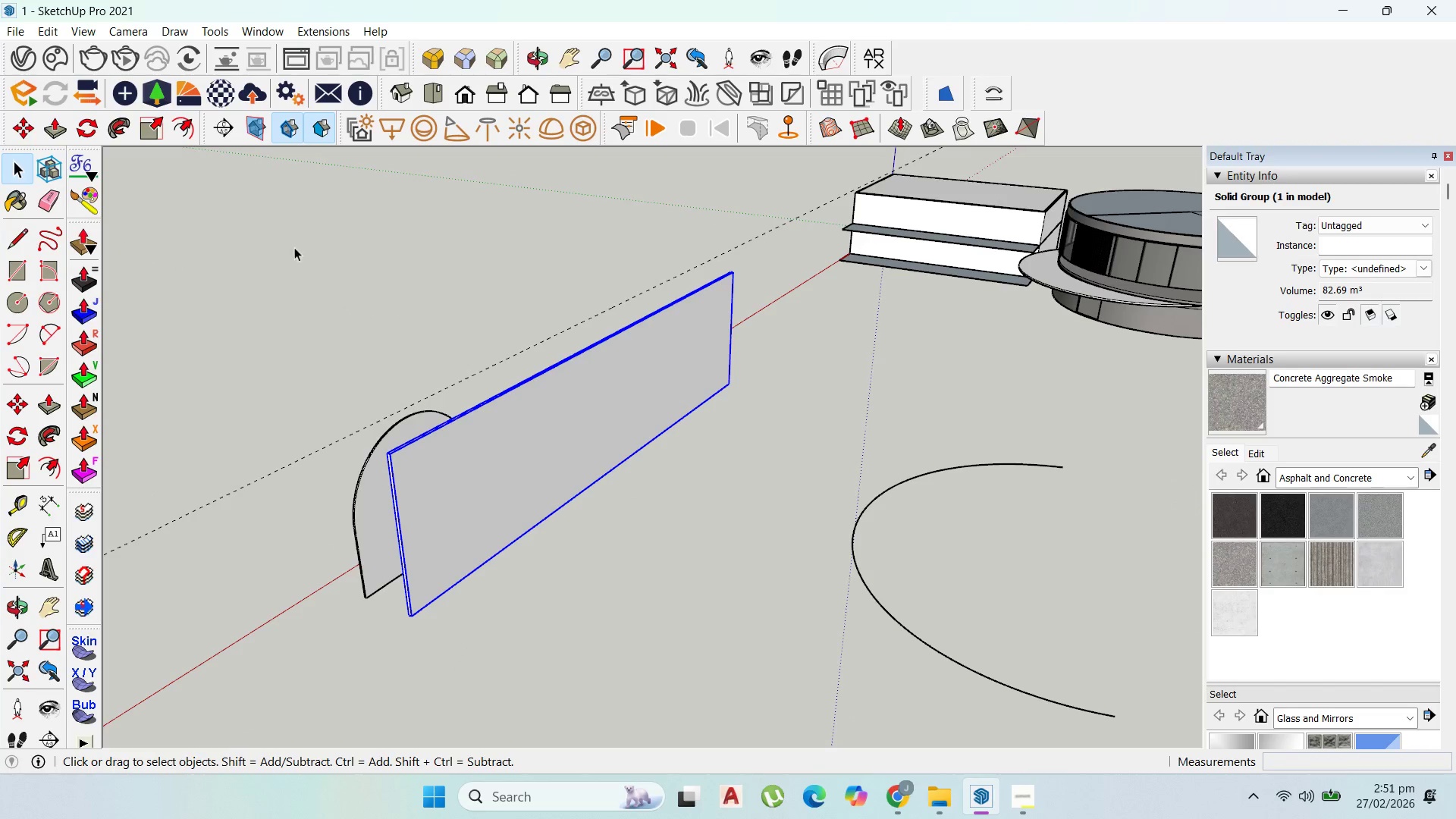 
scroll: coordinate [395, 353], scroll_direction: down, amount: 2.0
 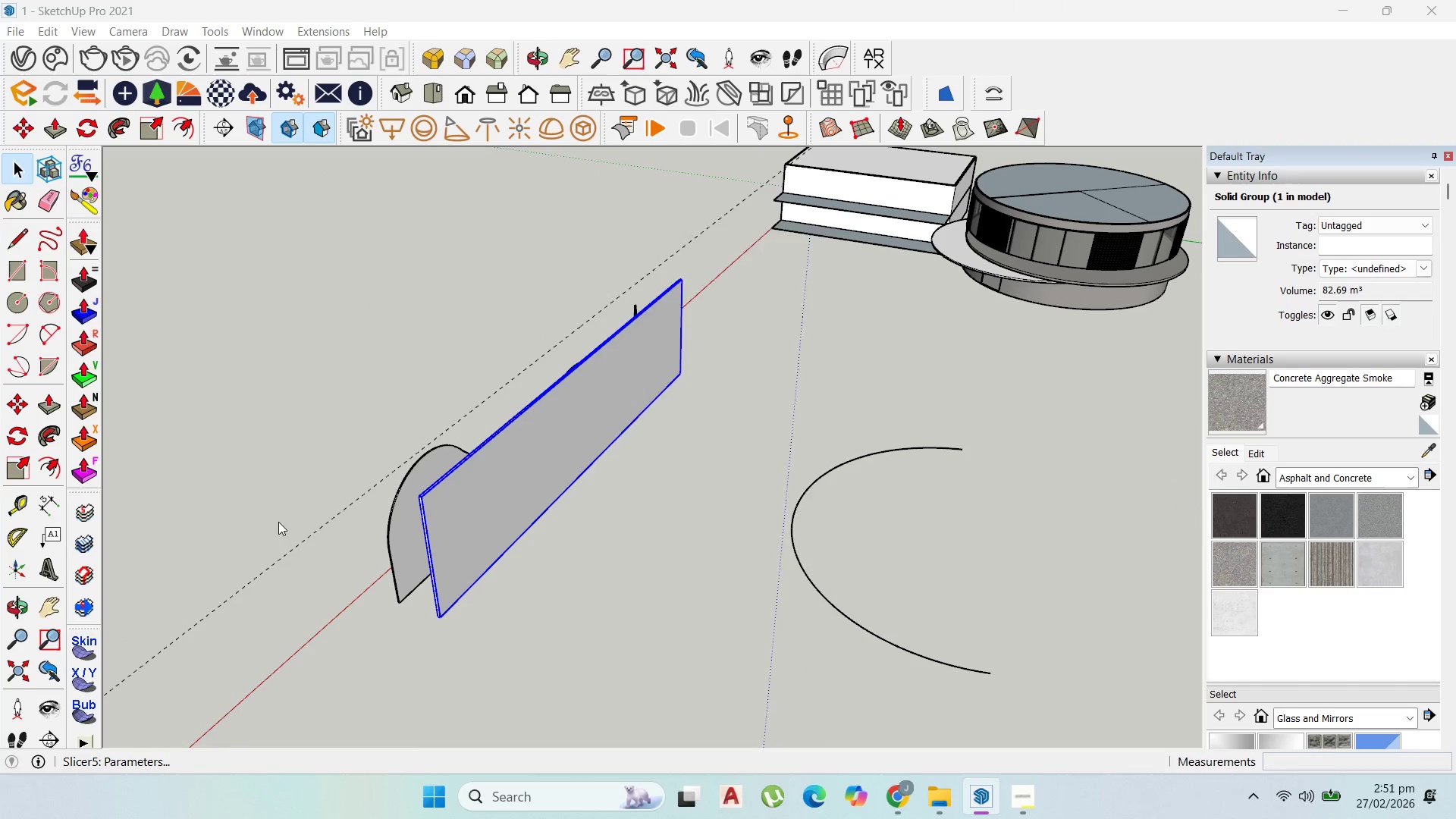 
left_click([657, 522])
 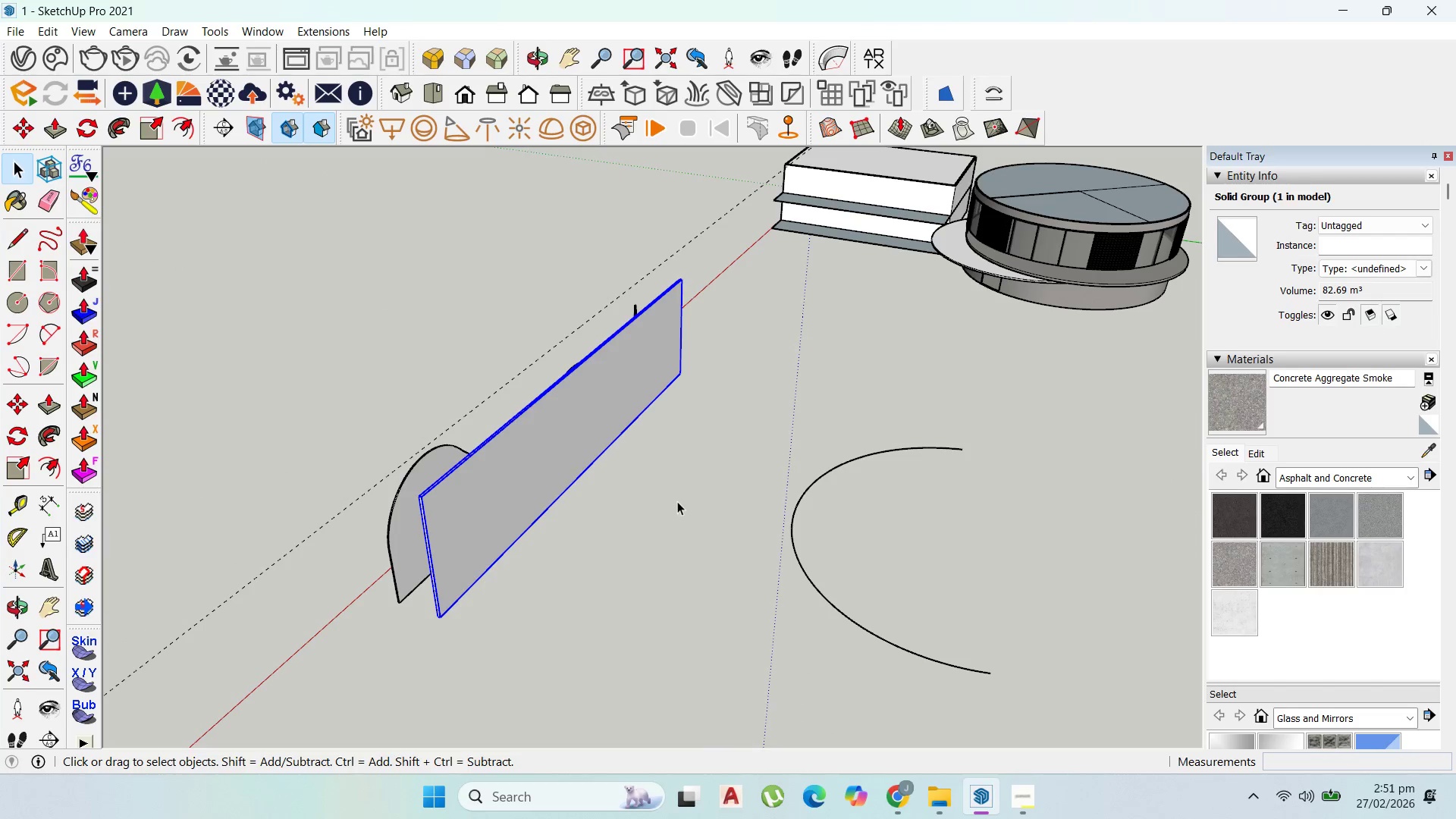 
scroll: coordinate [738, 468], scroll_direction: down, amount: 2.0
 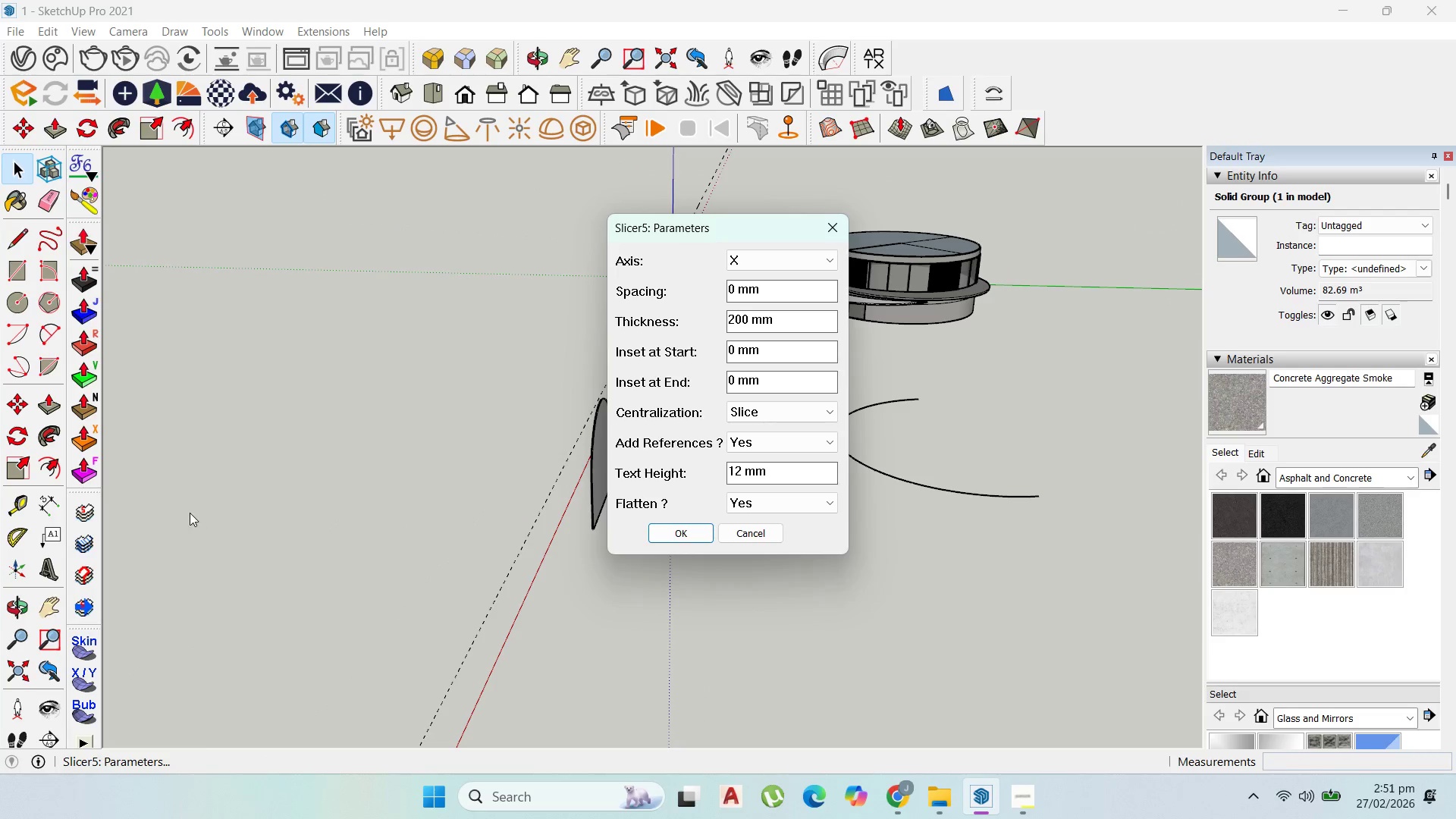 
left_click([689, 533])
 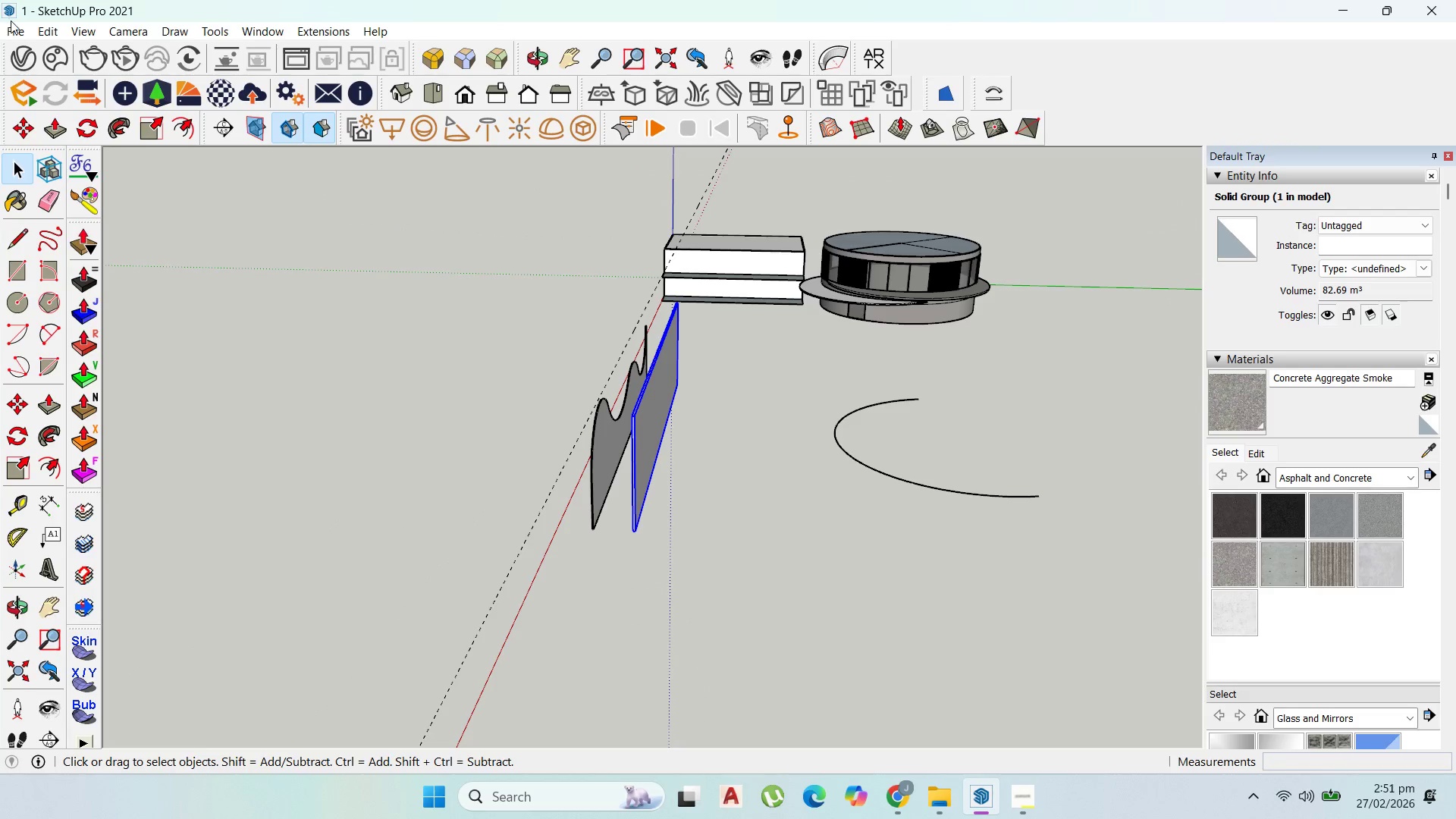 
left_click([15, 25])
 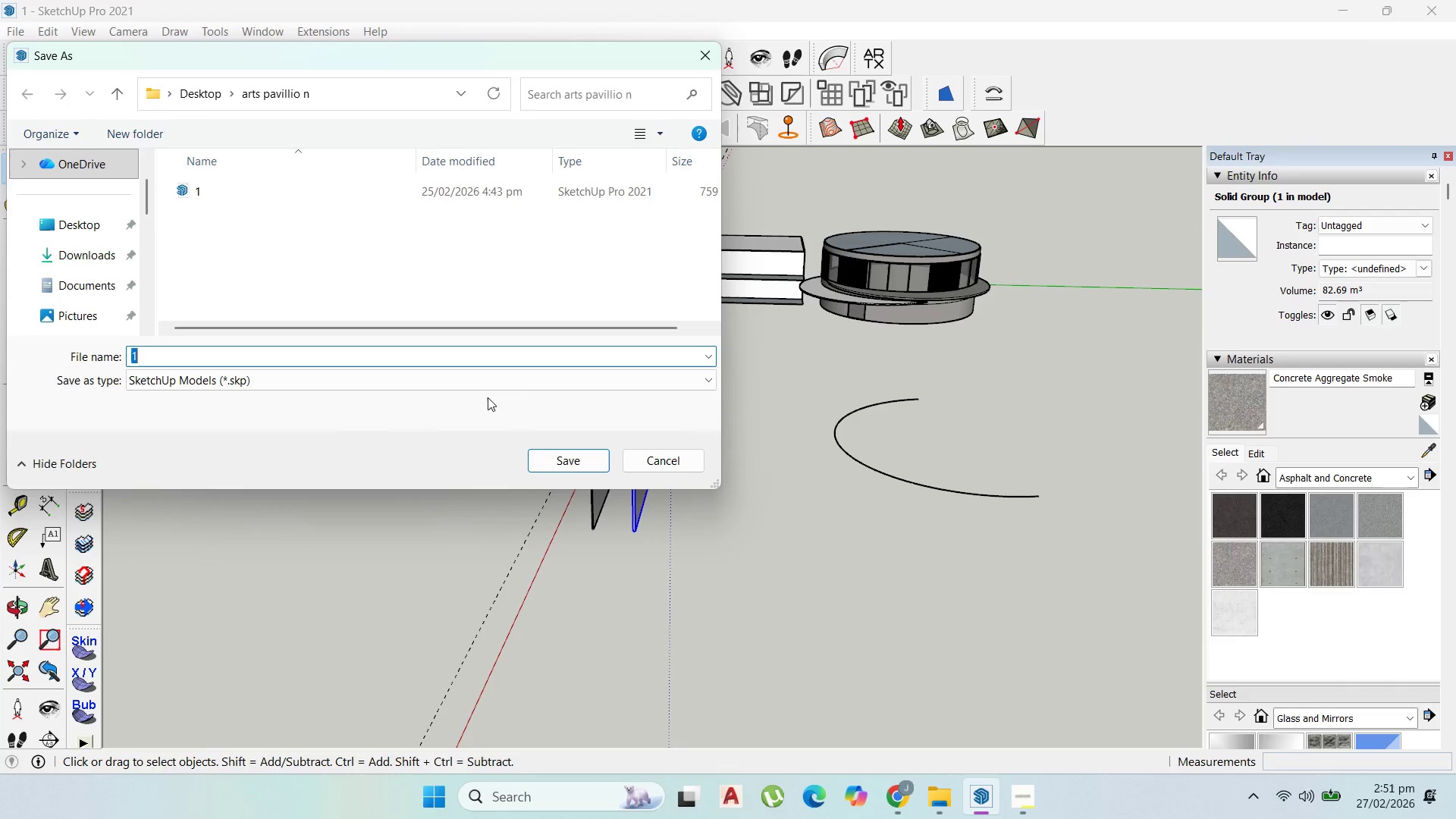 
key(2)
 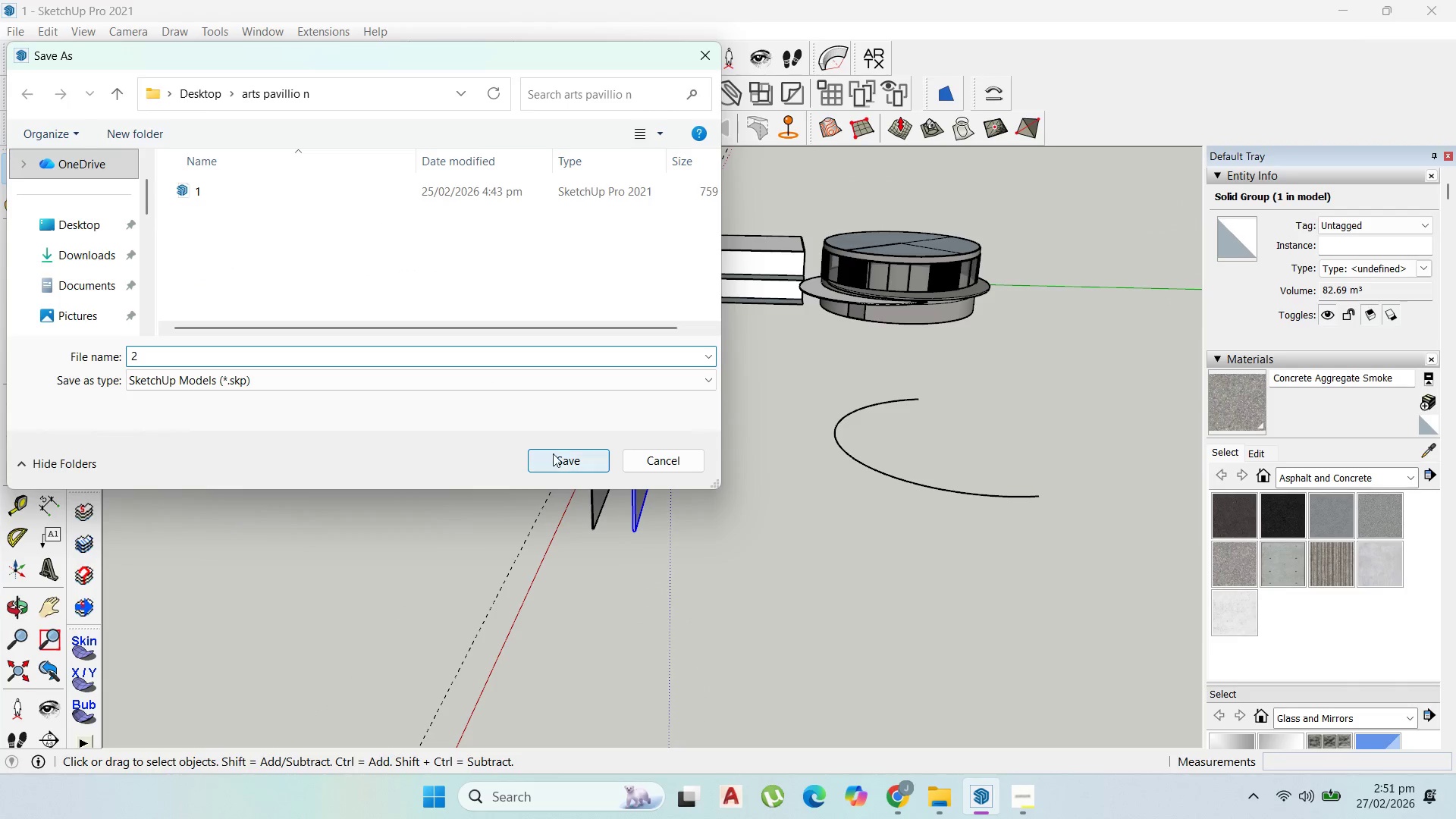 
left_click([556, 457])
 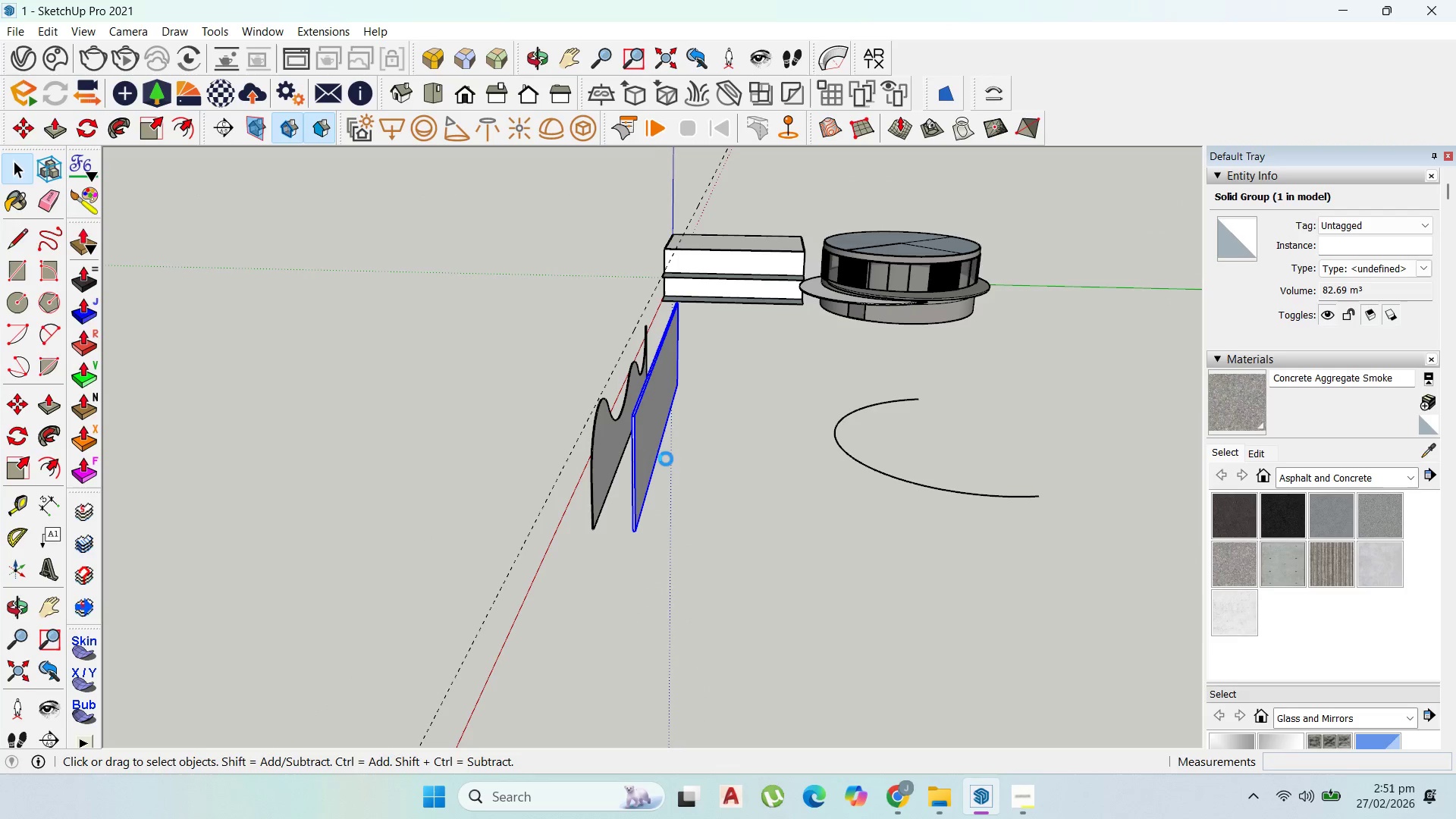 
scroll: coordinate [666, 456], scroll_direction: up, amount: 1.0
 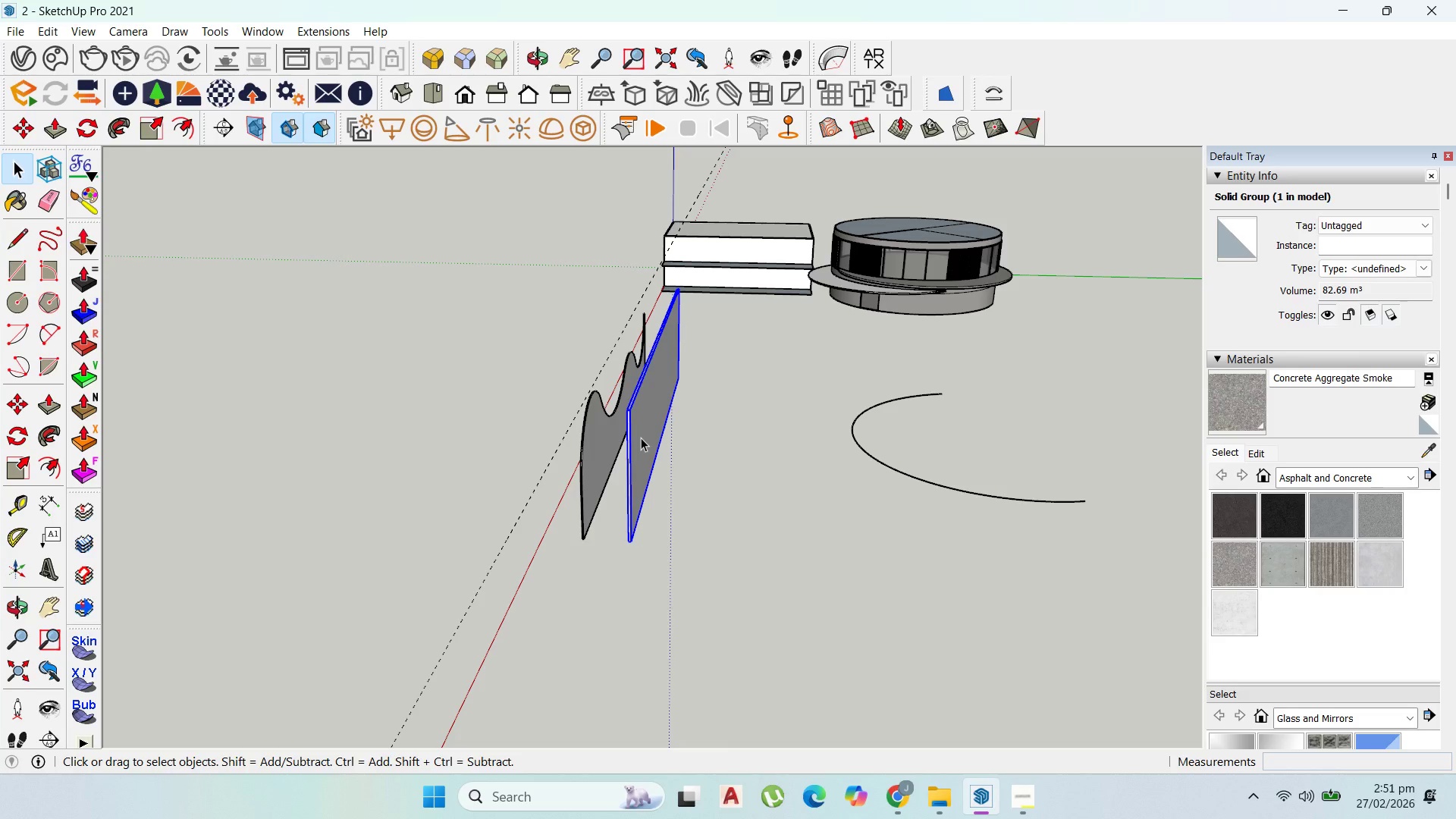 
double_click([641, 438])
 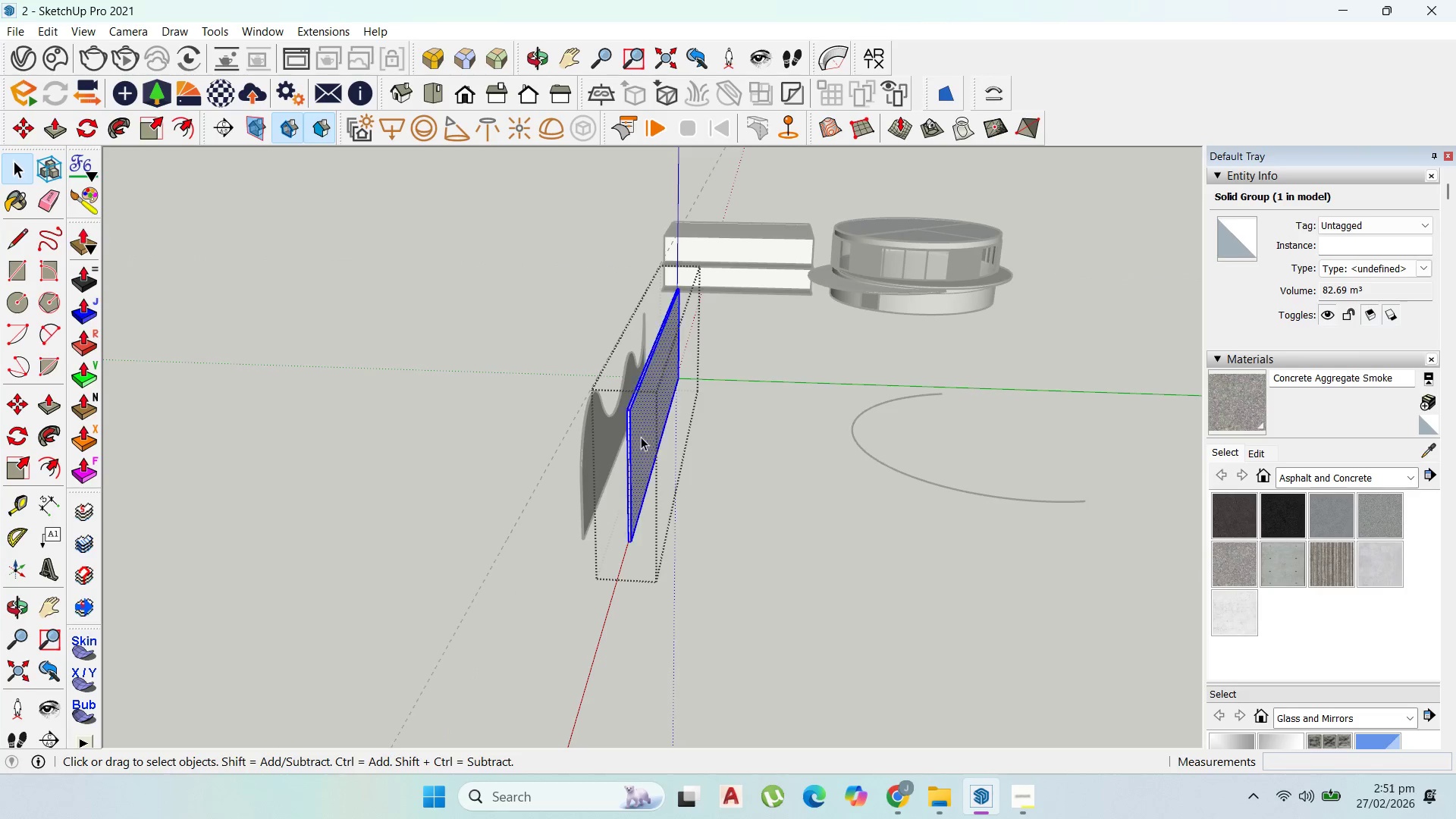 
triple_click([641, 437])
 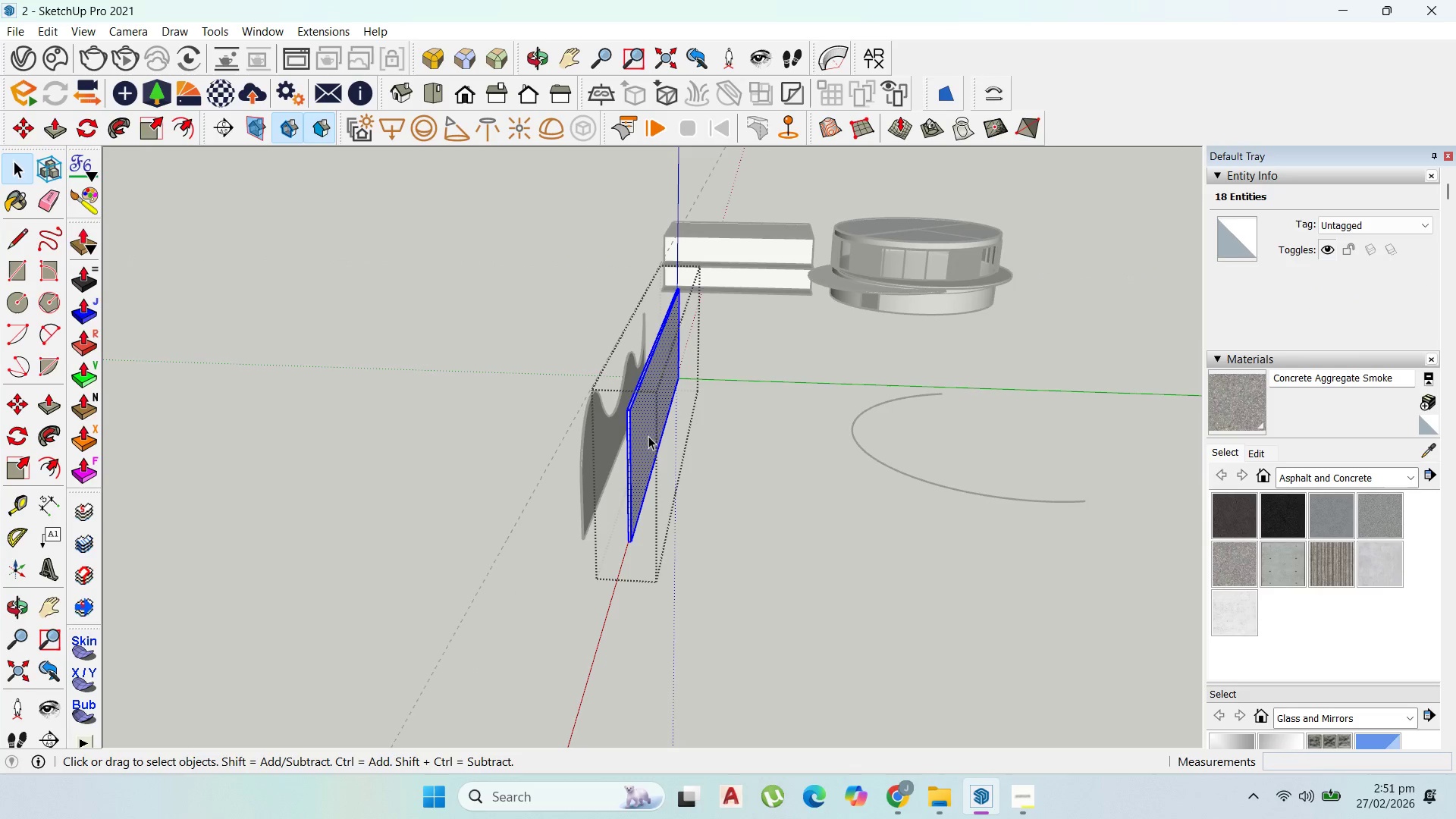 
key(P)
 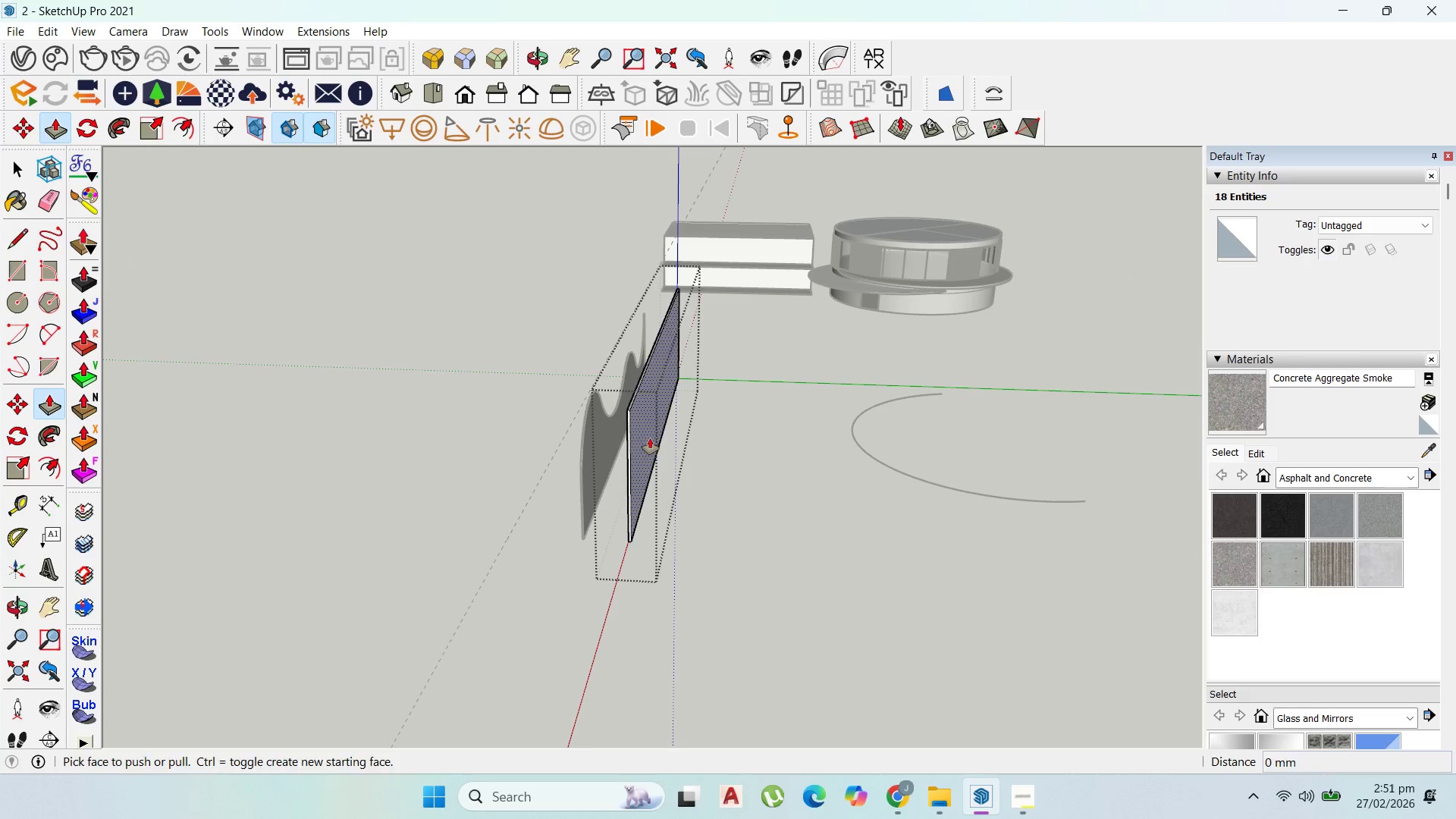 
left_click_drag(start_coordinate=[651, 438], to_coordinate=[670, 447])
 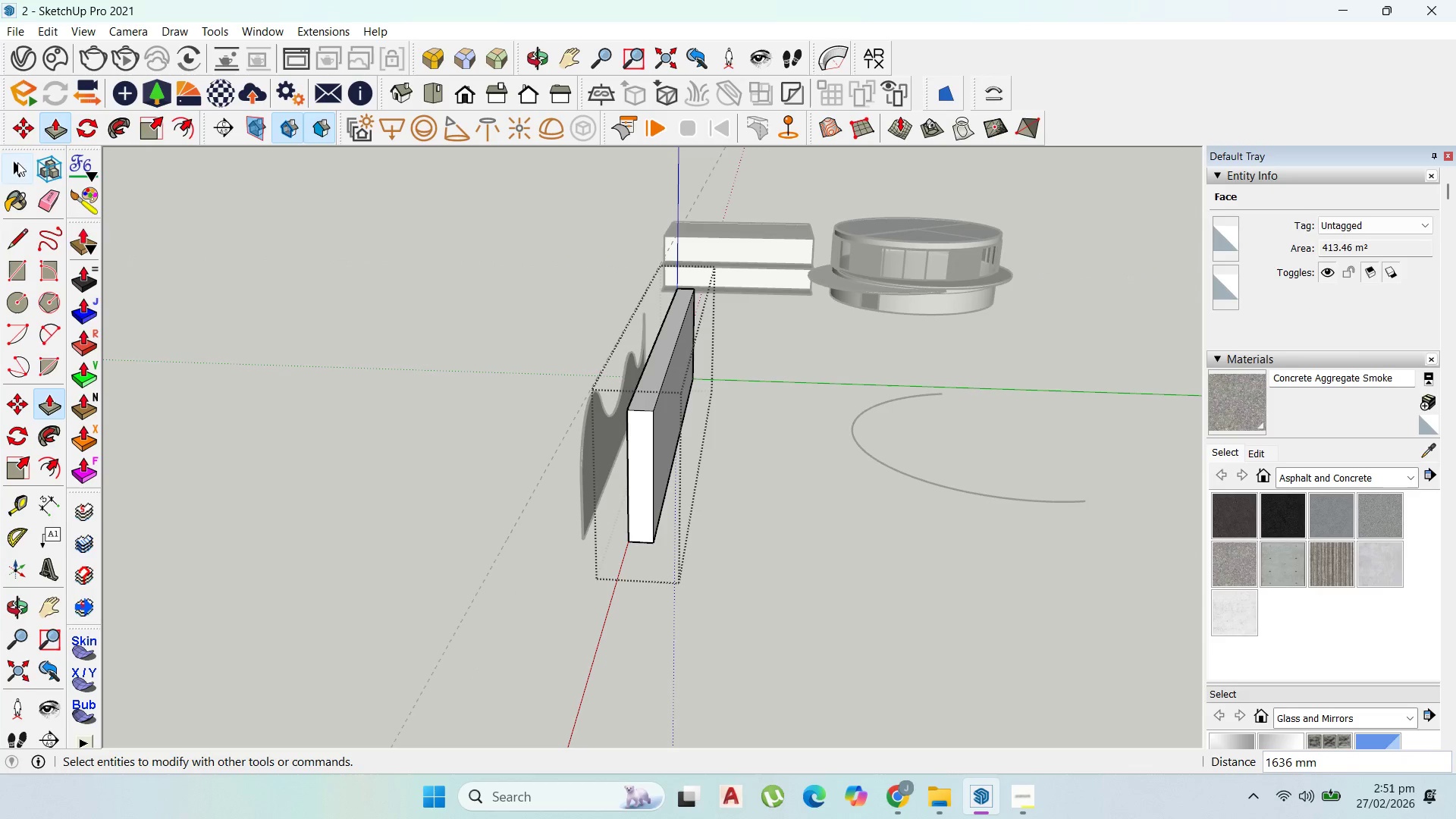 
left_click([17, 174])
 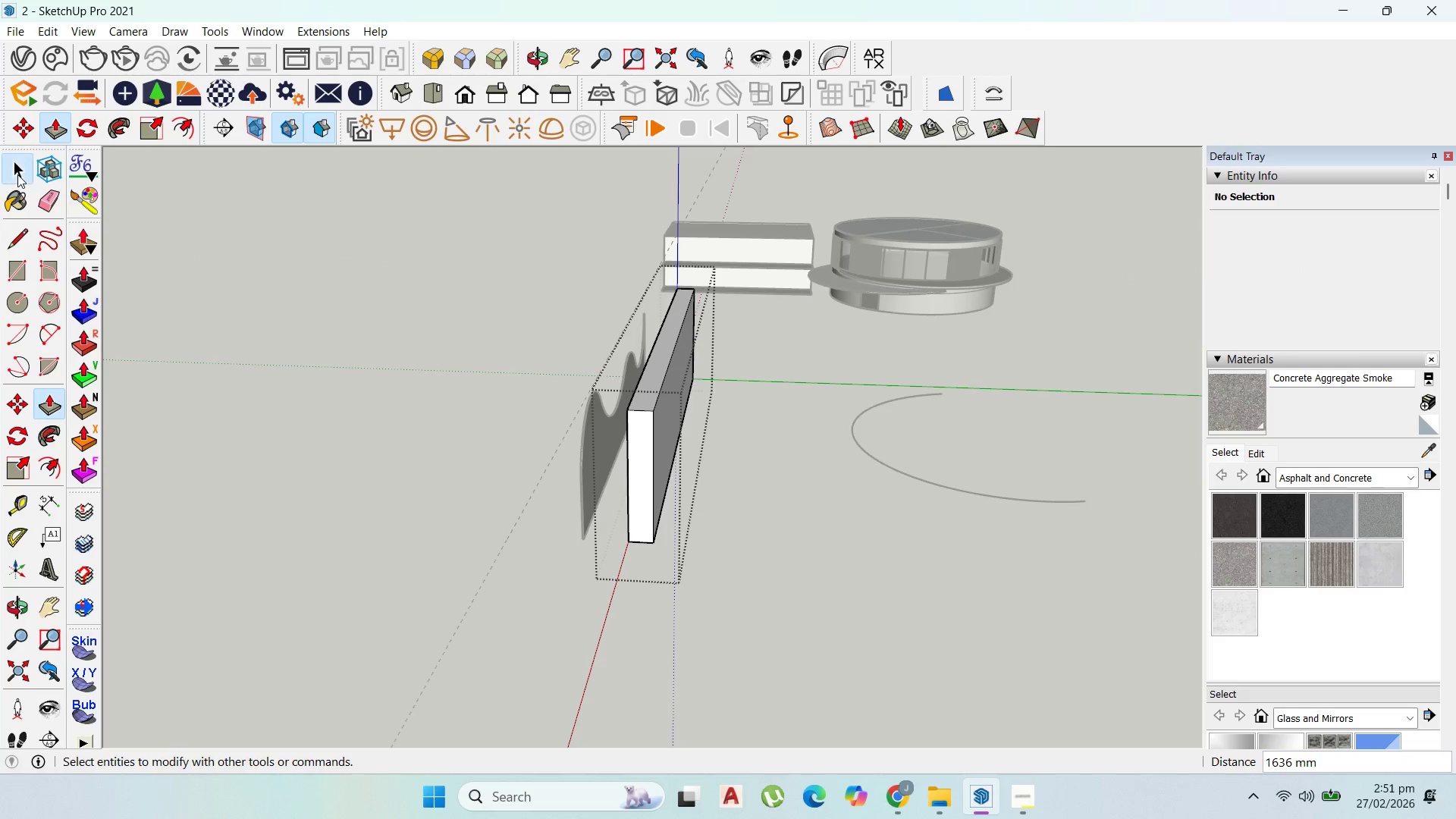 
key(Escape)
 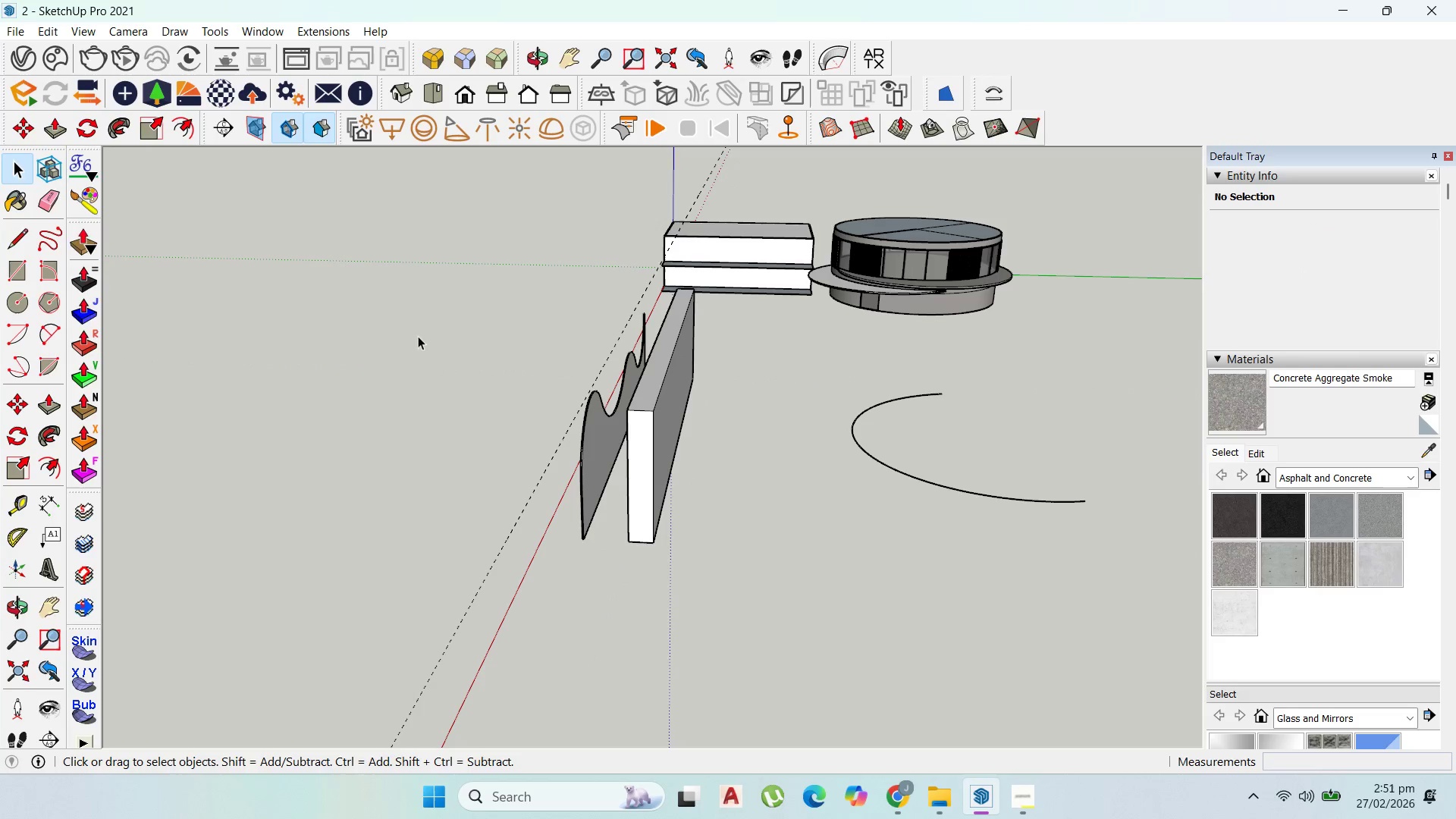 
key(Escape)
 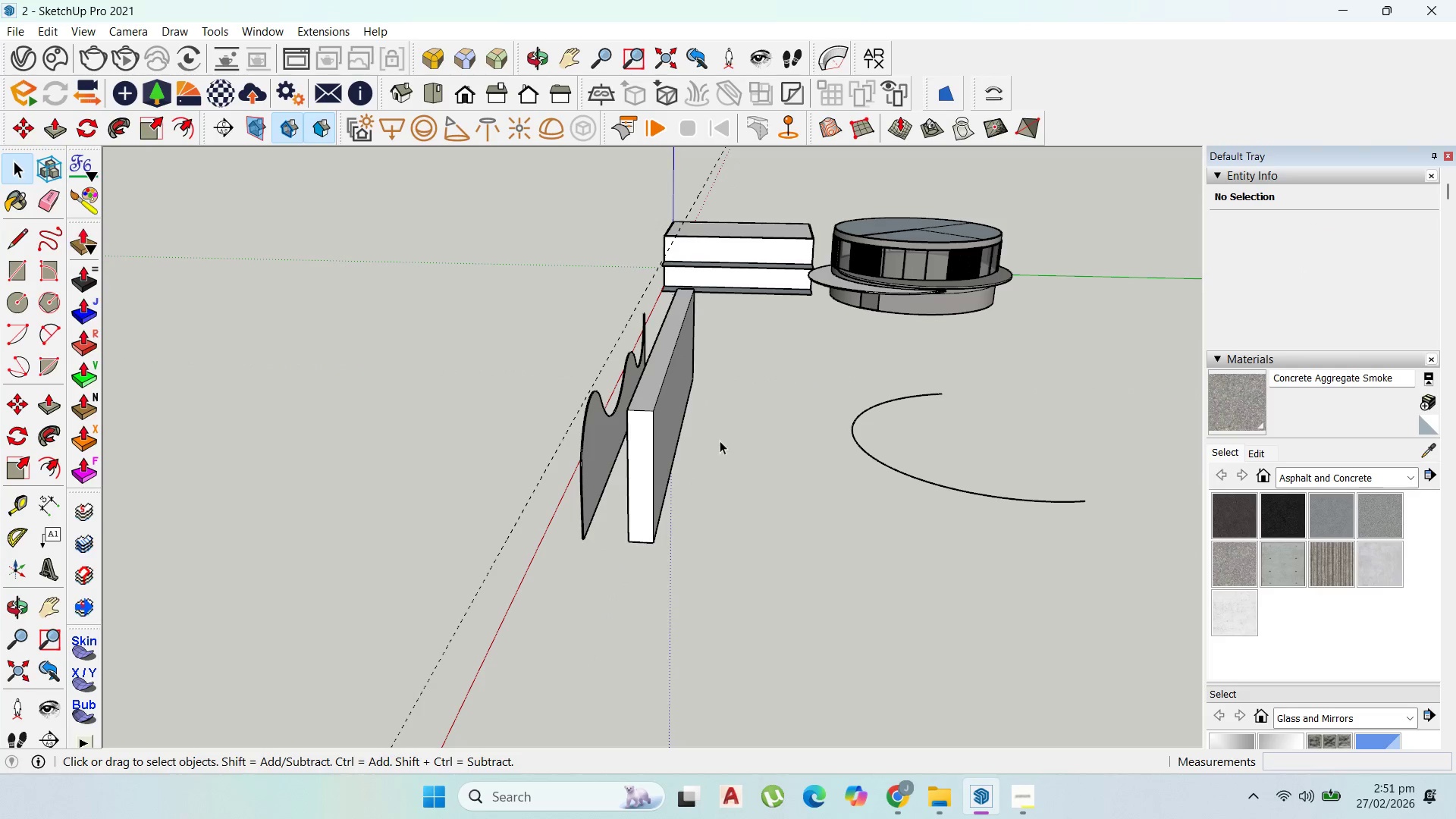 
key(Escape)
 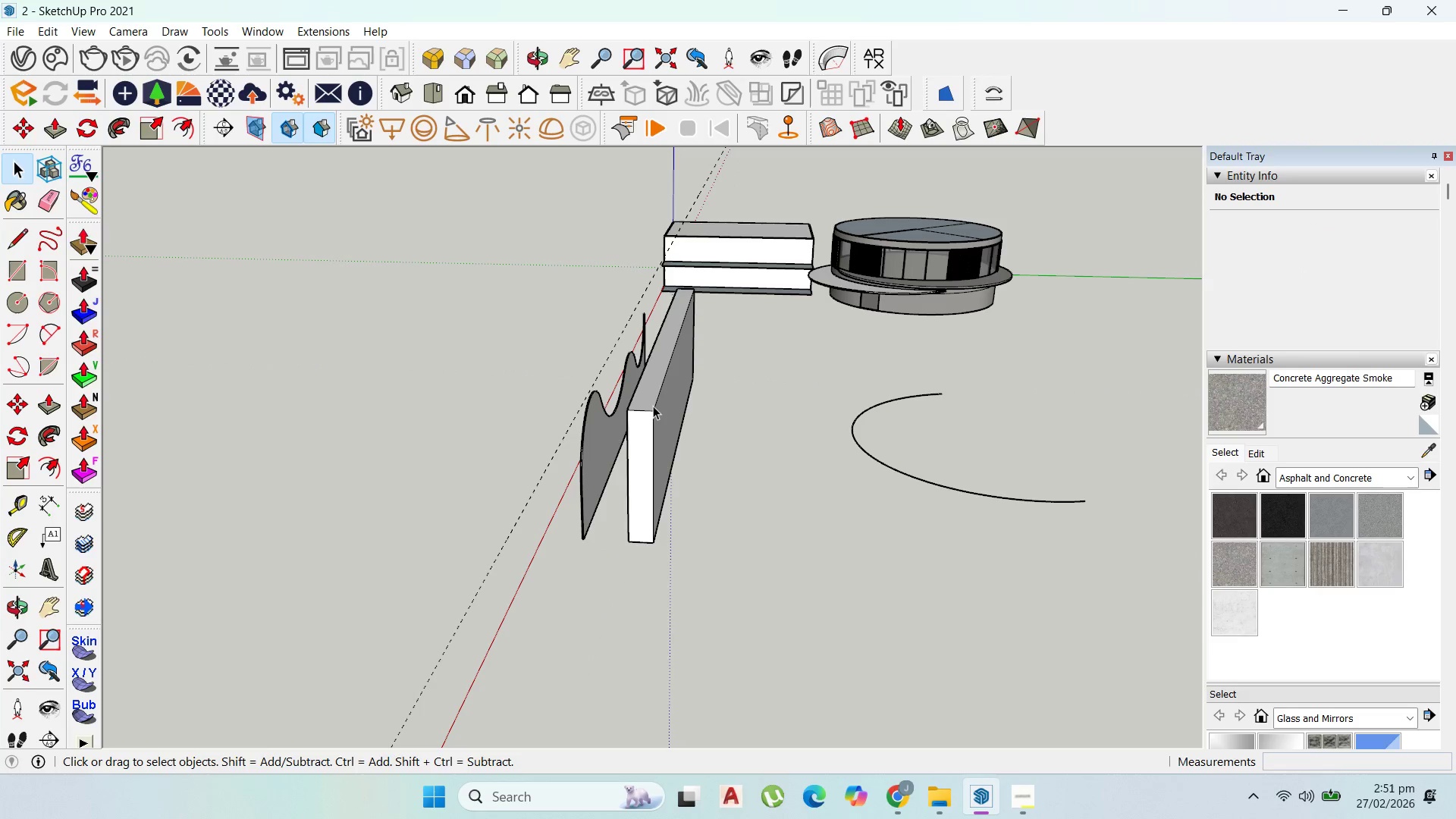 
left_click([653, 406])
 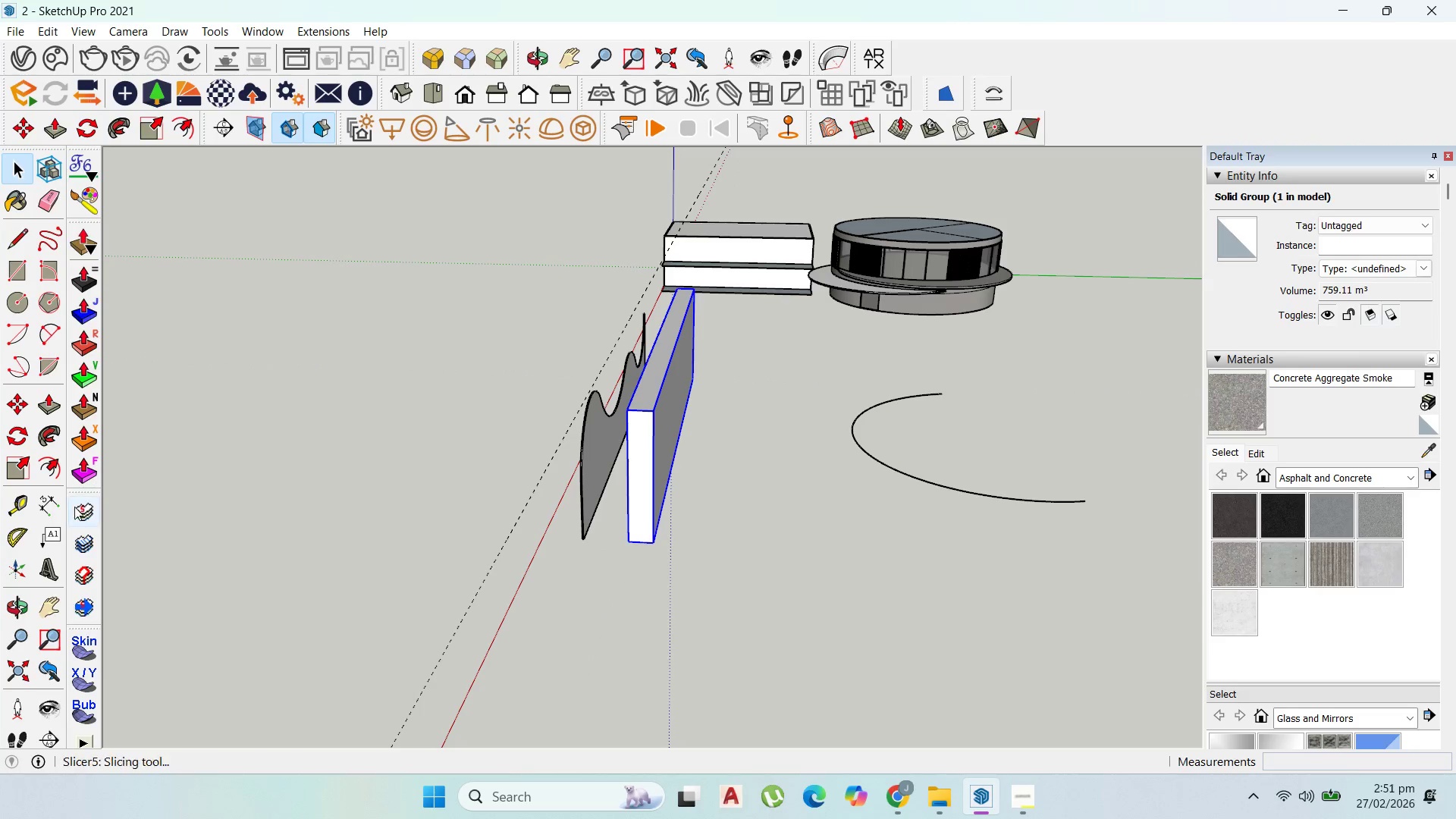 
left_click([84, 514])
 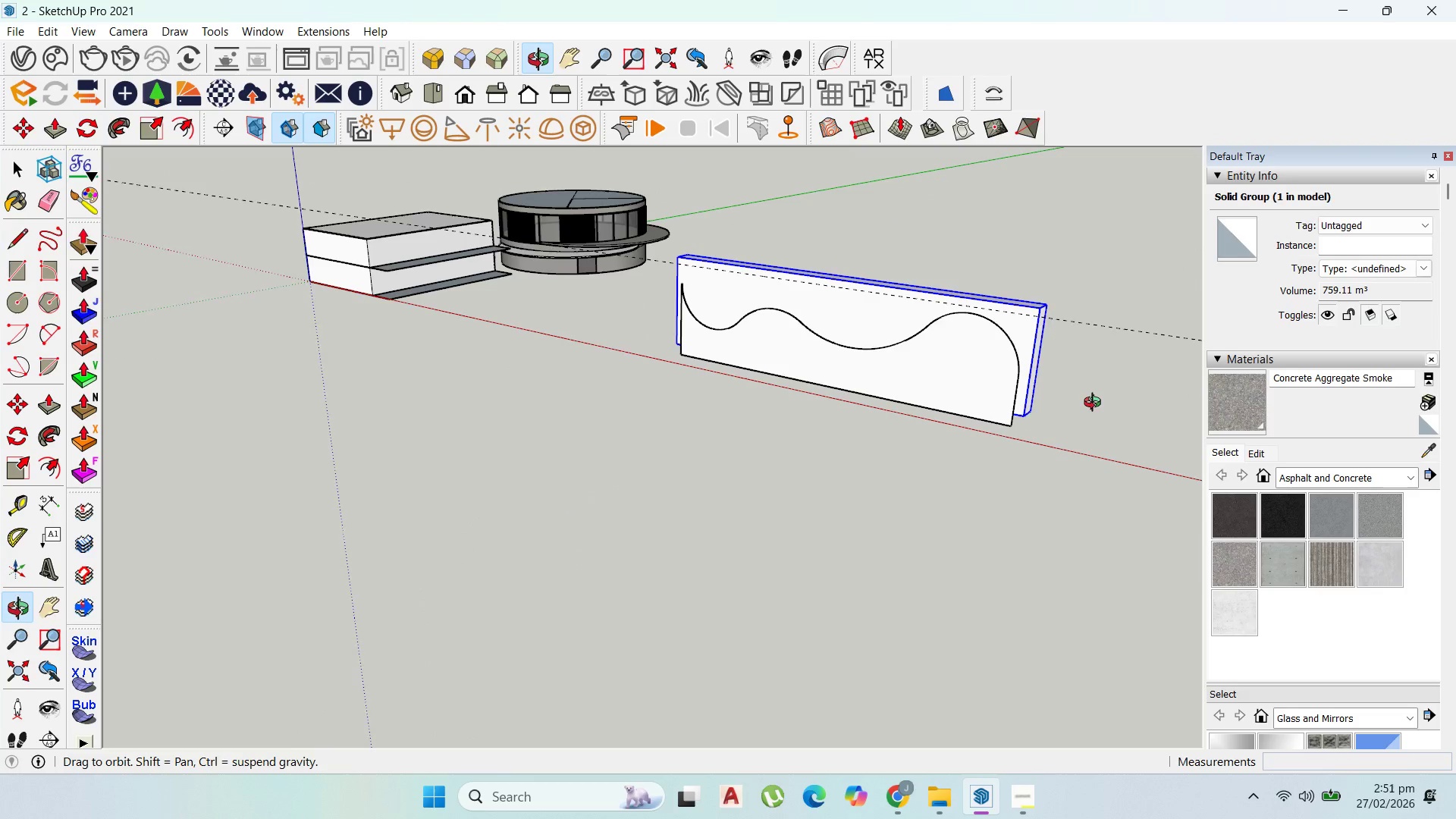 
key(Escape)
 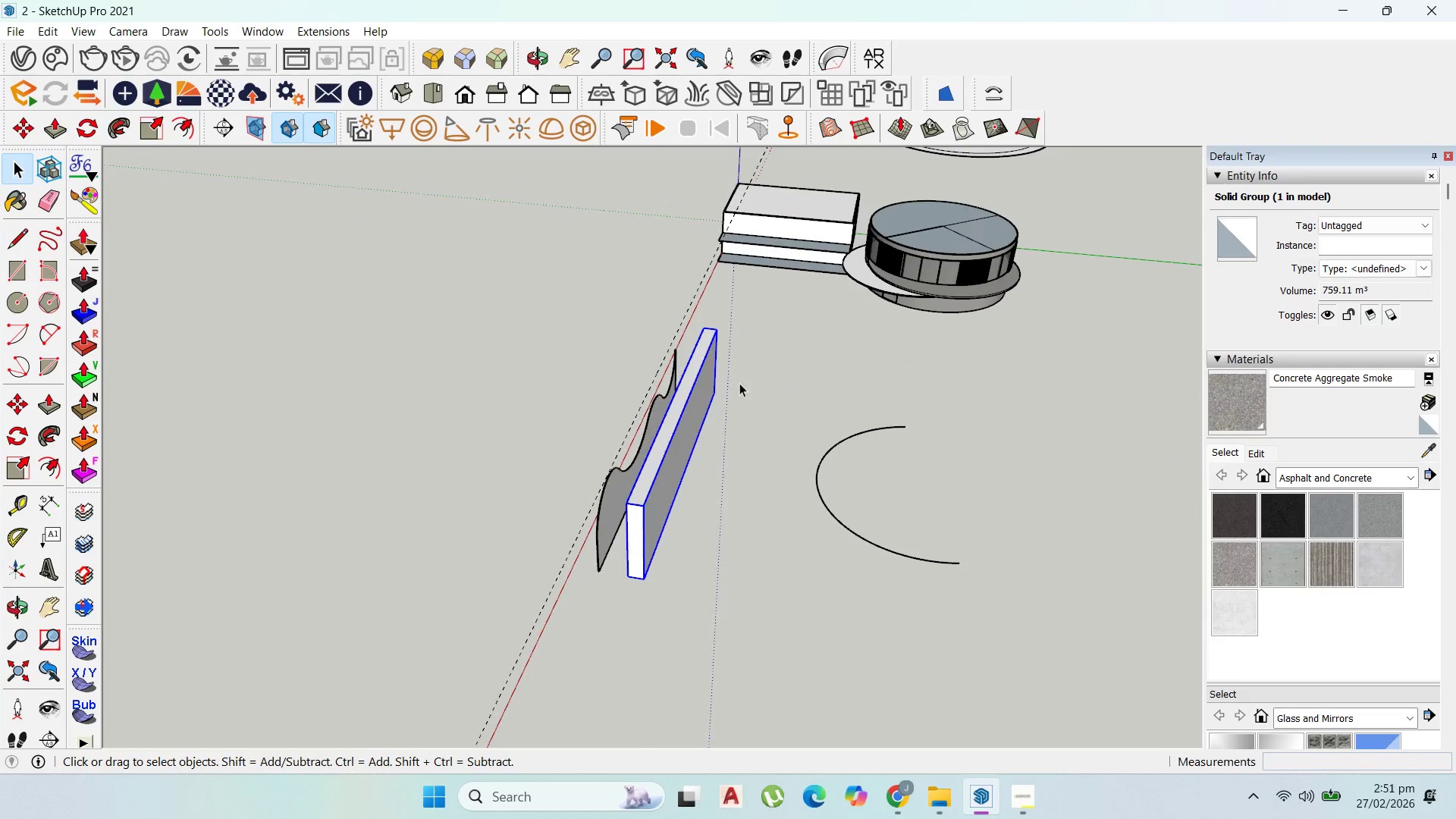 
scroll: coordinate [767, 378], scroll_direction: down, amount: 9.0
 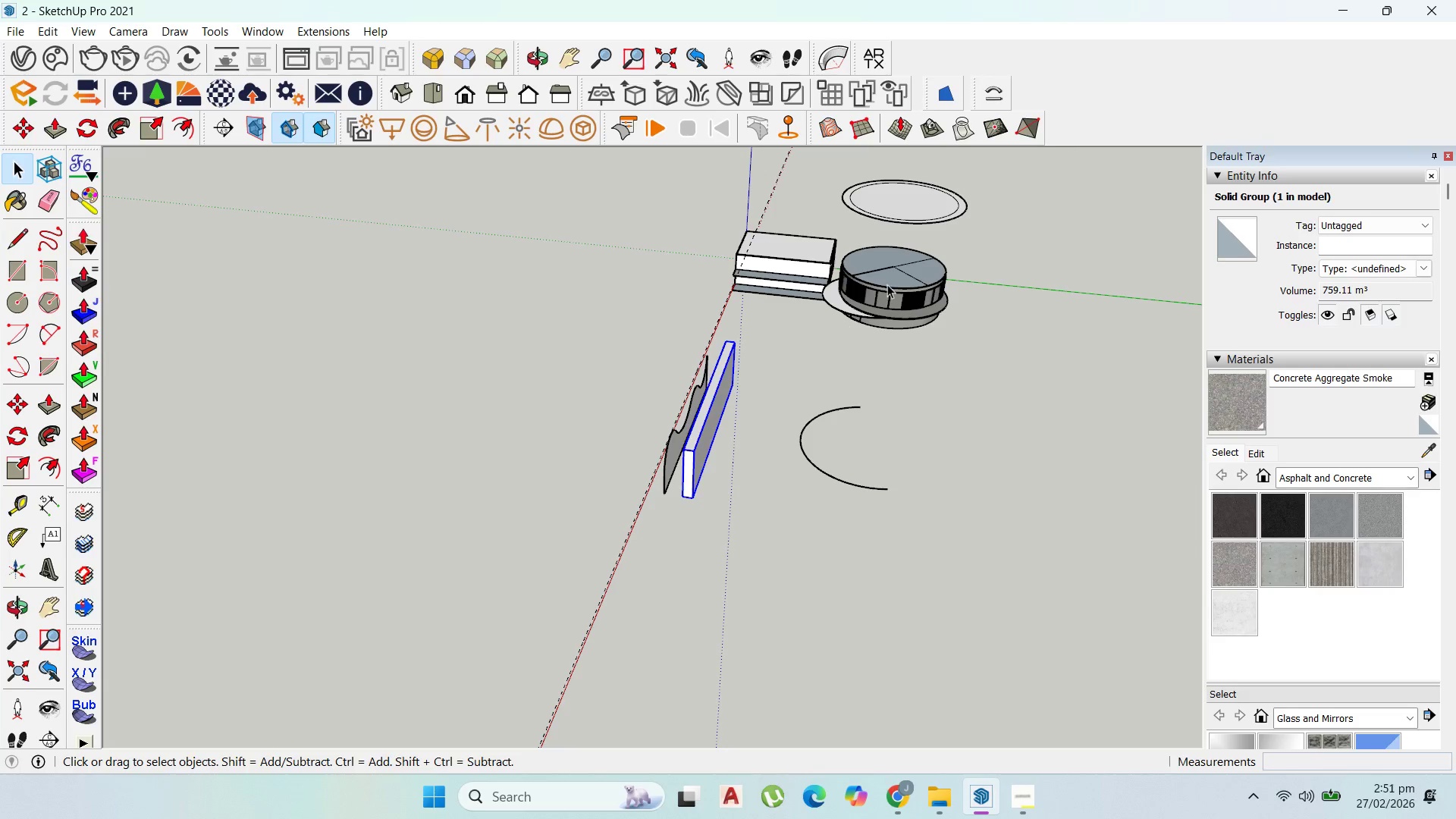 
scroll: coordinate [648, 479], scroll_direction: up, amount: 11.0
 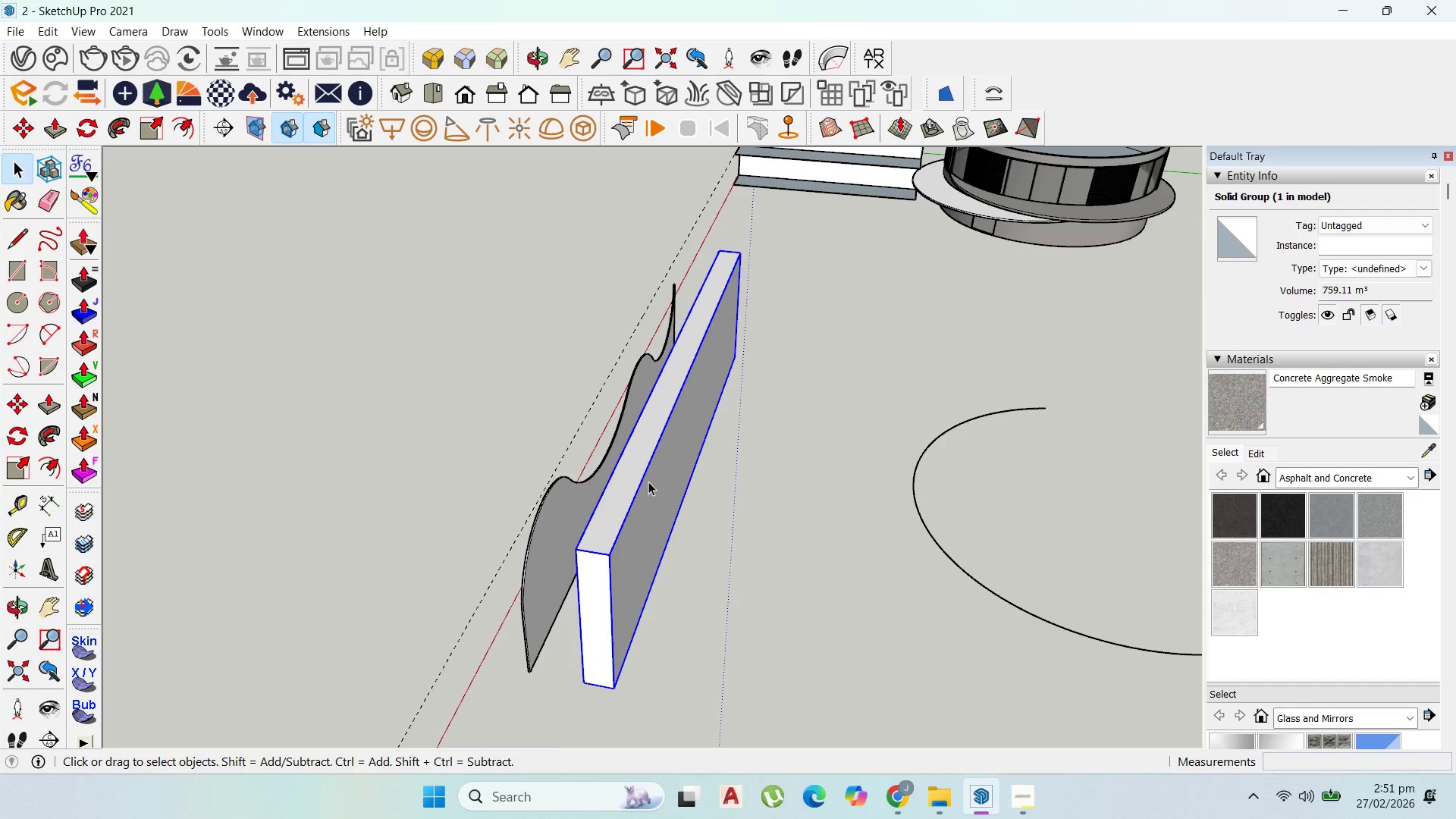 
double_click([648, 482])
 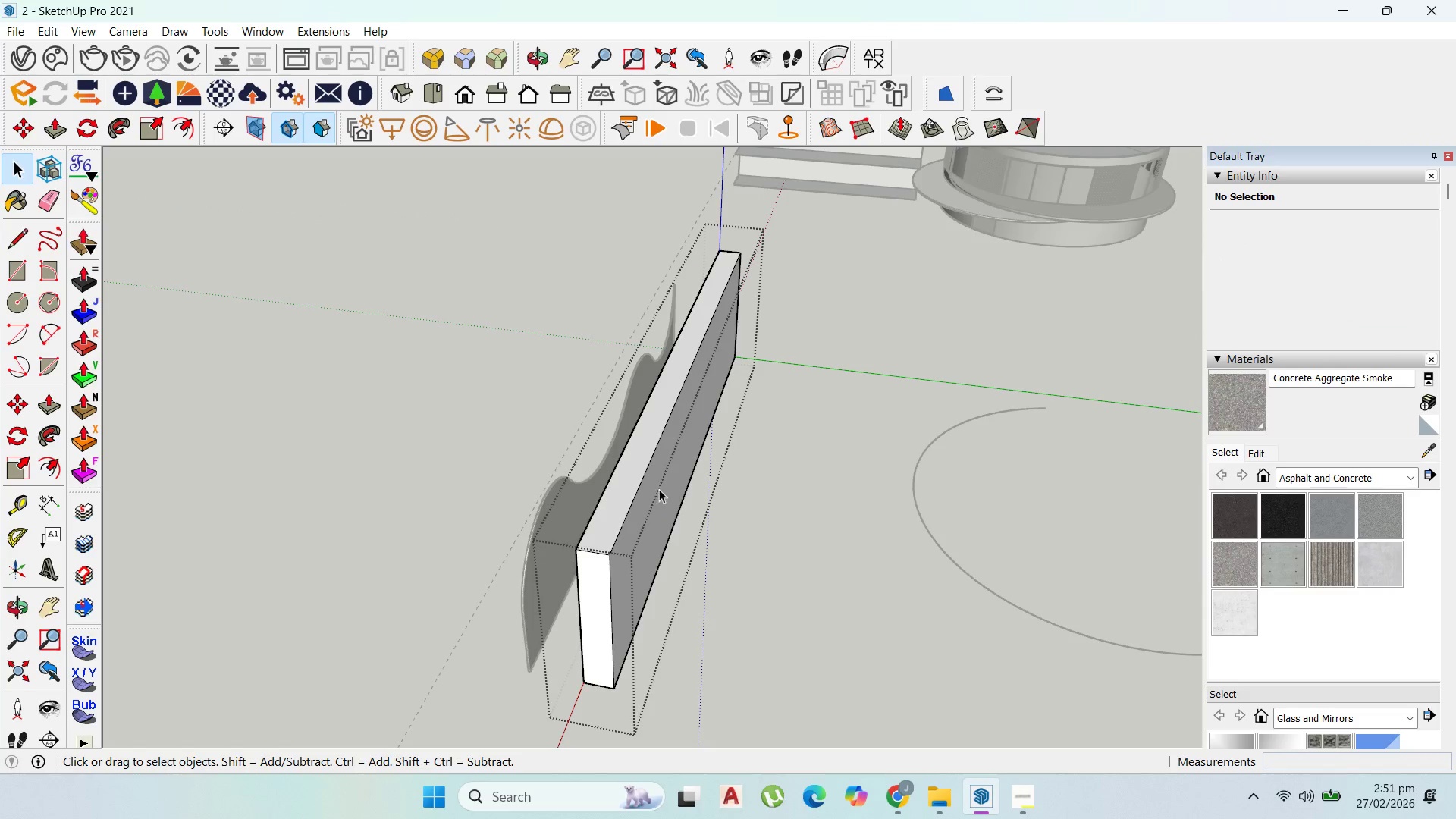 
key(P)
 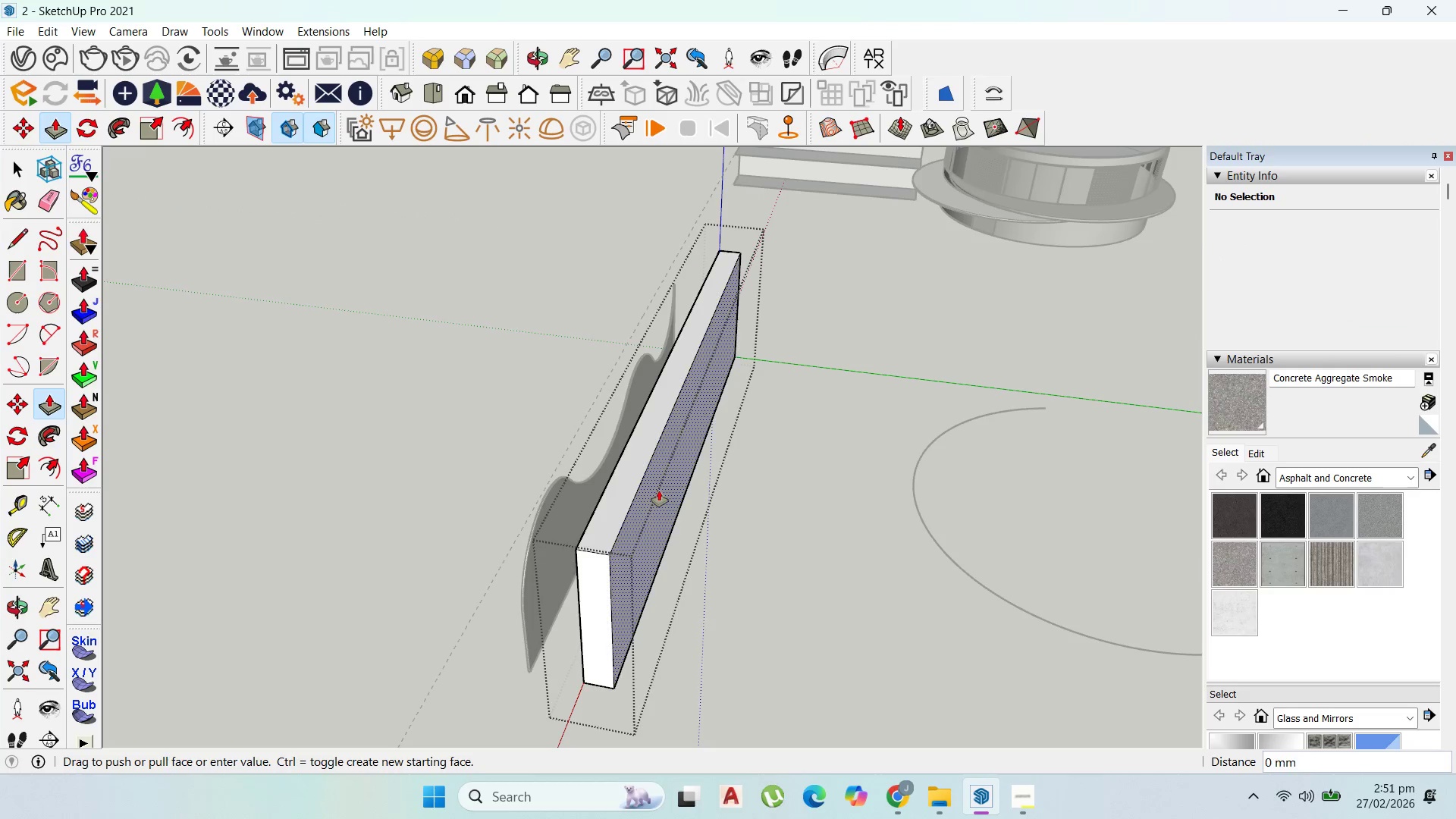 
left_click_drag(start_coordinate=[659, 490], to_coordinate=[643, 488])
 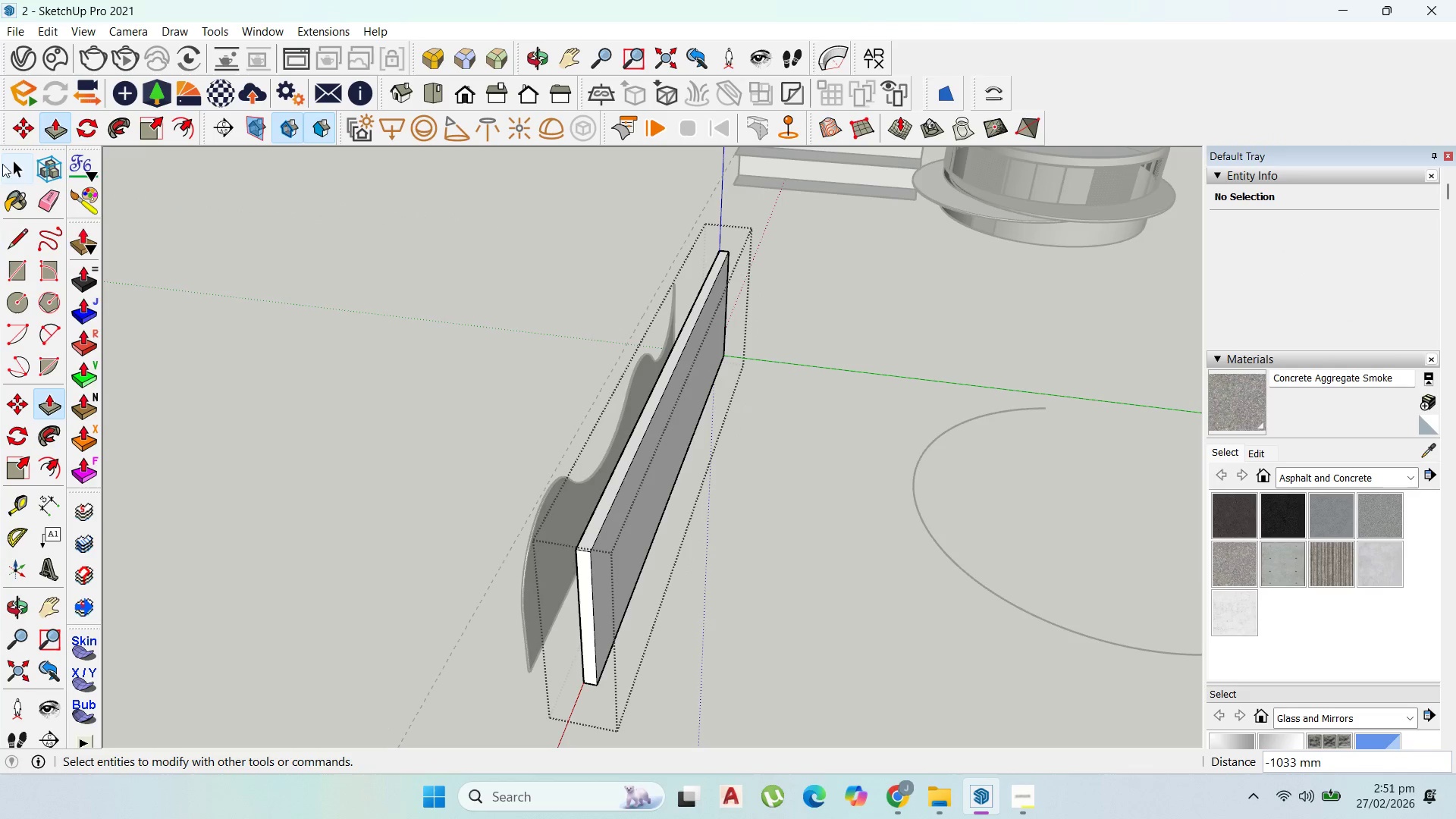 
left_click([8, 169])
 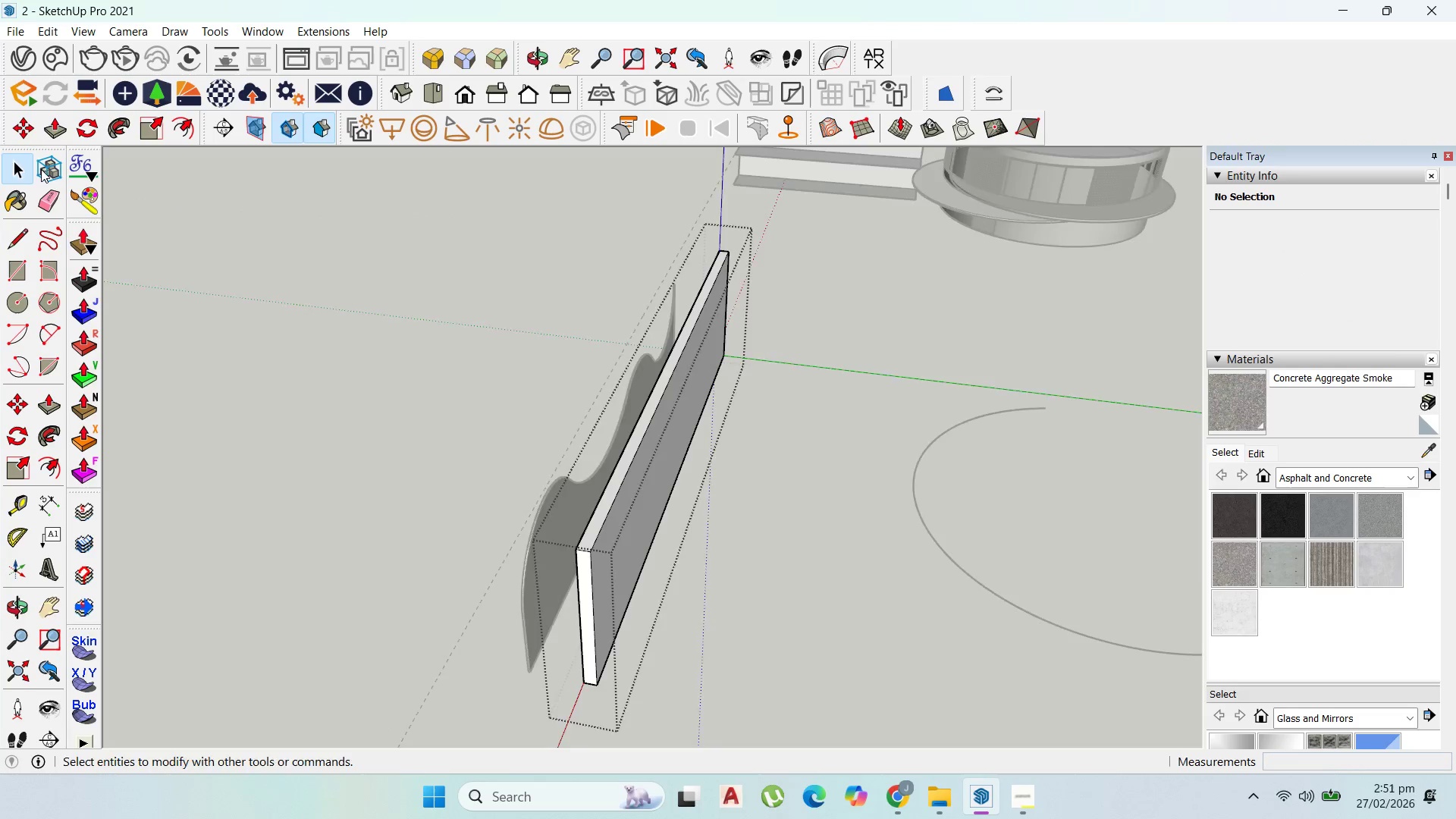 
key(Escape)
 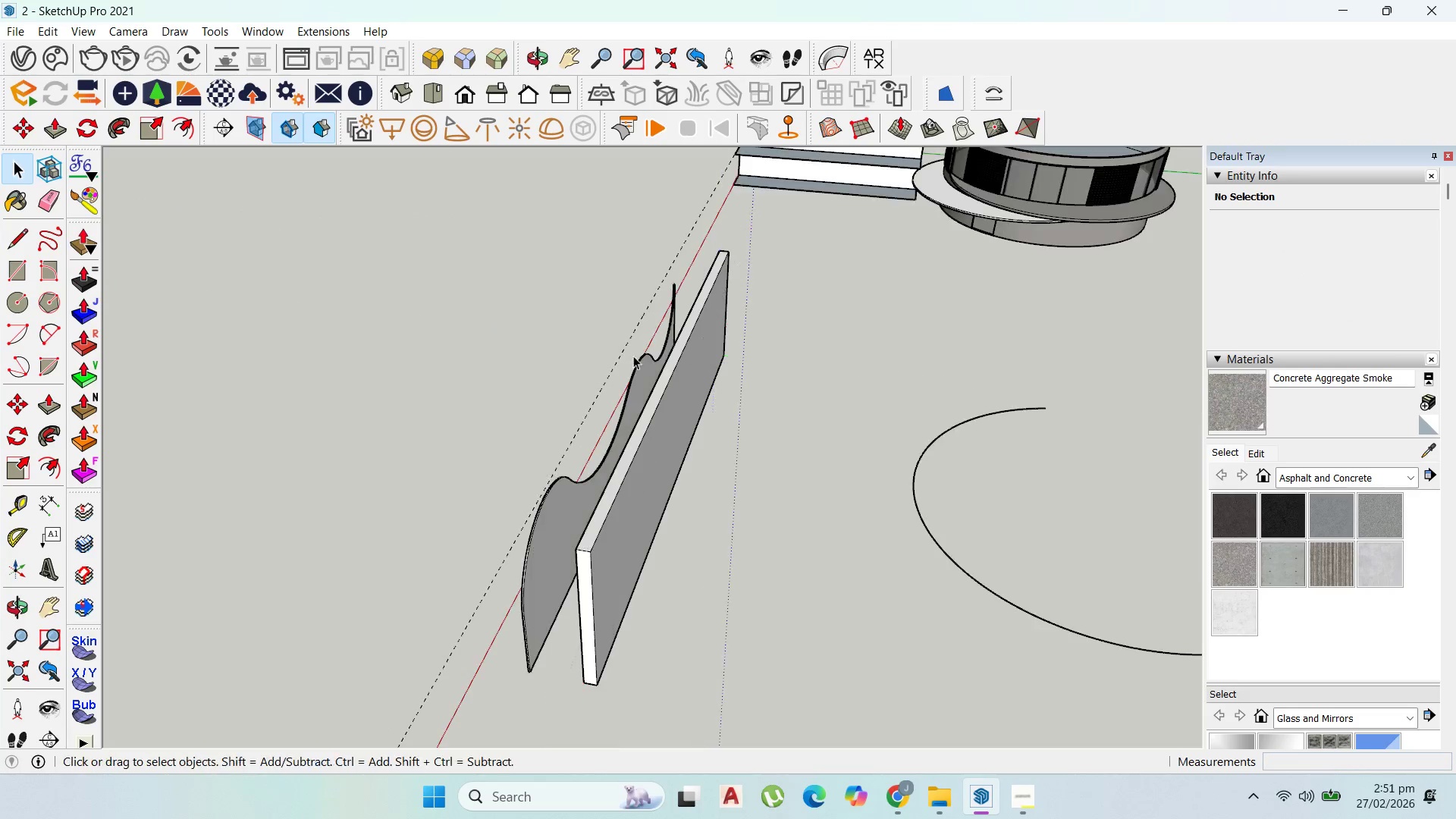 
key(Escape)
 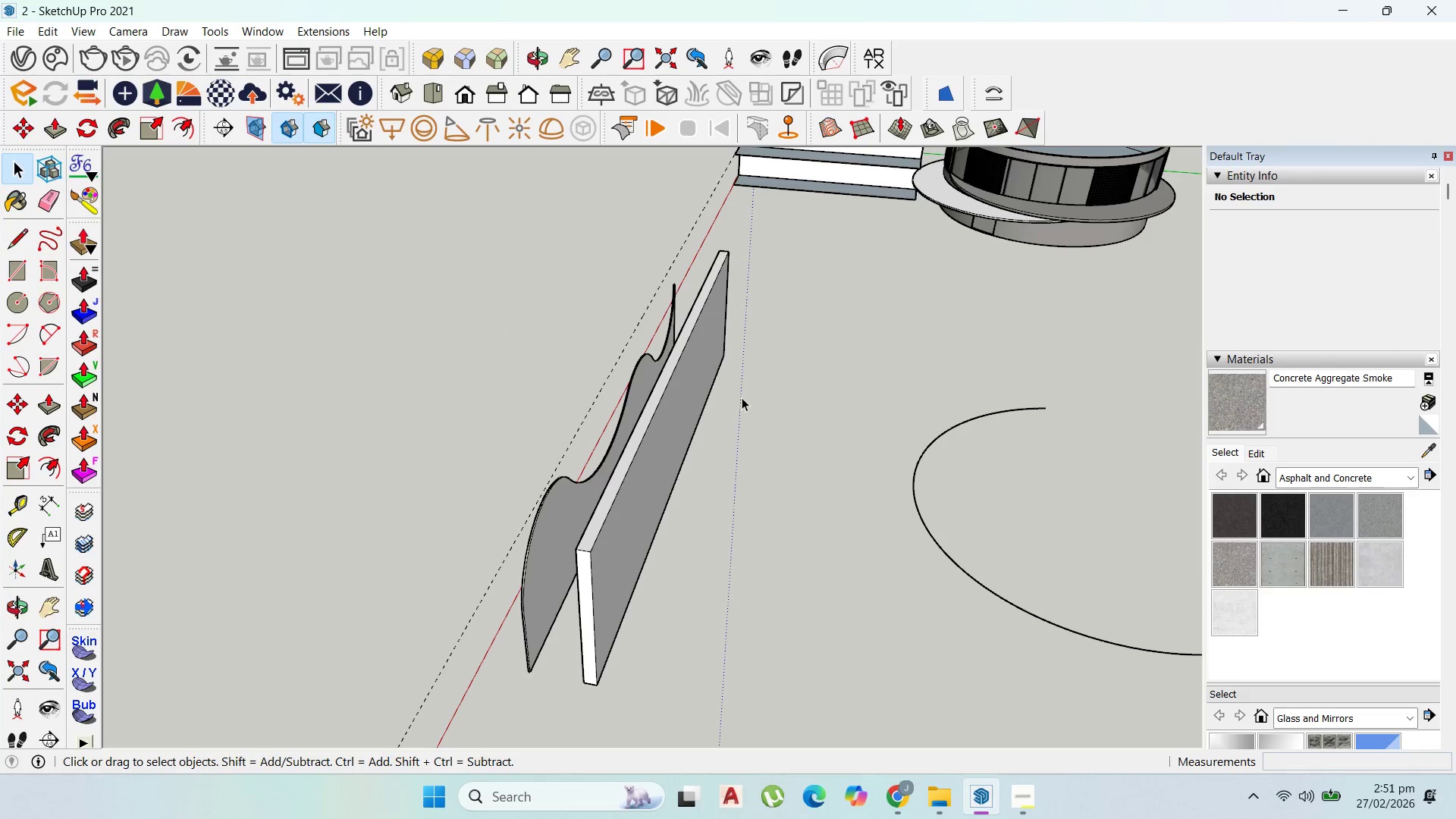 
key(Escape)
 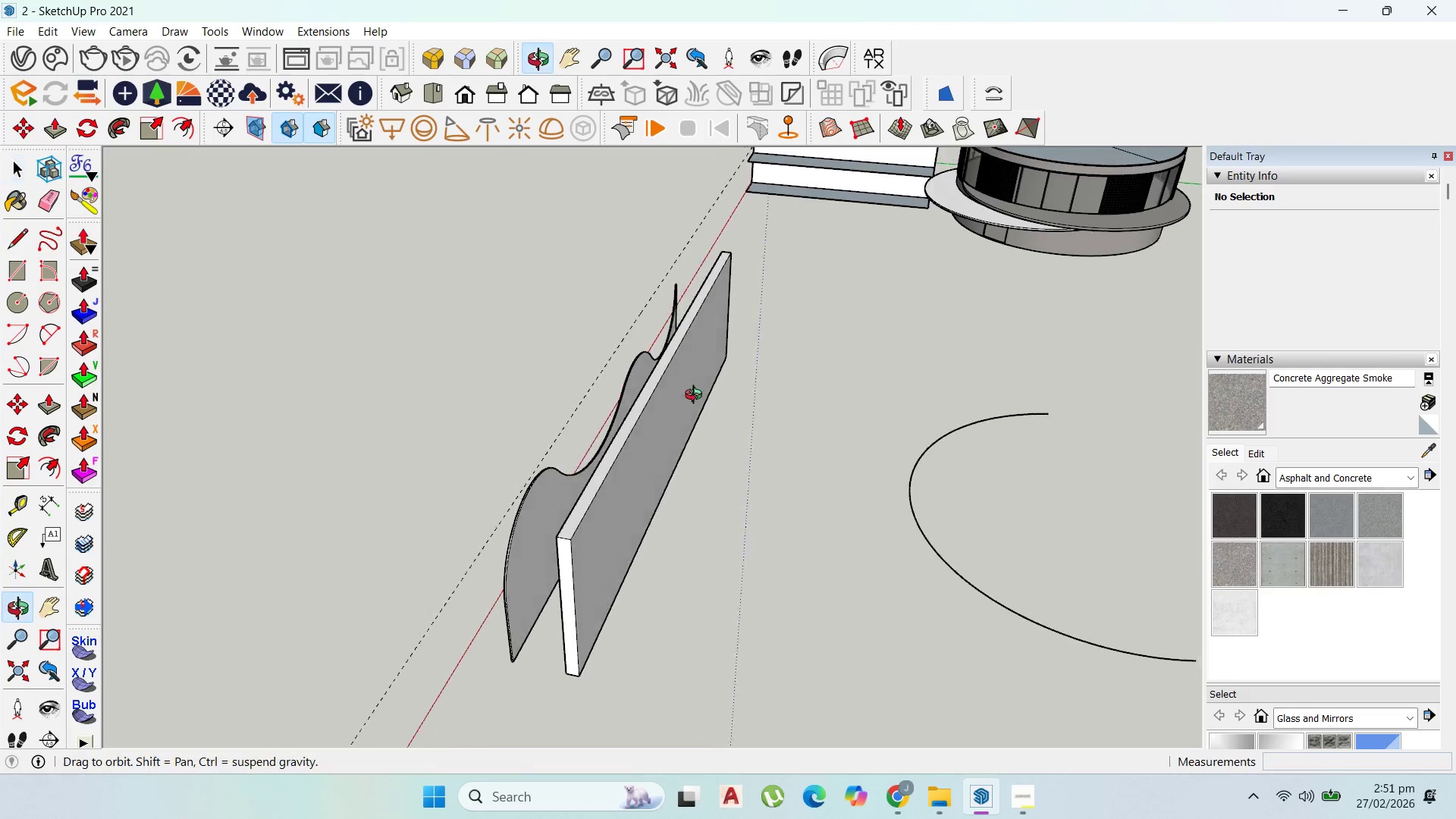 
left_click([692, 385])
 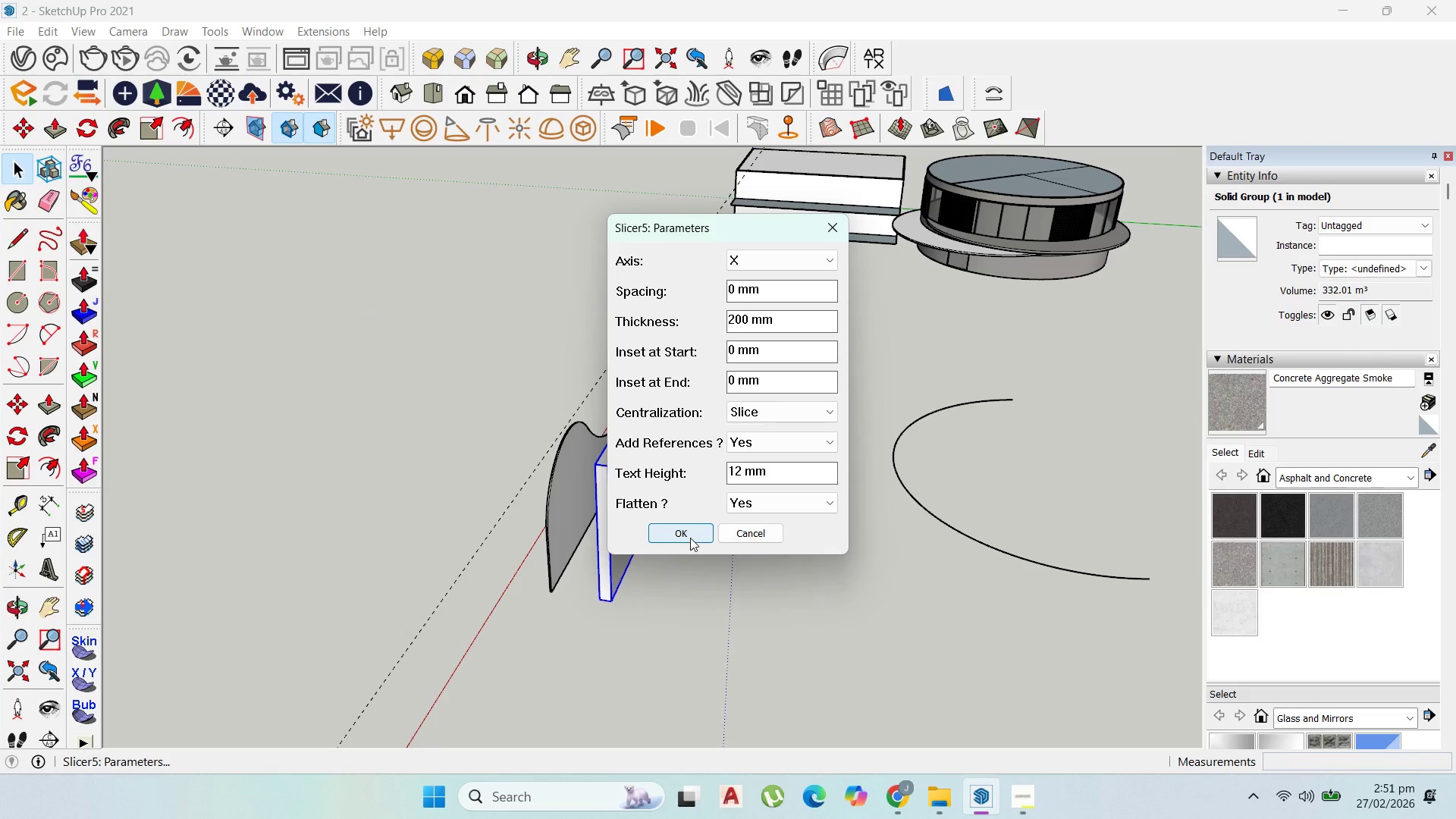 
scroll: coordinate [709, 376], scroll_direction: down, amount: 1.0
 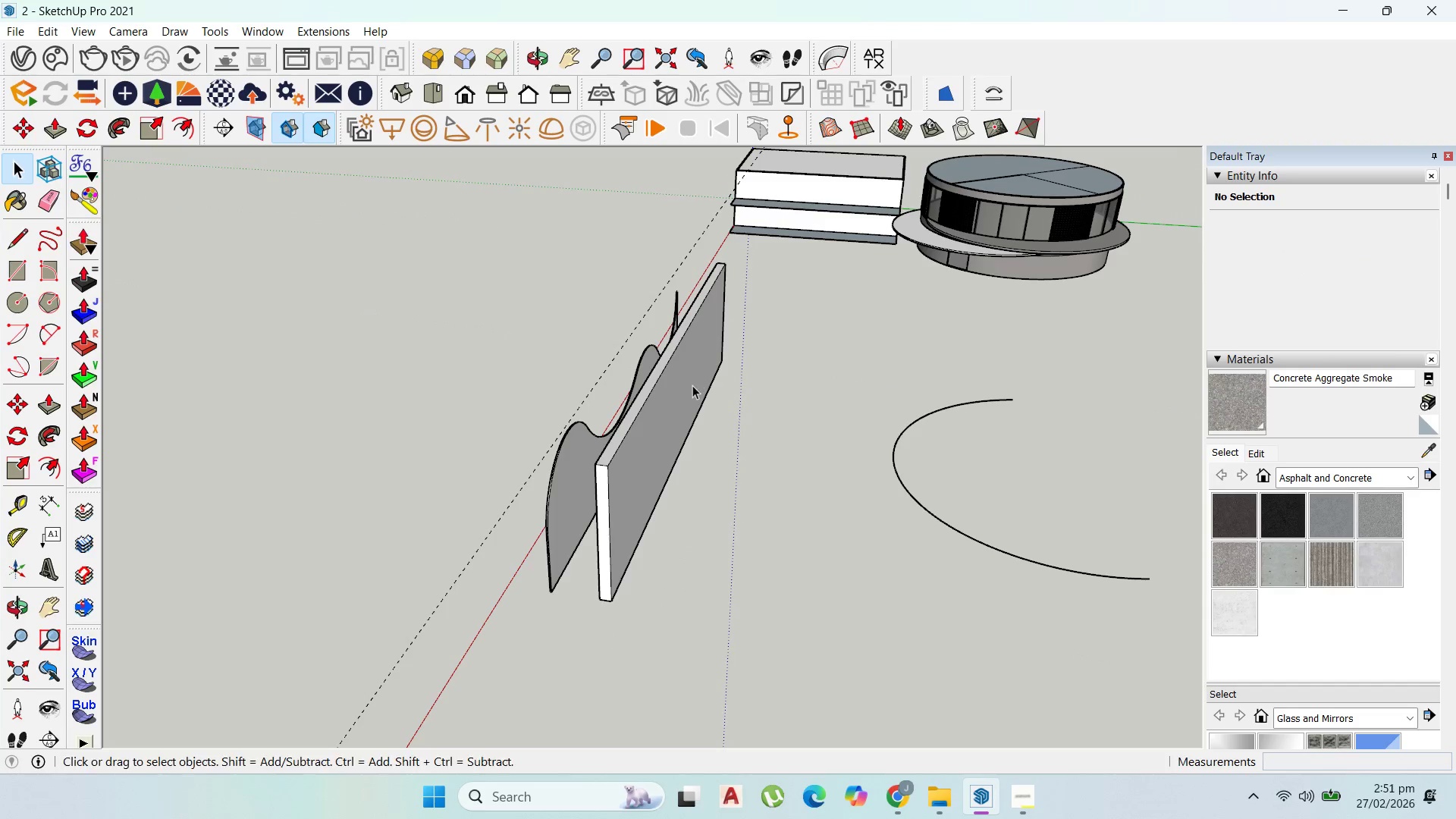 
wait(5.11)
 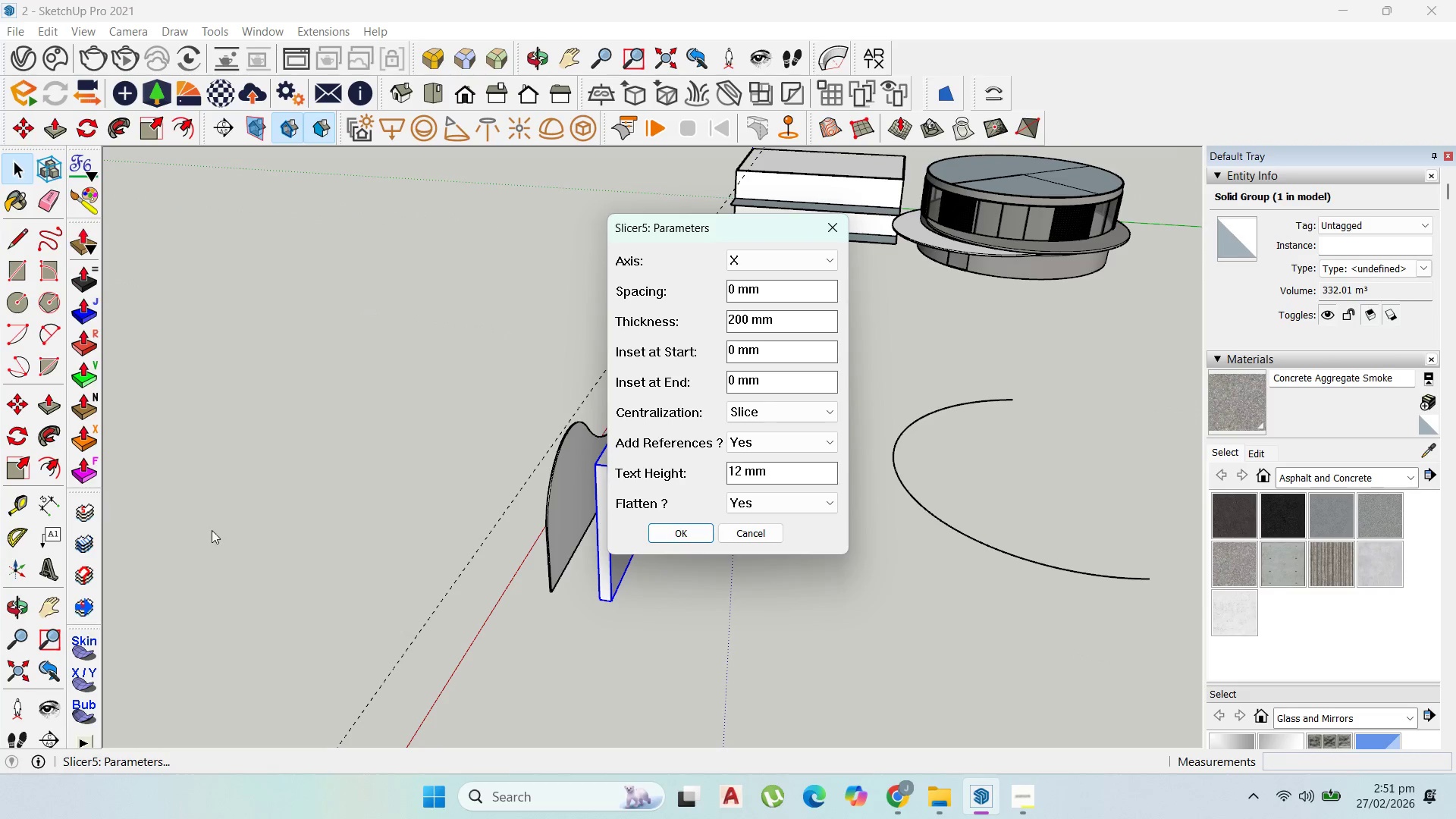 
double_click([776, 262])
 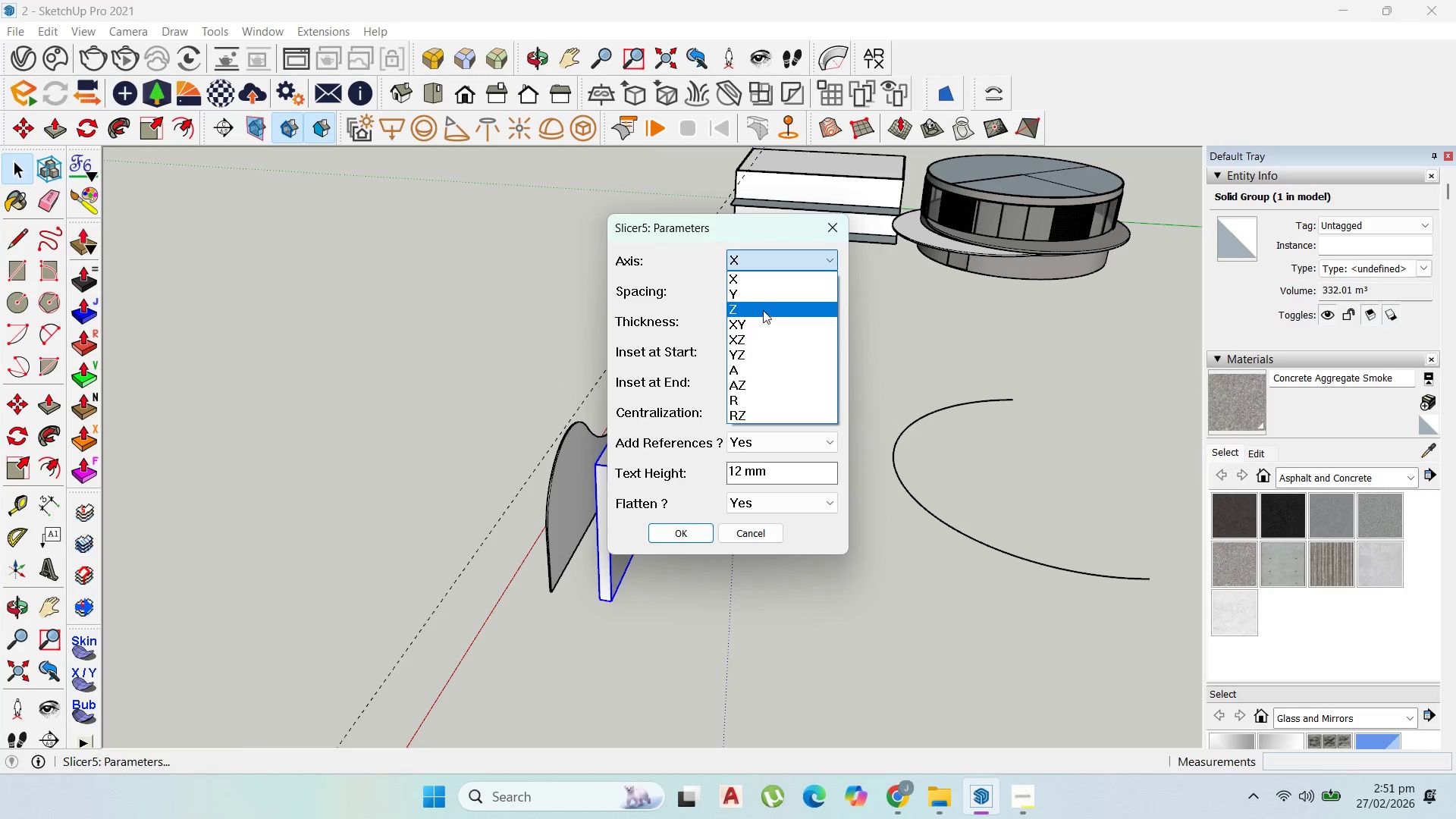 
left_click([762, 310])
 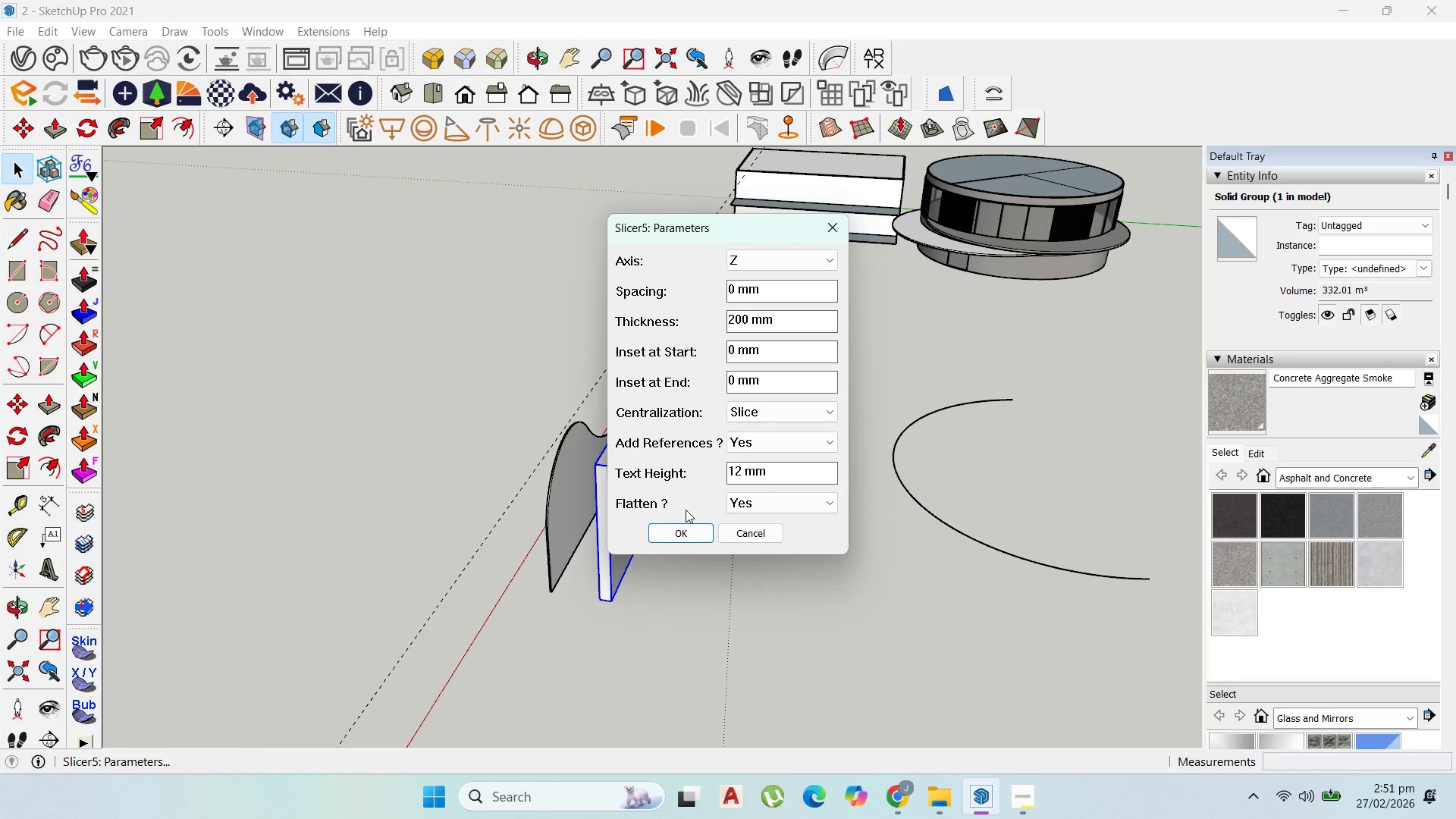 
left_click_drag(start_coordinate=[684, 518], to_coordinate=[684, 522])
 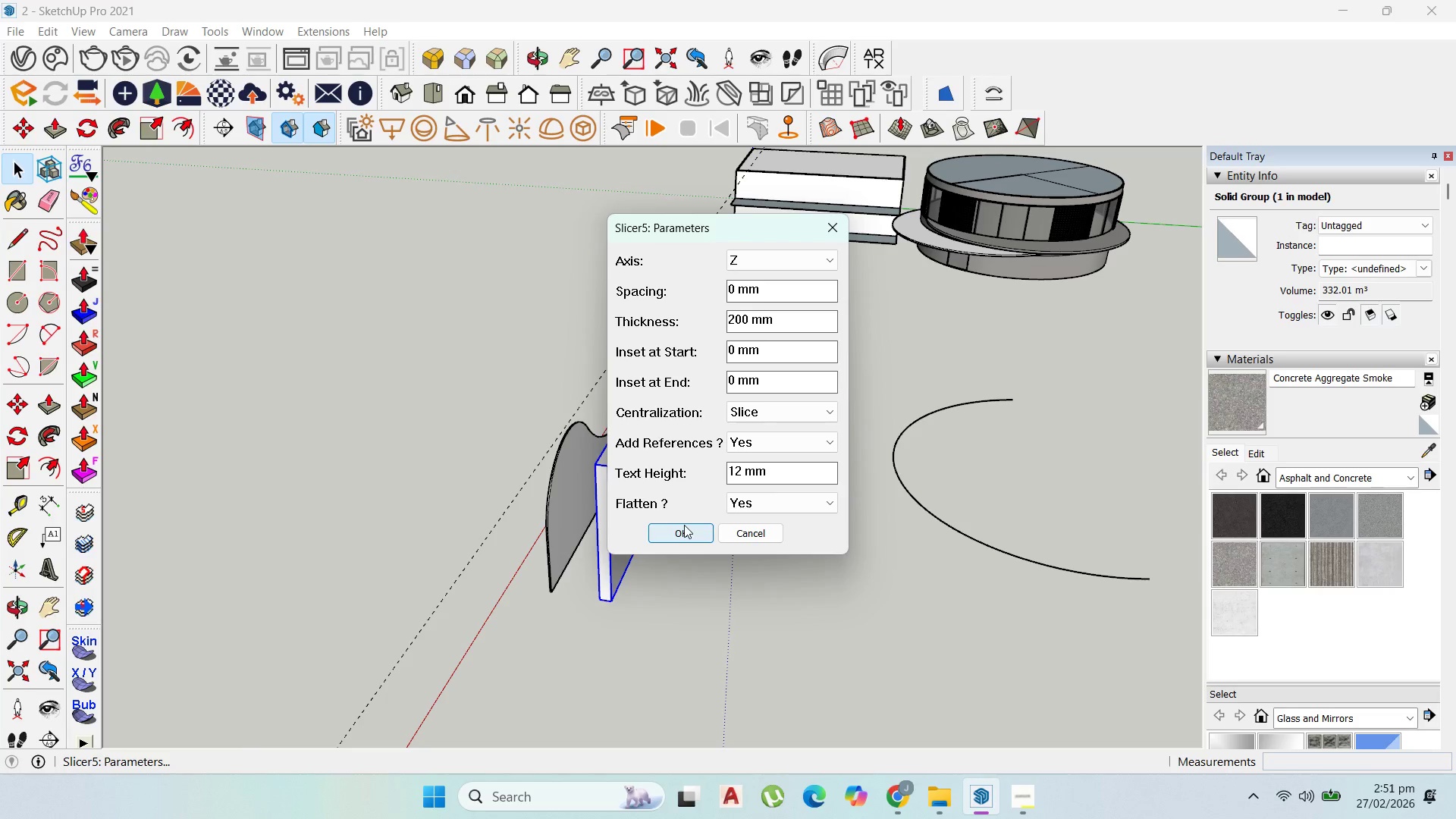 
double_click([684, 525])
 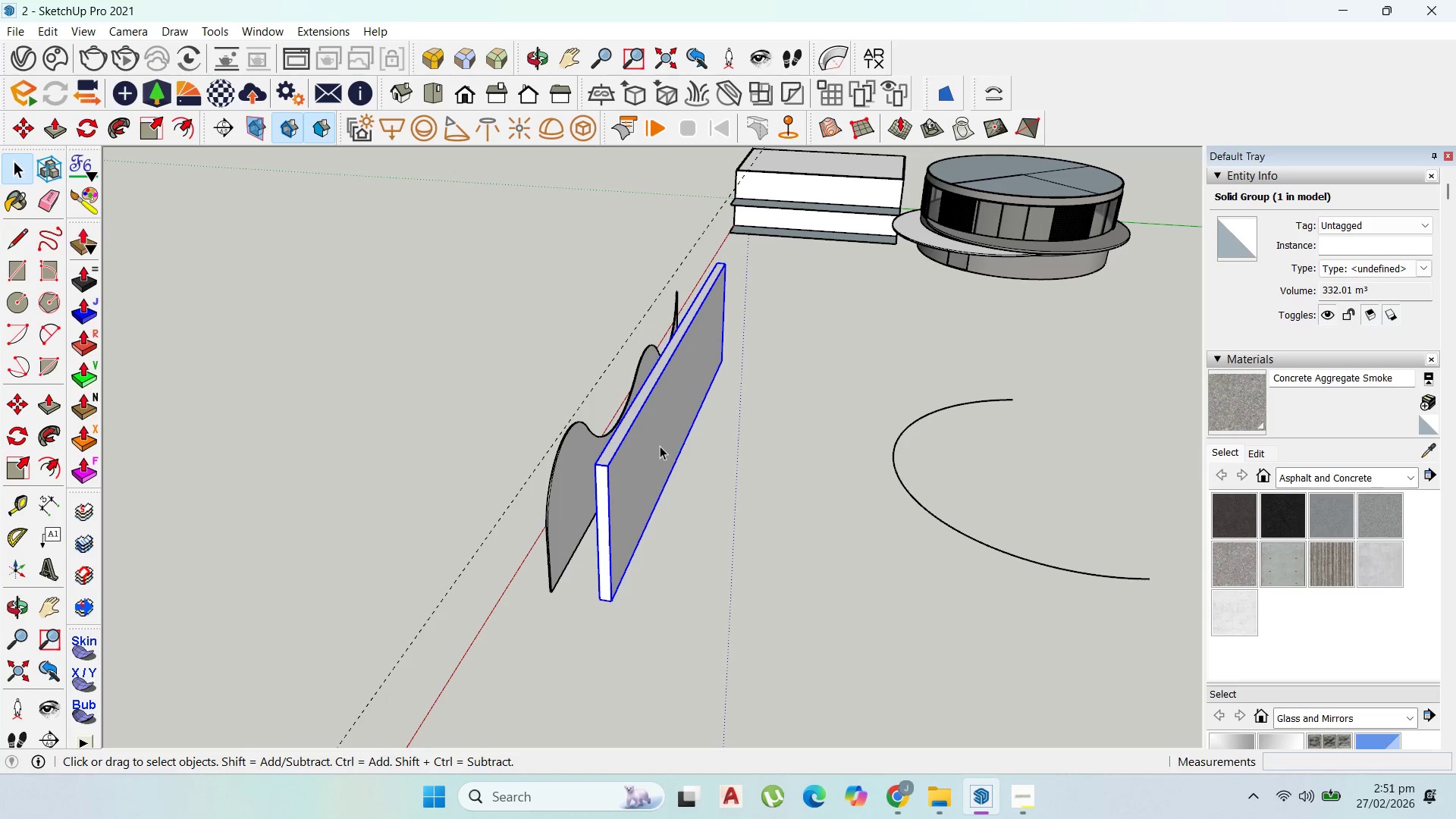 
left_click([679, 476])
 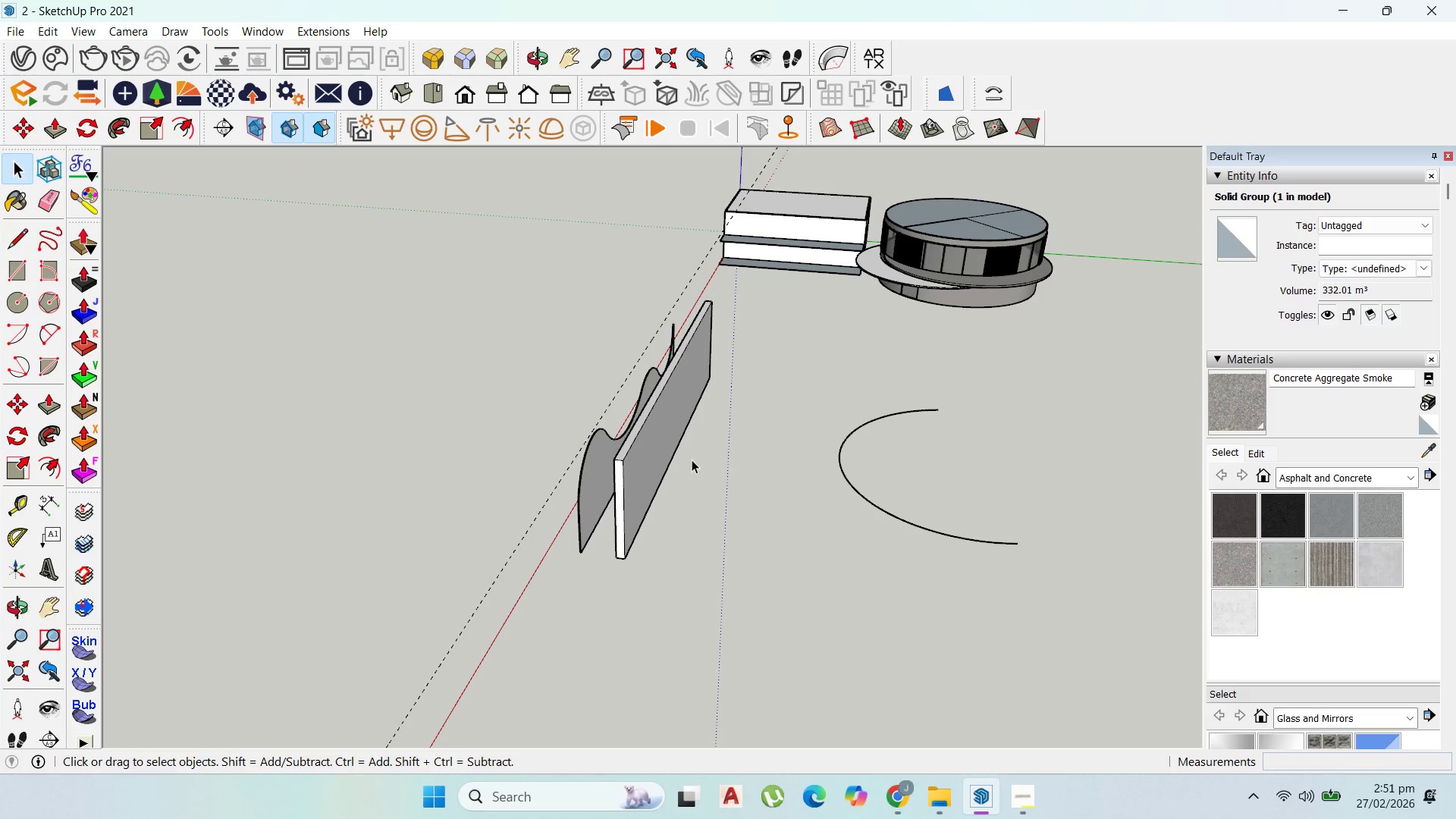 
scroll: coordinate [660, 450], scroll_direction: down, amount: 3.0
 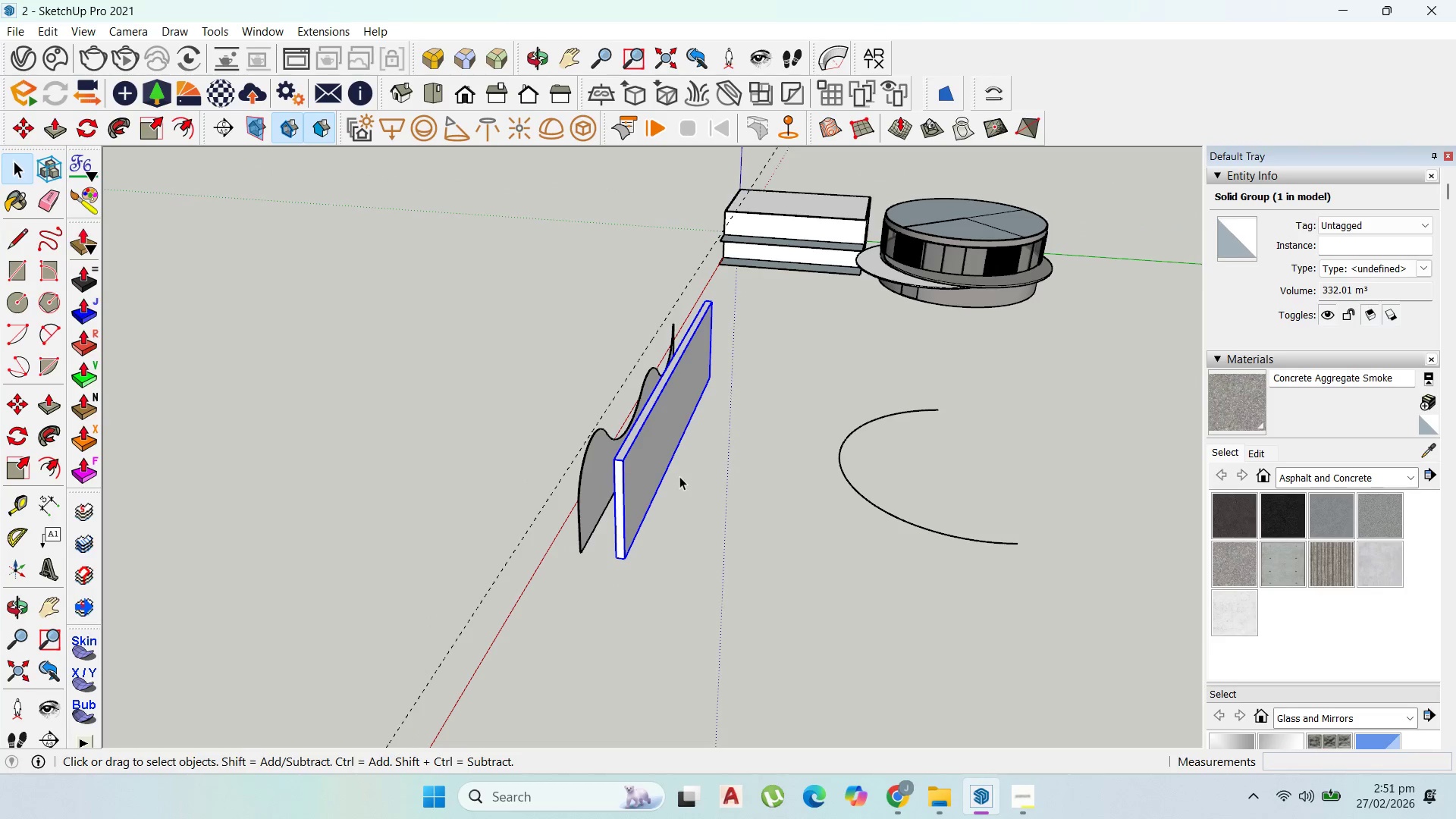 
key(Escape)
 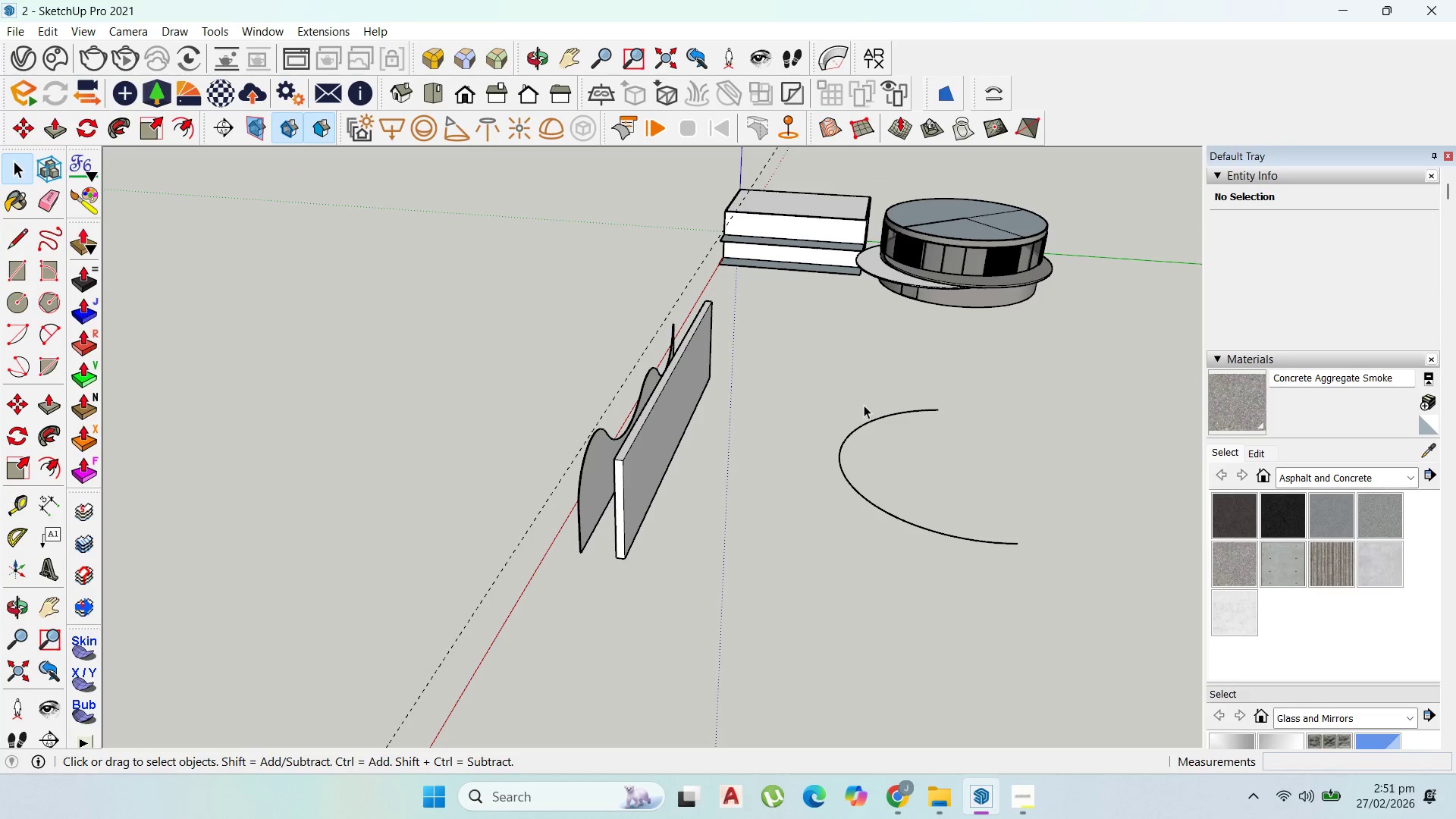 
key(Control+S)
 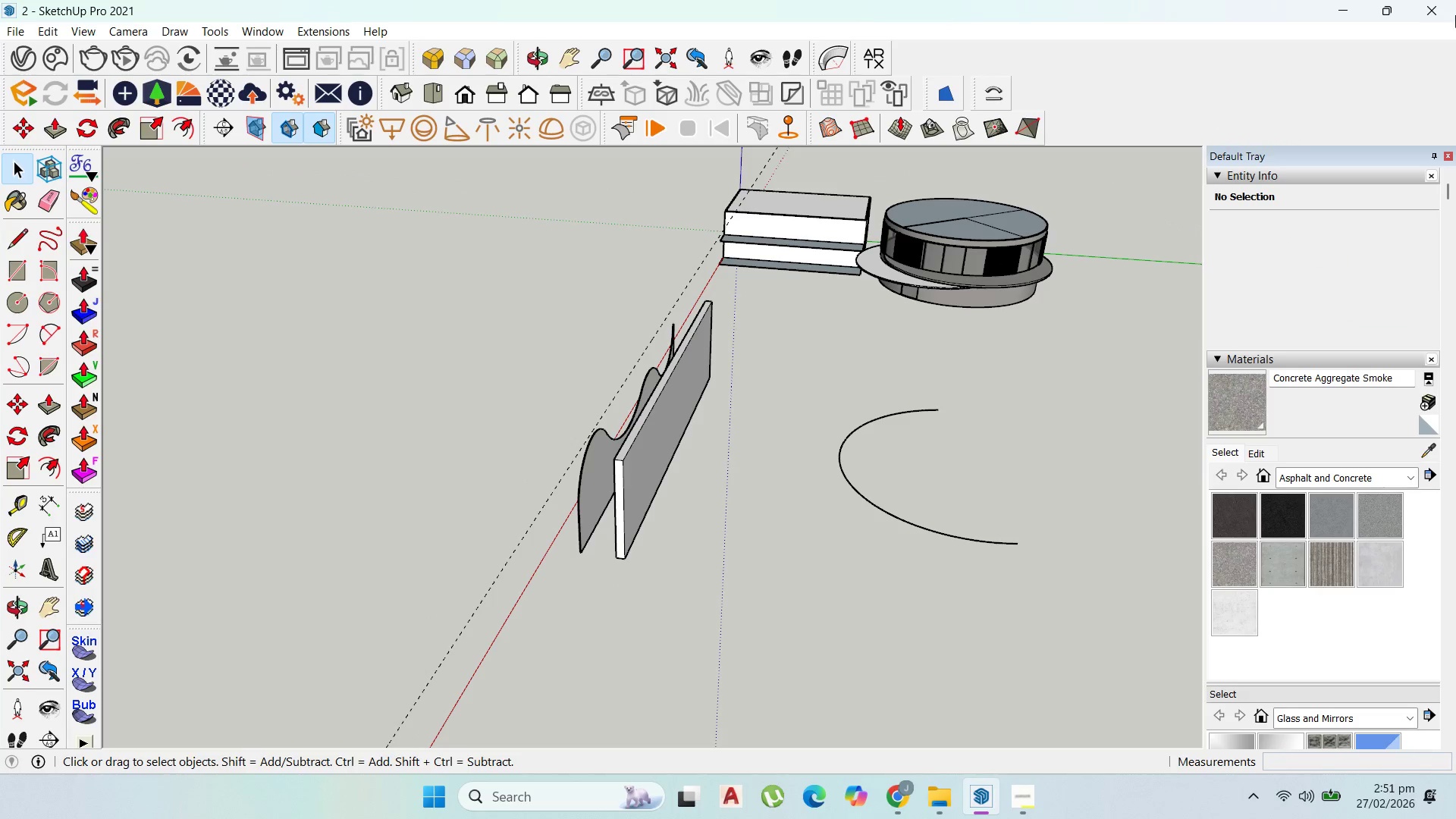 
left_click([1453, 11])